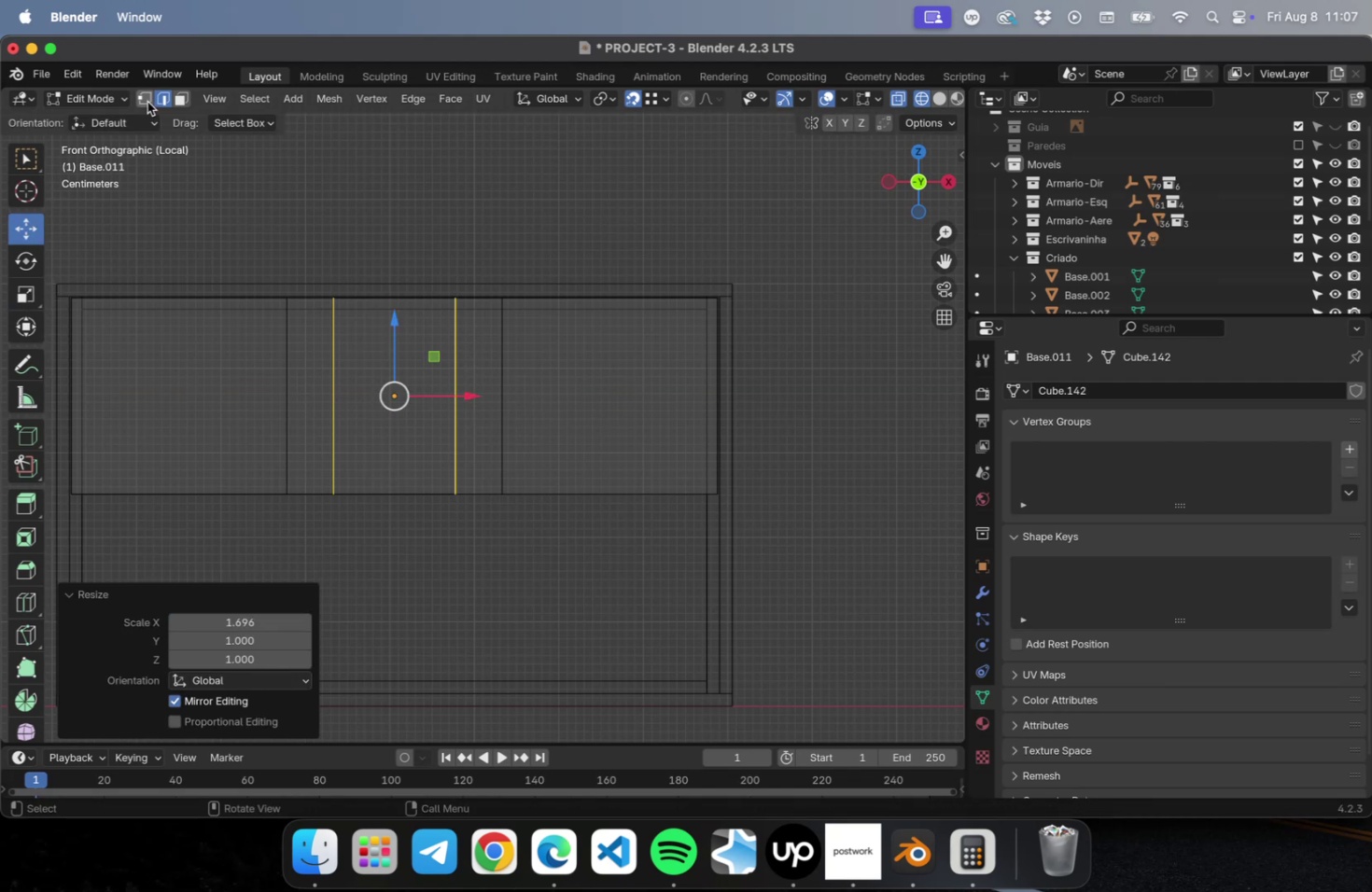 
left_click([147, 101])
 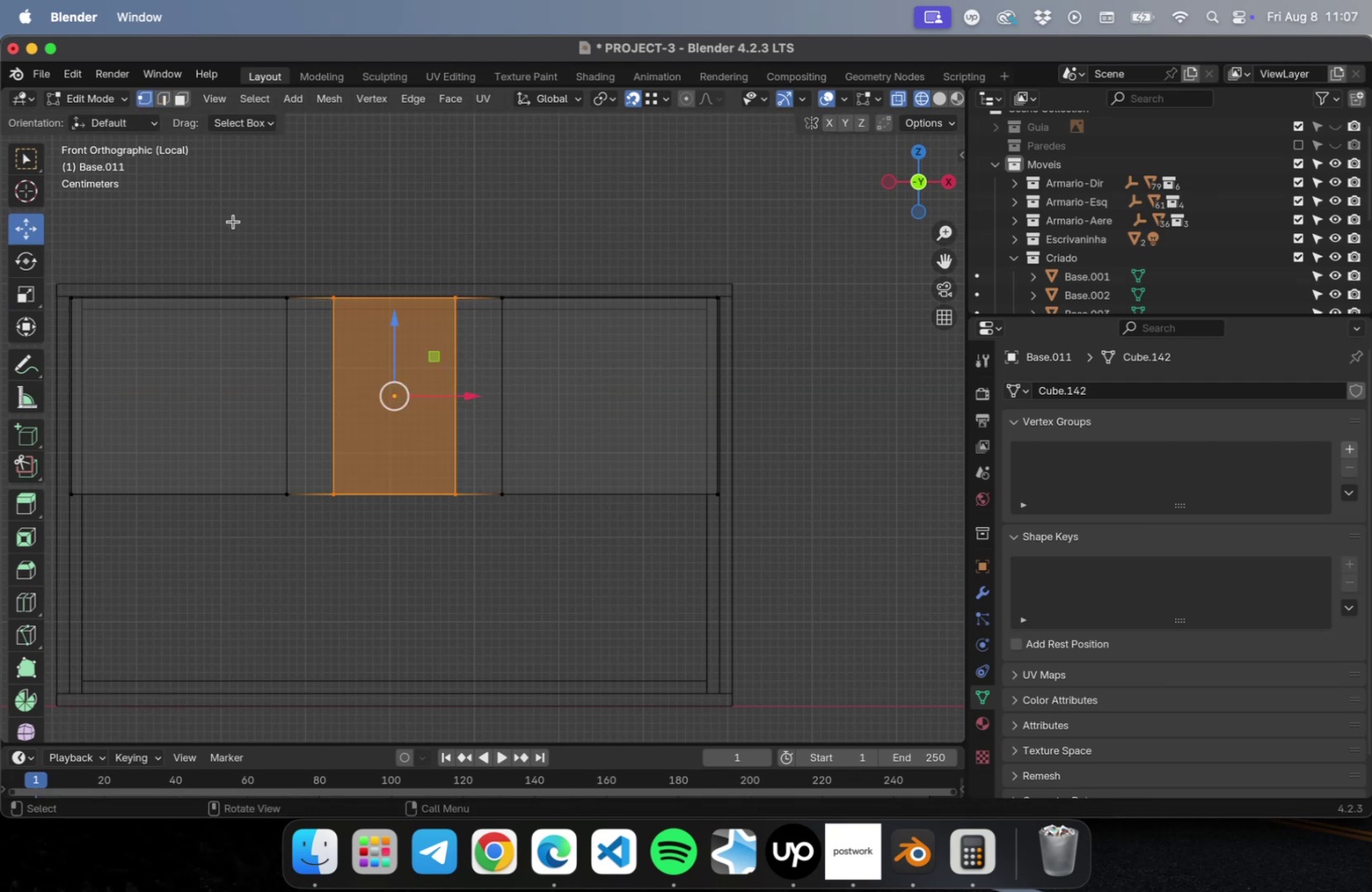 
left_click_drag(start_coordinate=[236, 221], to_coordinate=[420, 262])
 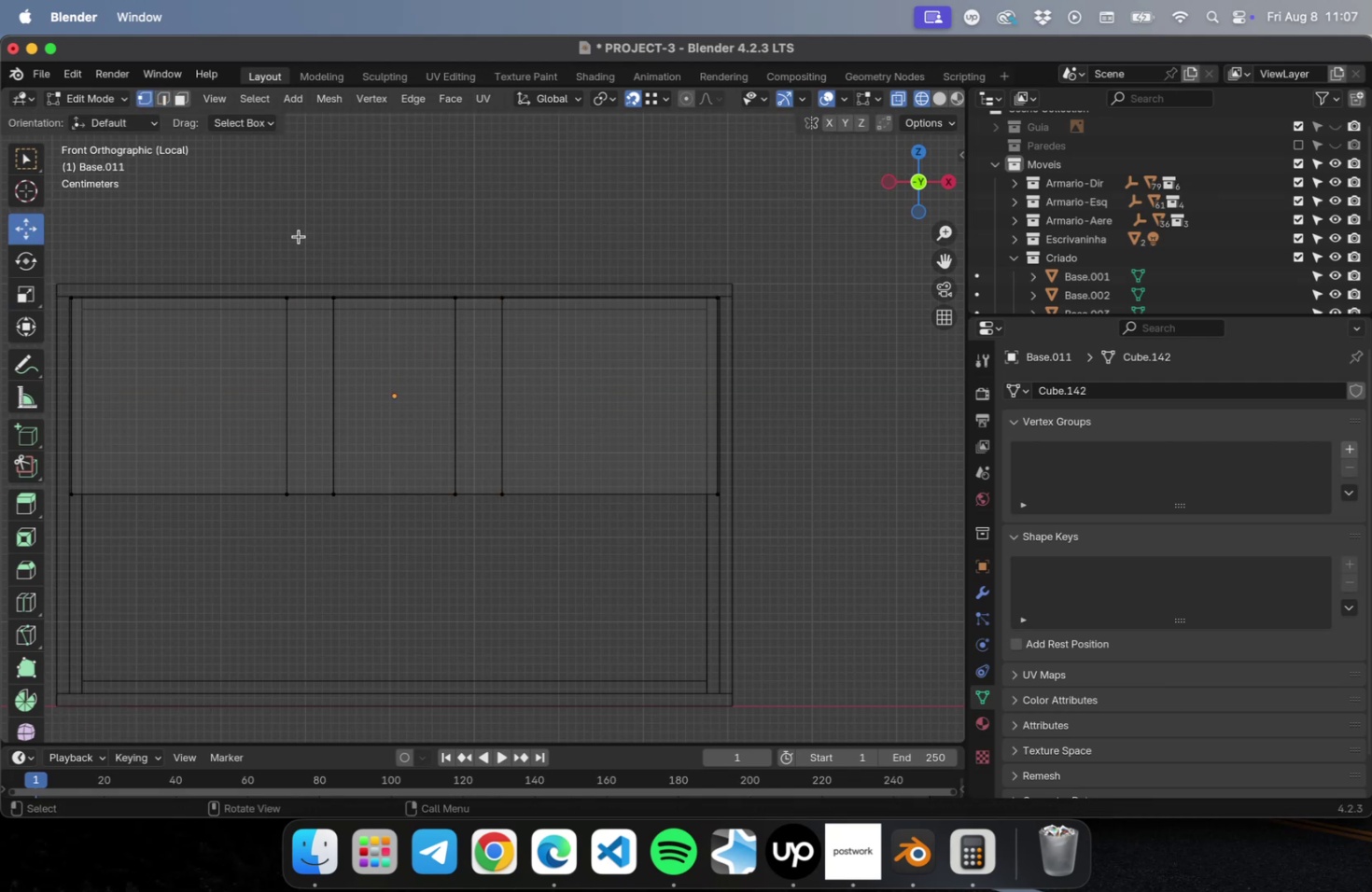 
left_click_drag(start_coordinate=[299, 236], to_coordinate=[481, 341])
 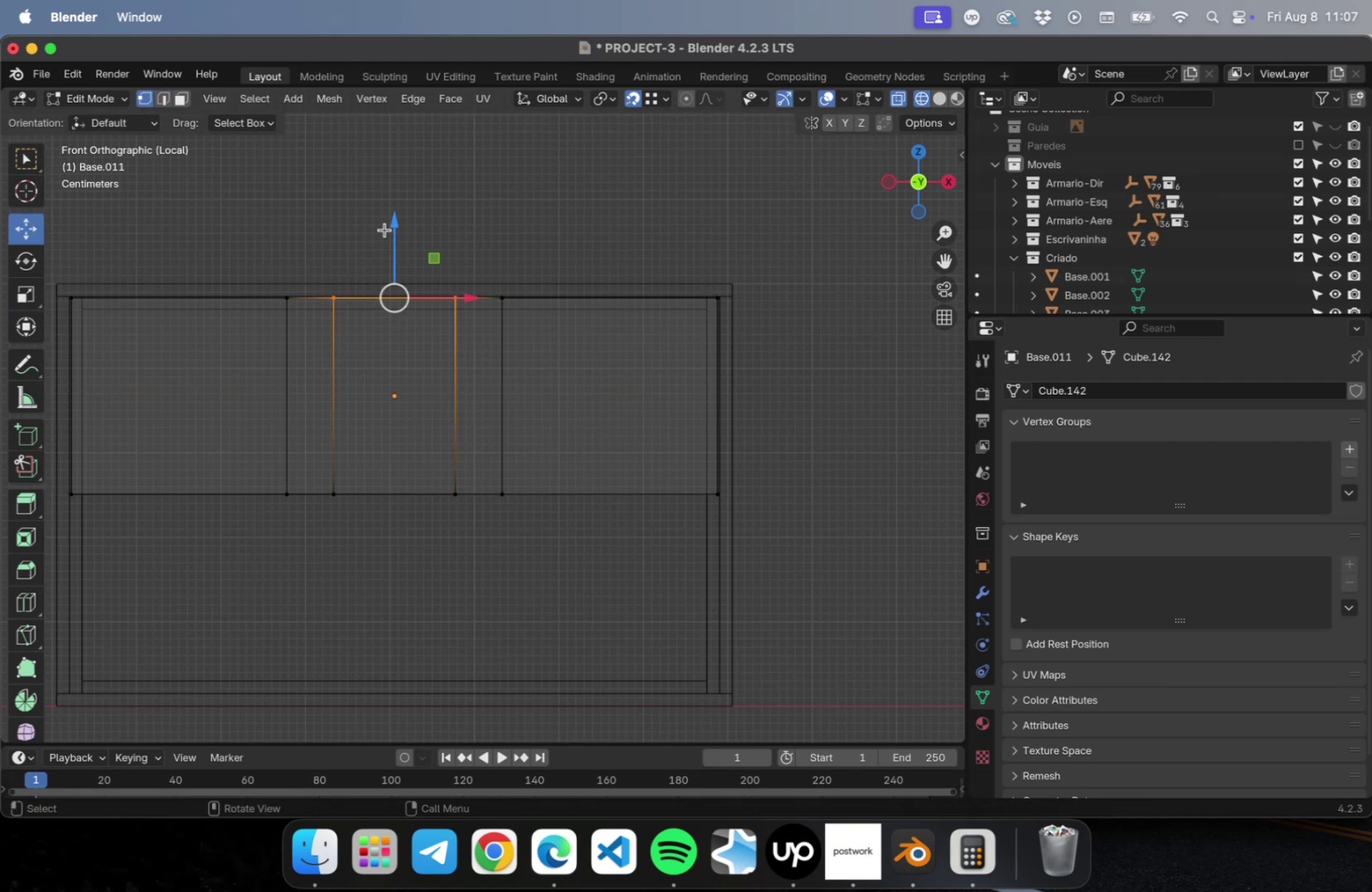 
left_click_drag(start_coordinate=[398, 229], to_coordinate=[397, 257])
 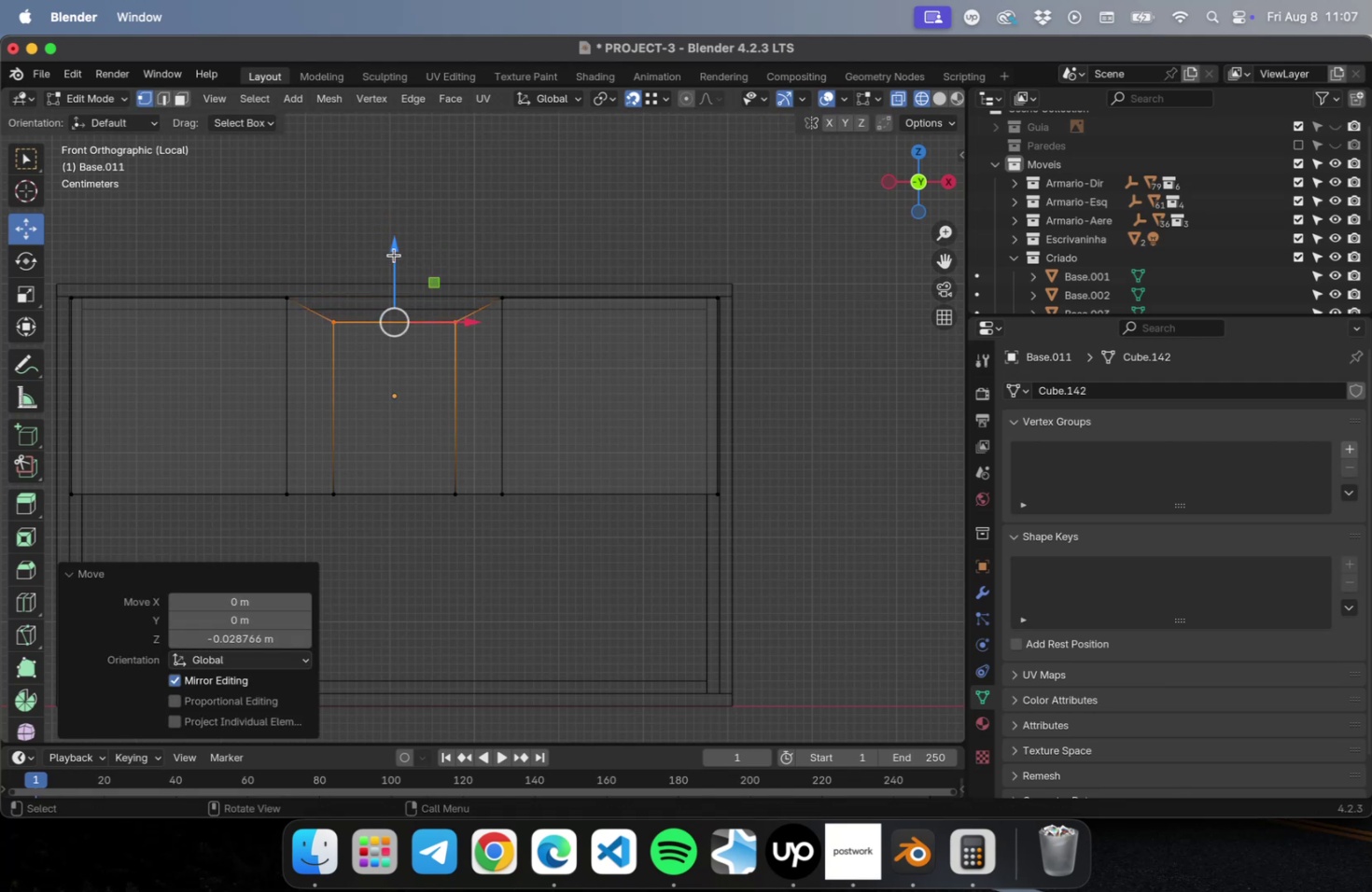 
left_click_drag(start_coordinate=[396, 253], to_coordinate=[395, 258])
 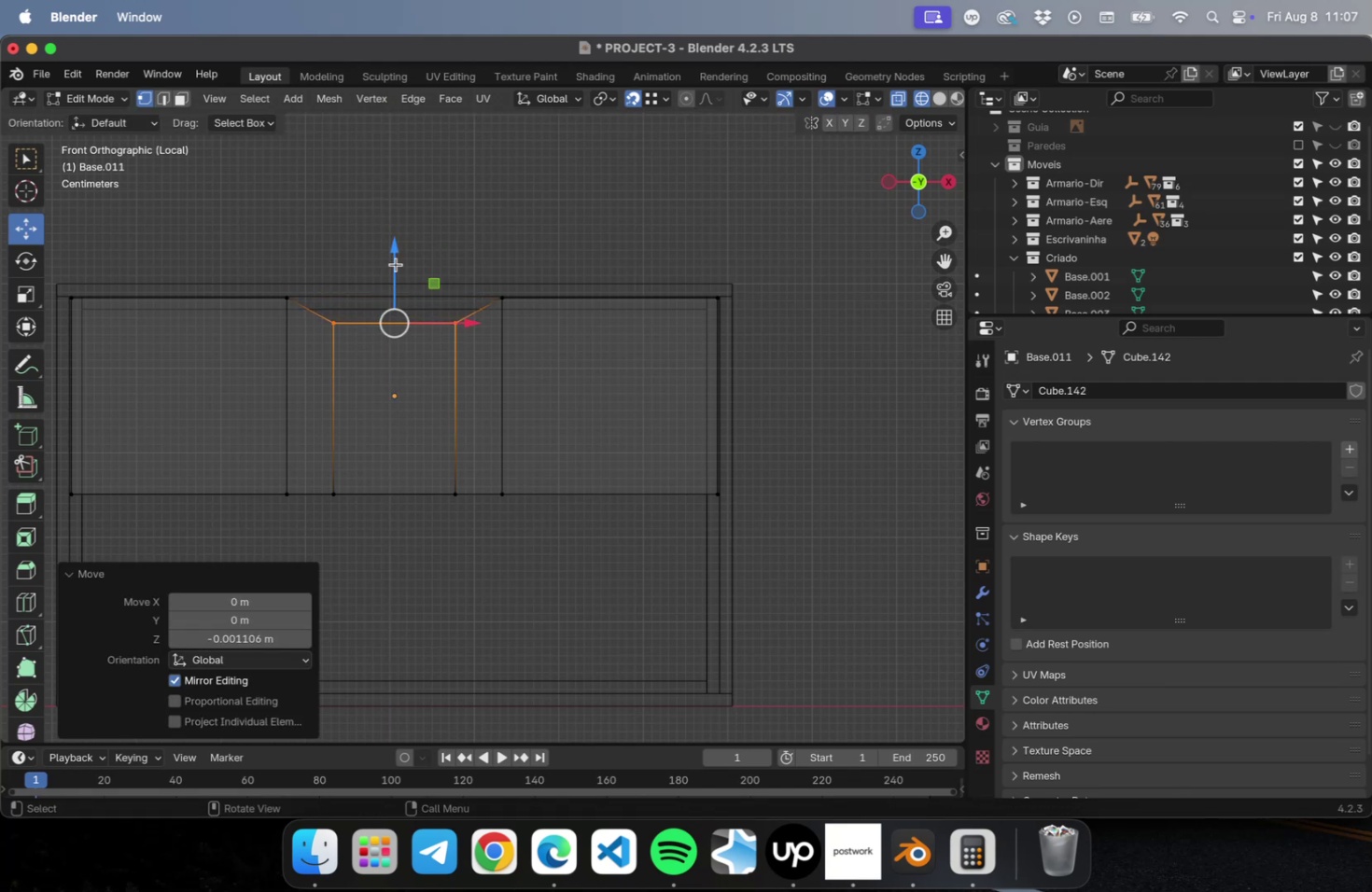 
mouse_move([416, 336])
 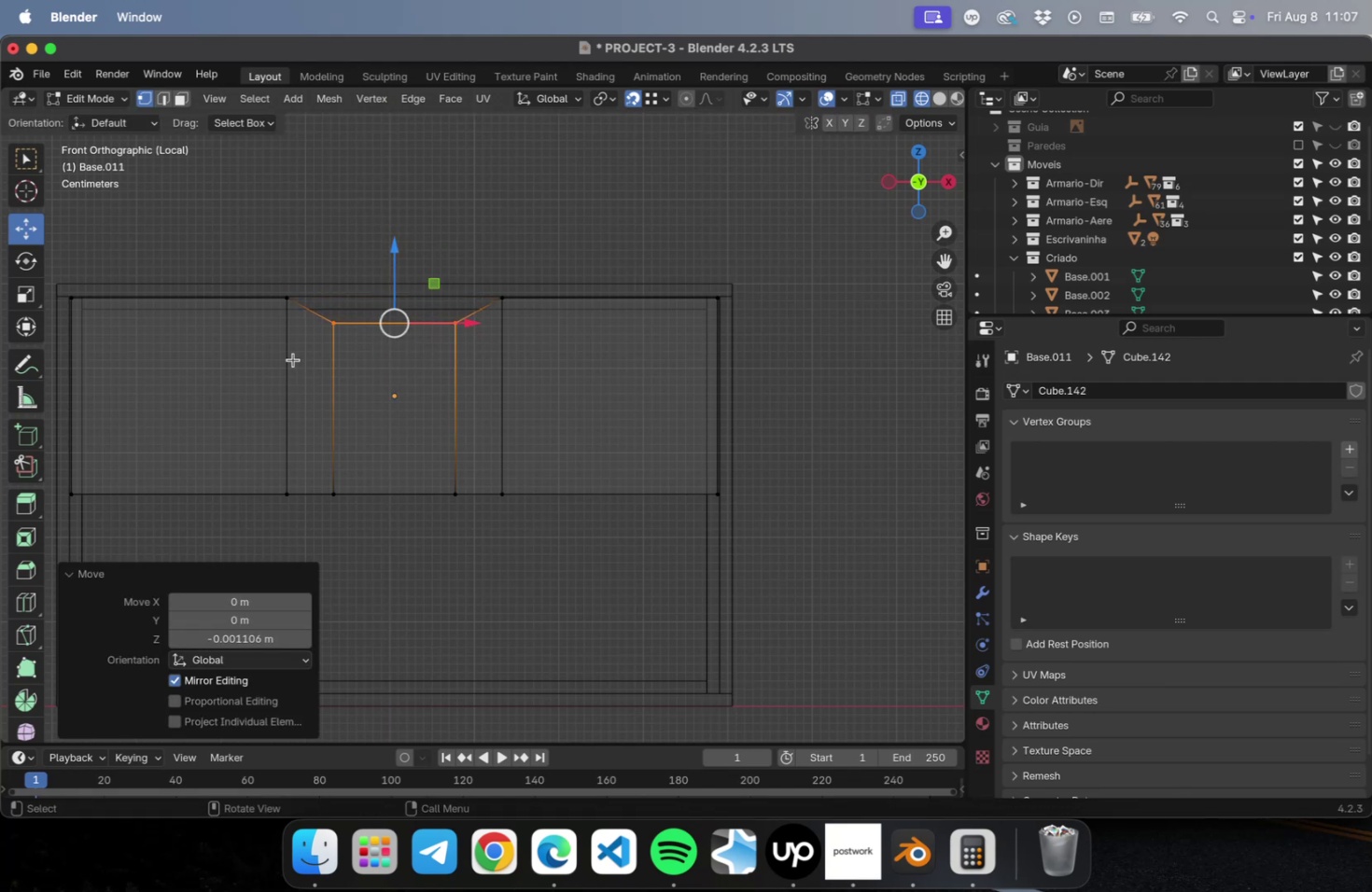 
hold_key(key=OptionLeft, duration=0.69)
left_click([287, 353])
 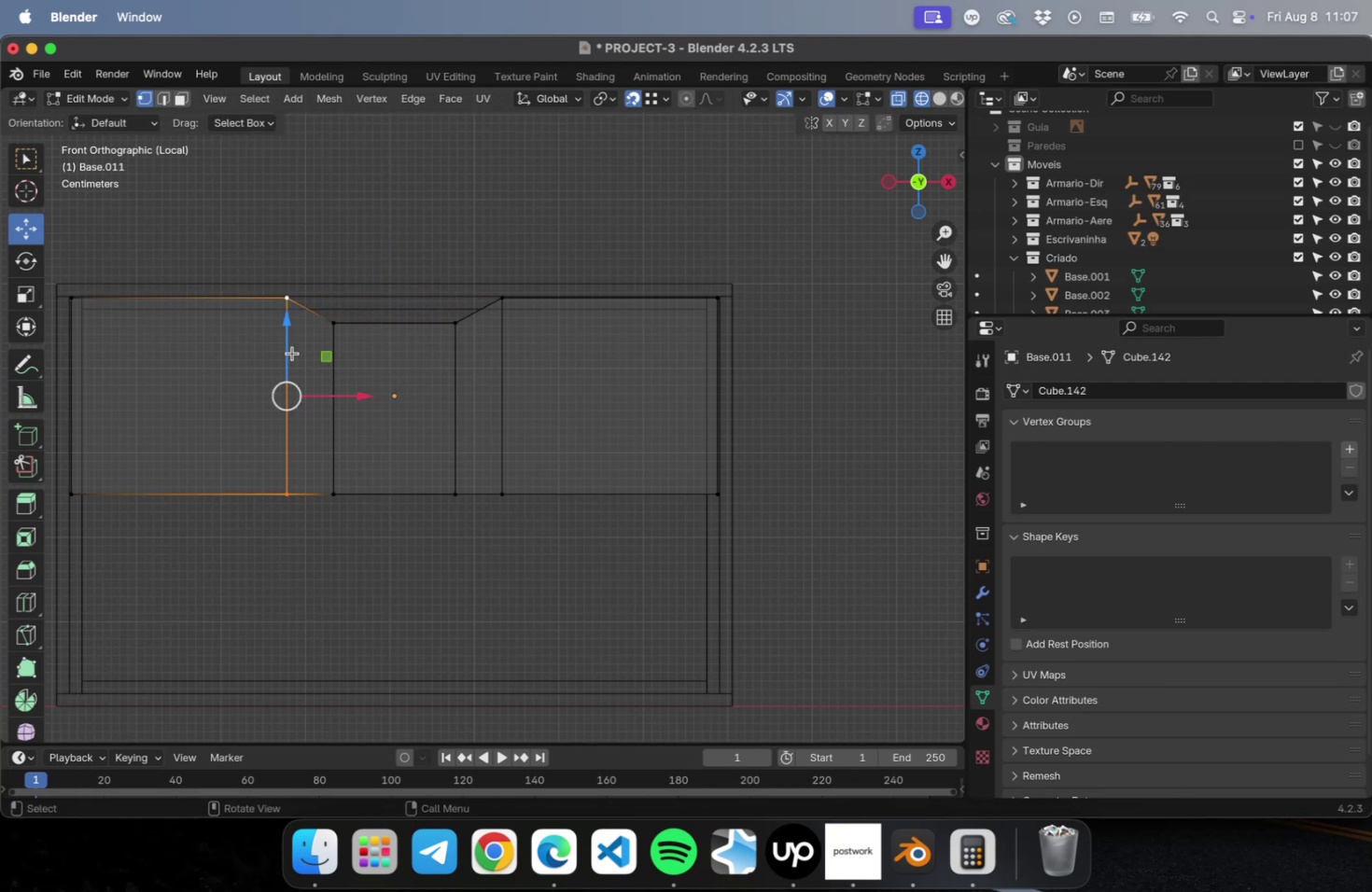 
hold_key(key=OptionLeft, duration=0.45)
 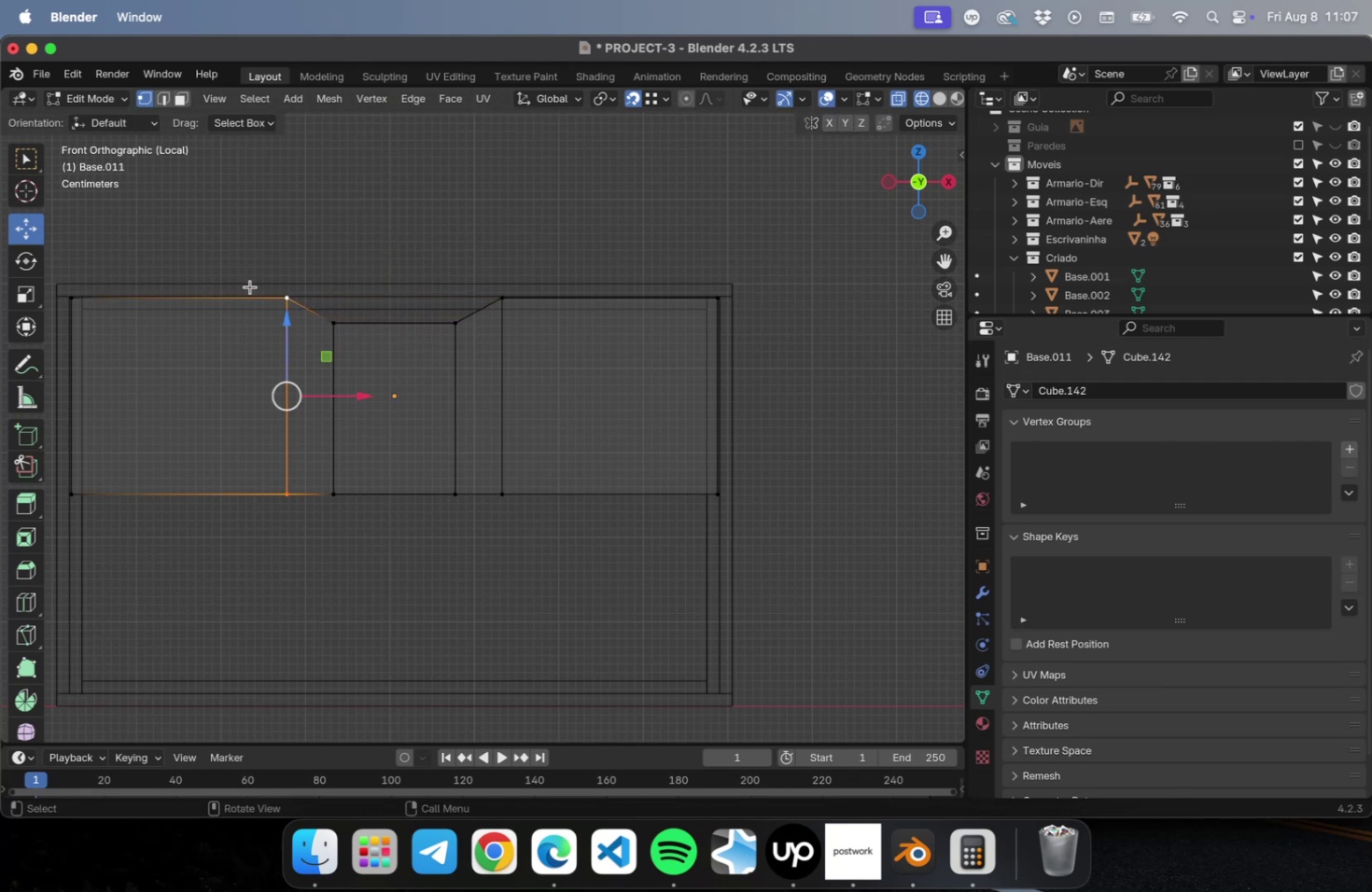 
key(2)
 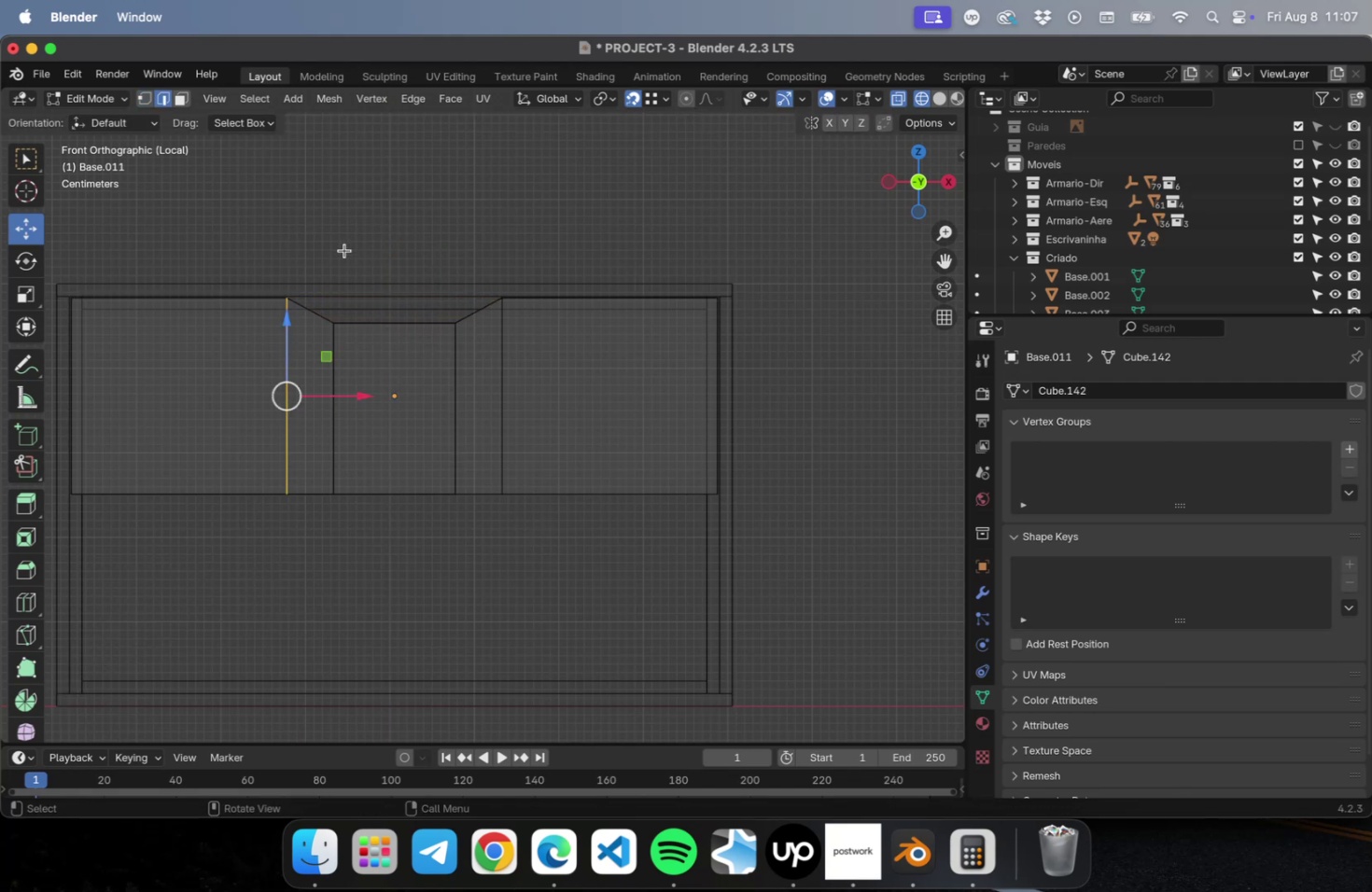 
left_click([344, 250])
 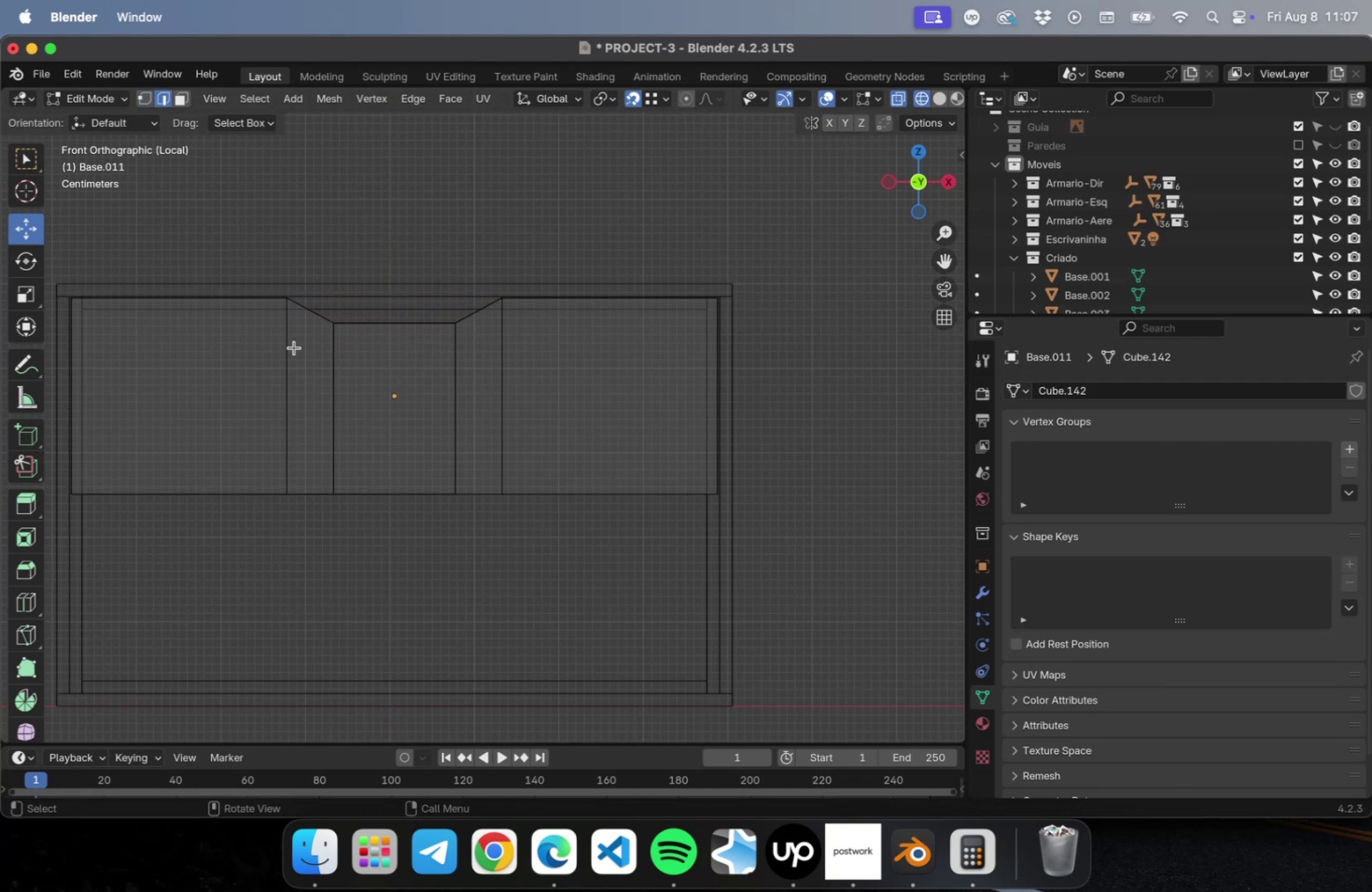 
hold_key(key=OptionLeft, duration=2.13)
left_click([285, 347])
 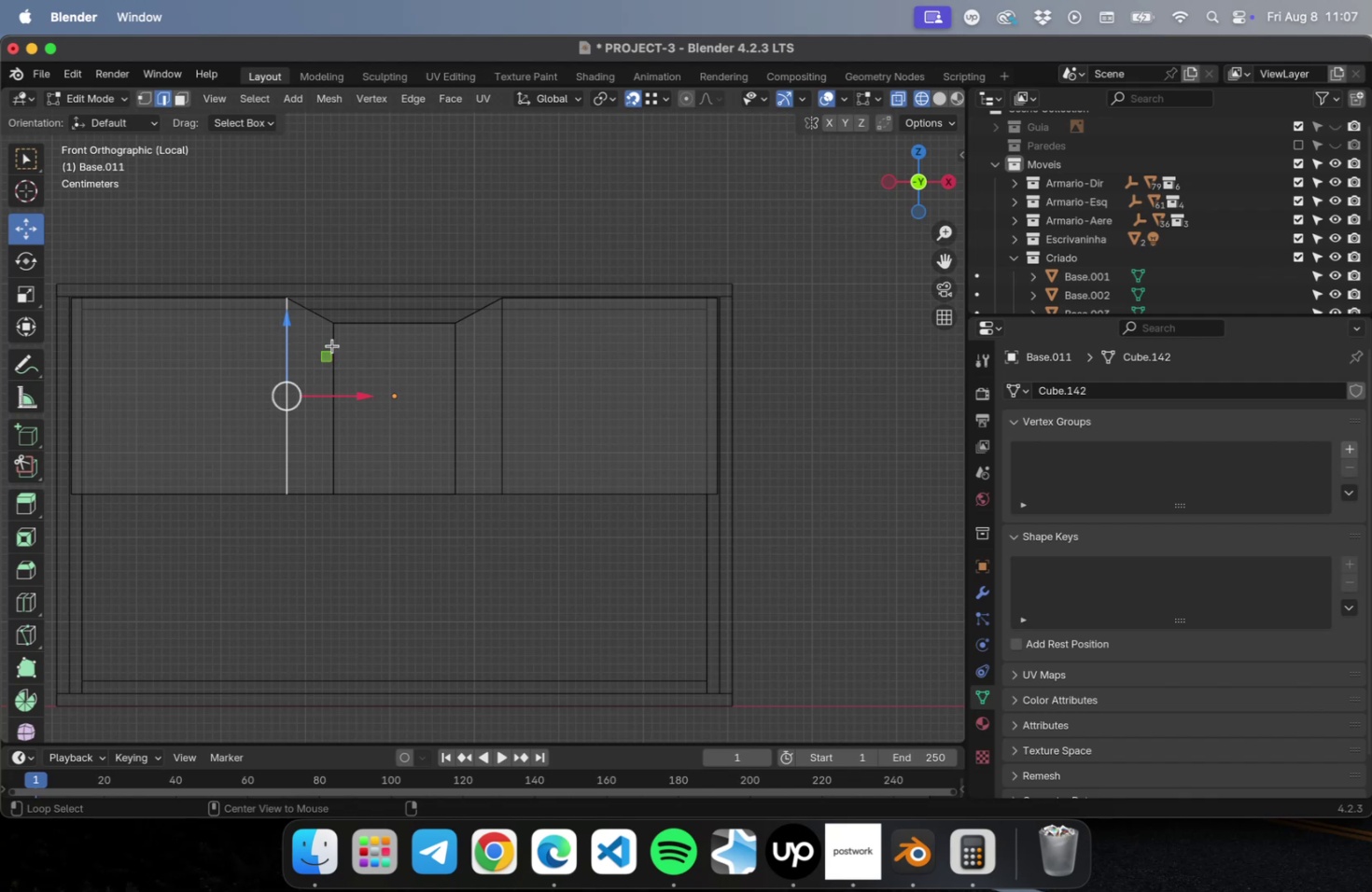 
left_click([330, 342])
 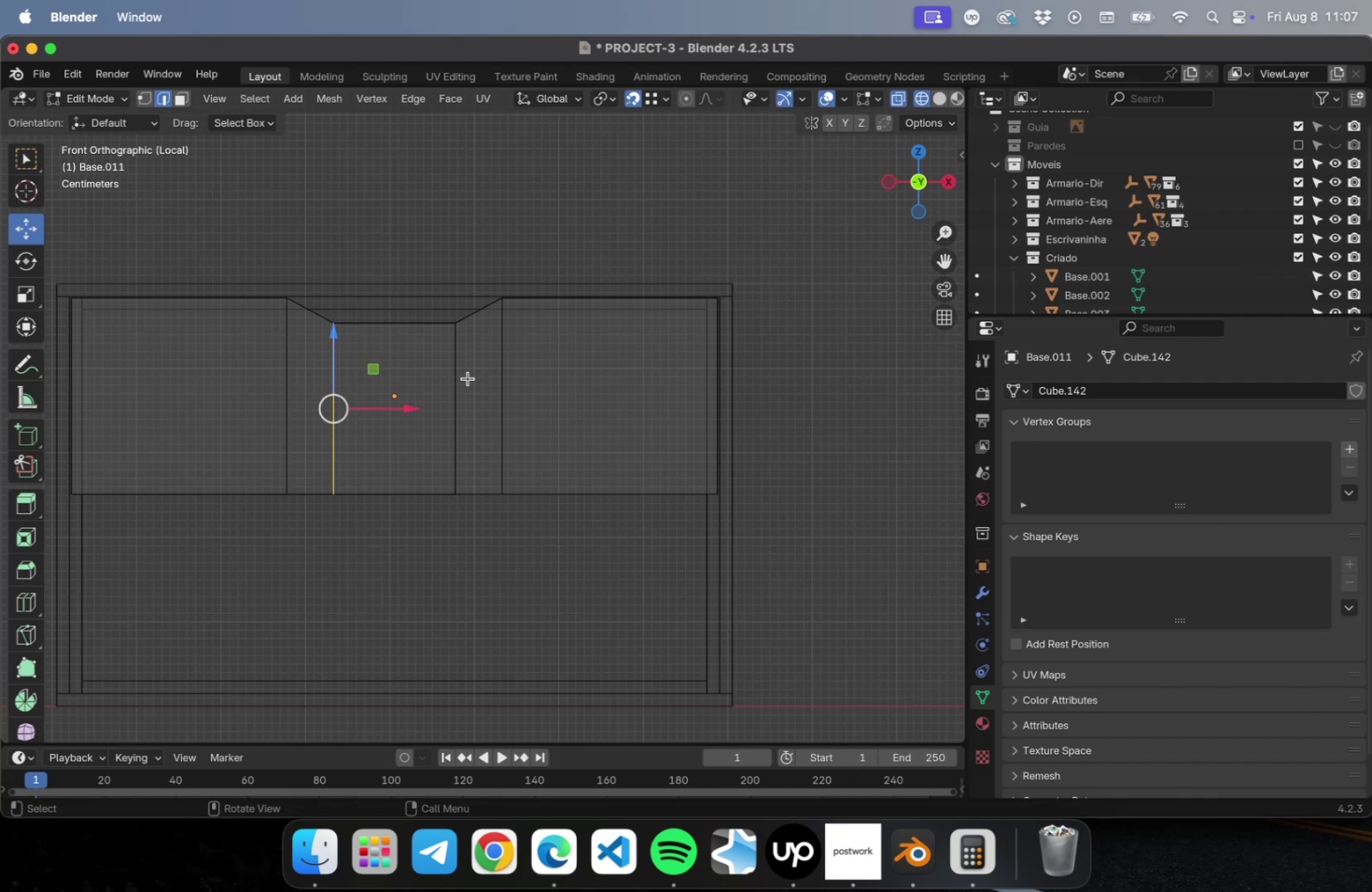 
hold_key(key=CommandLeft, duration=0.69)
 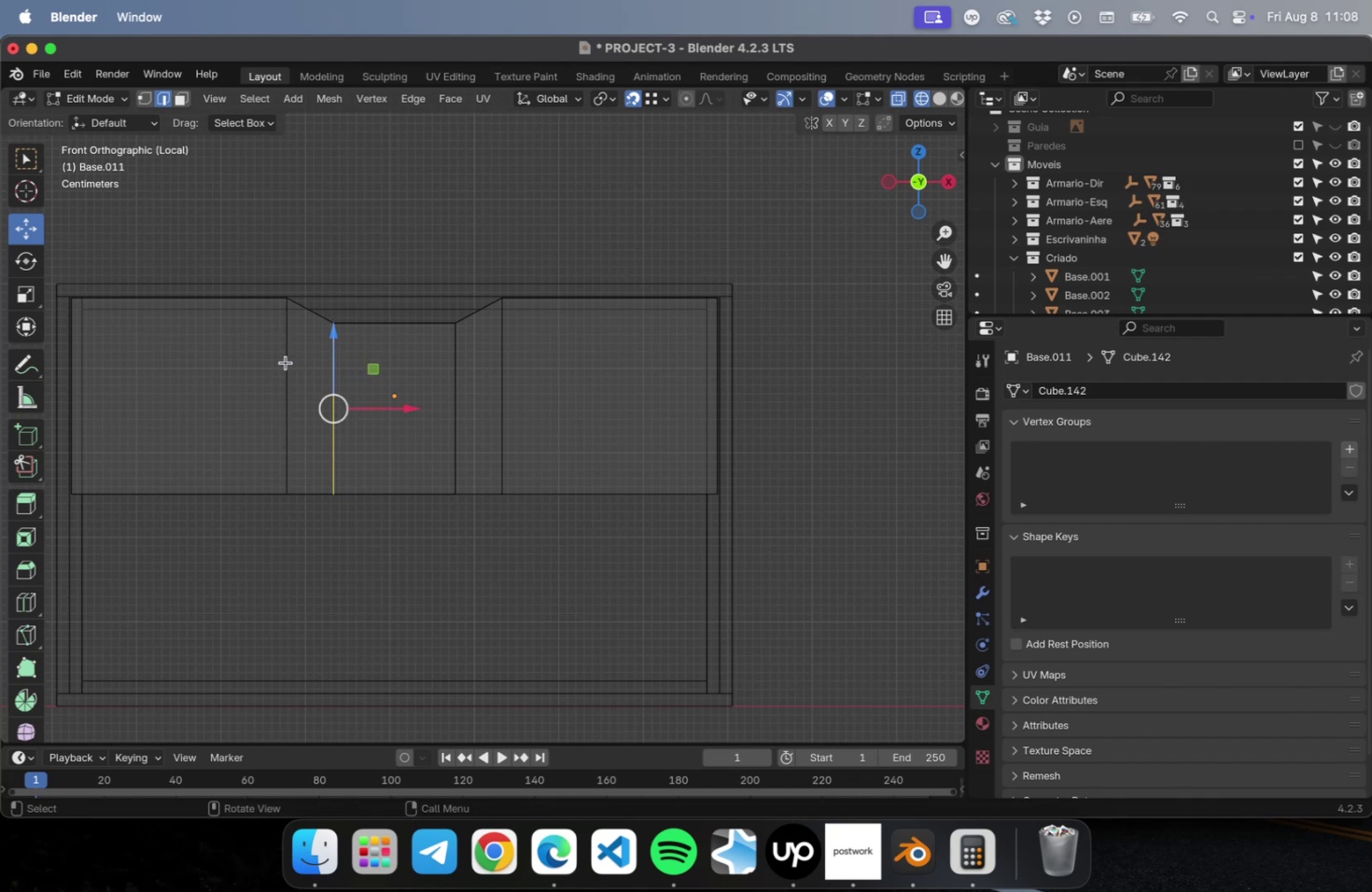 
left_click([286, 362])
 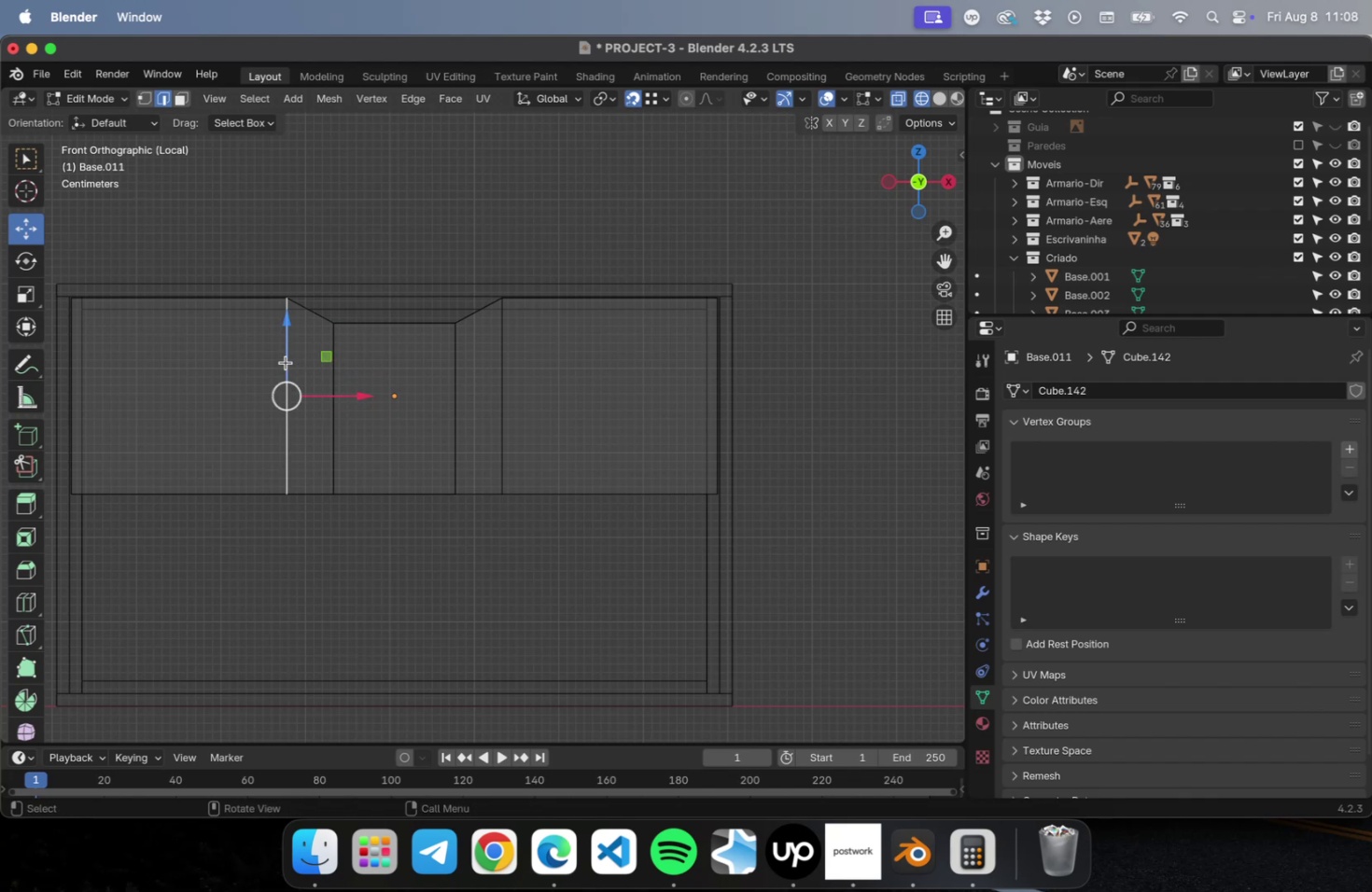 
hold_key(key=CommandLeft, duration=0.77)
double_click([286, 362])
 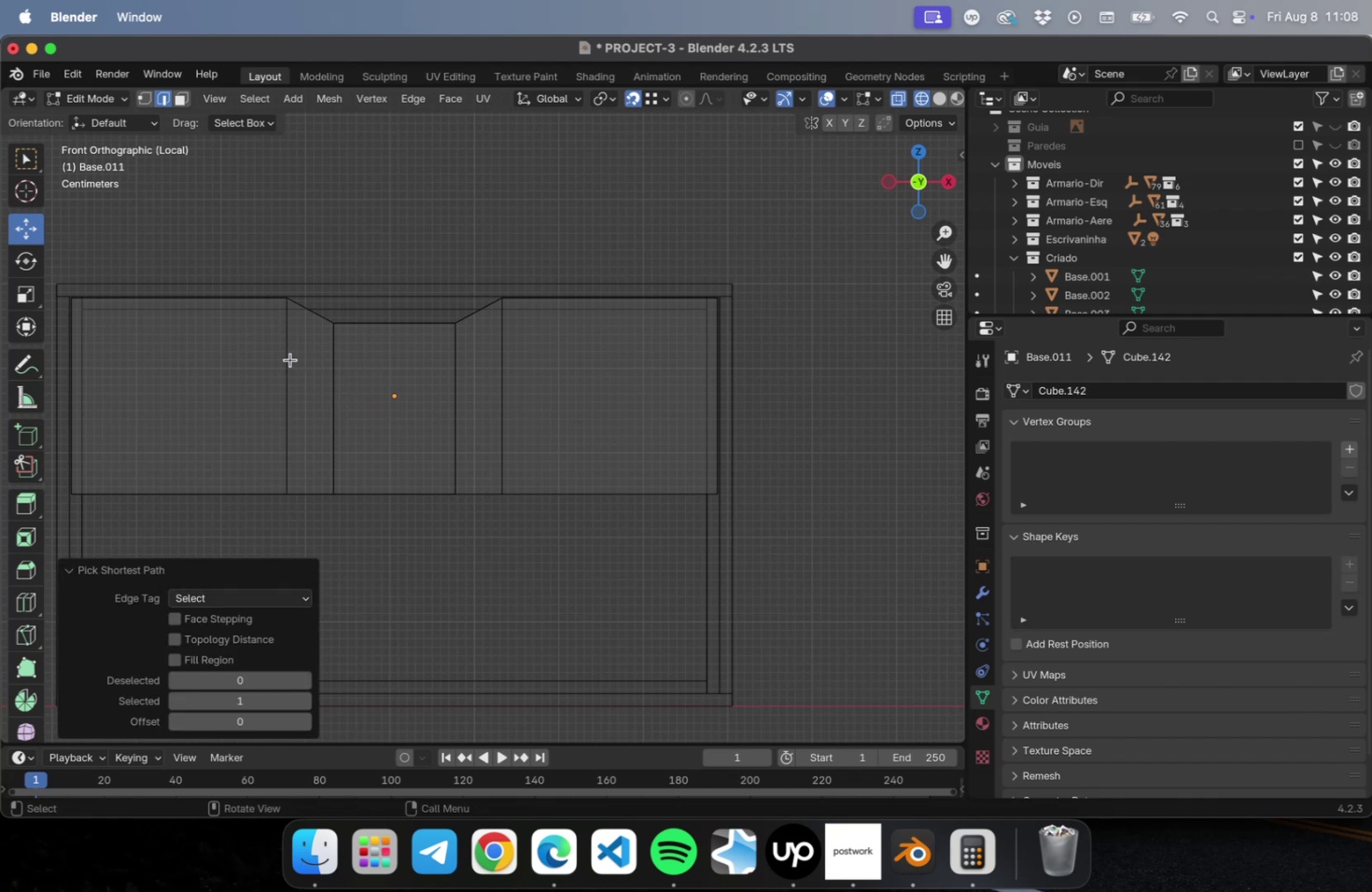 
hold_key(key=CommandLeft, duration=0.85)
left_click([287, 350])
 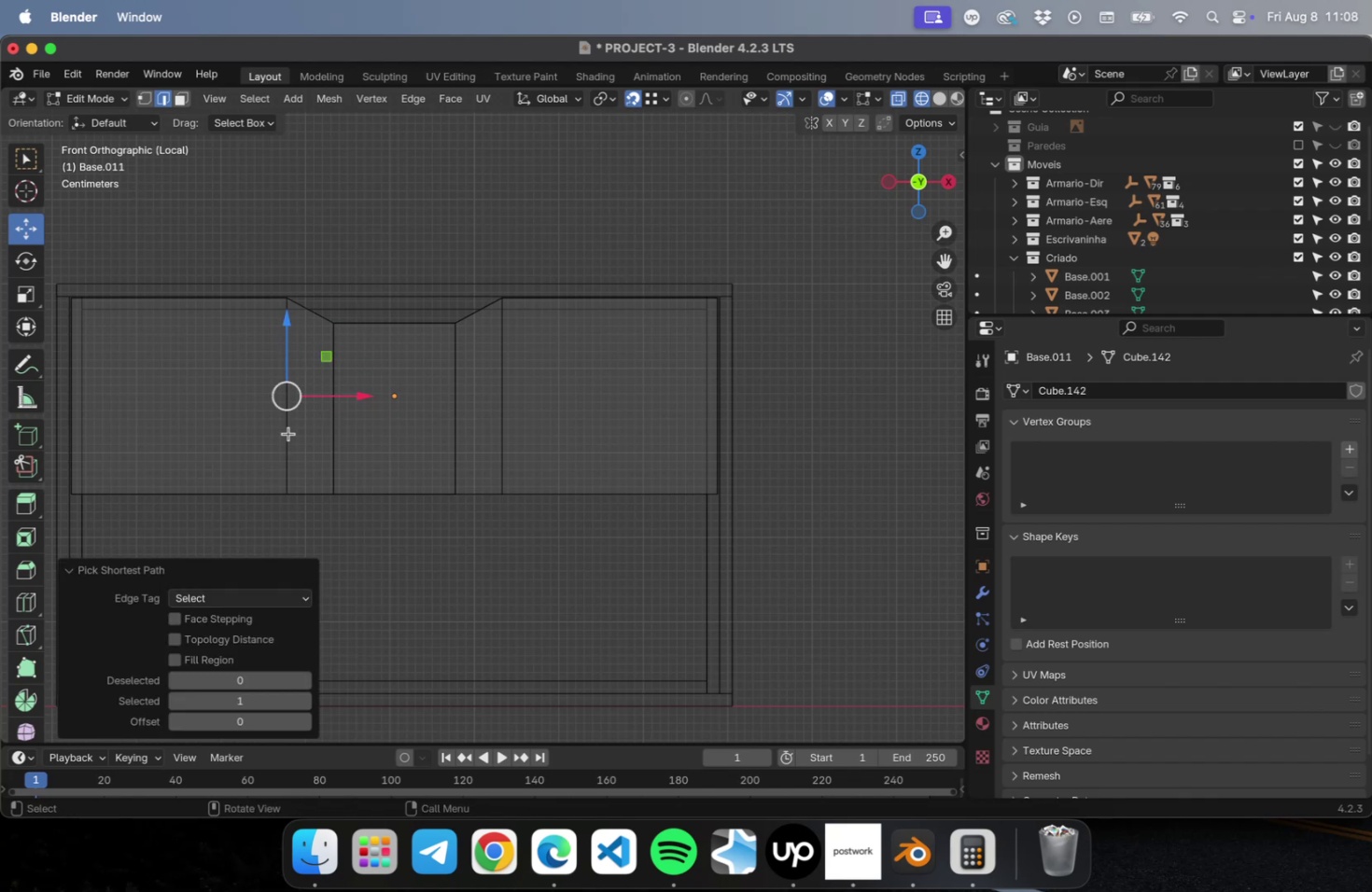 
hold_key(key=CommandLeft, duration=4.11)
left_click([287, 459])
 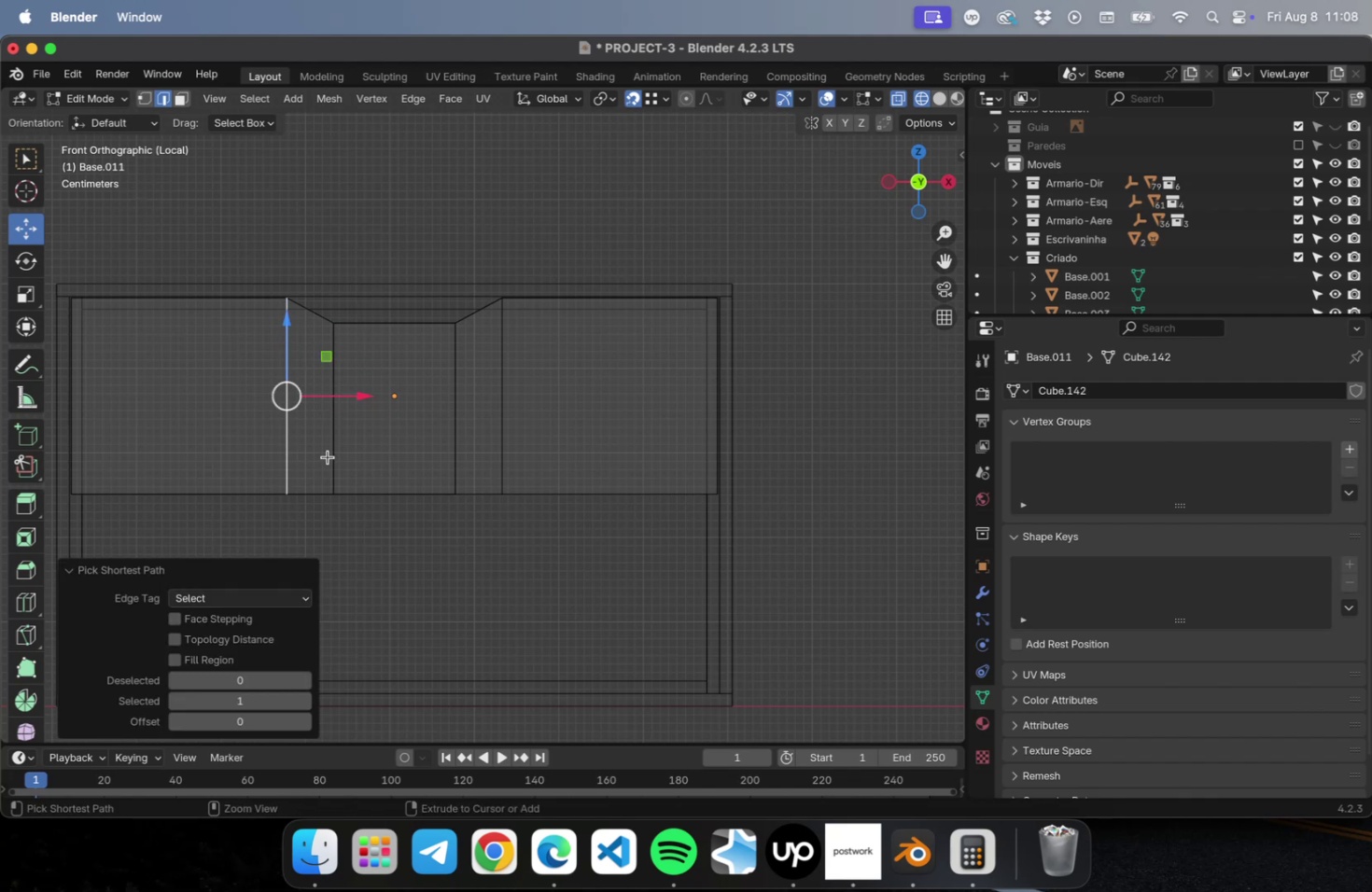 
hold_key(key=ShiftLeft, duration=3.15)
 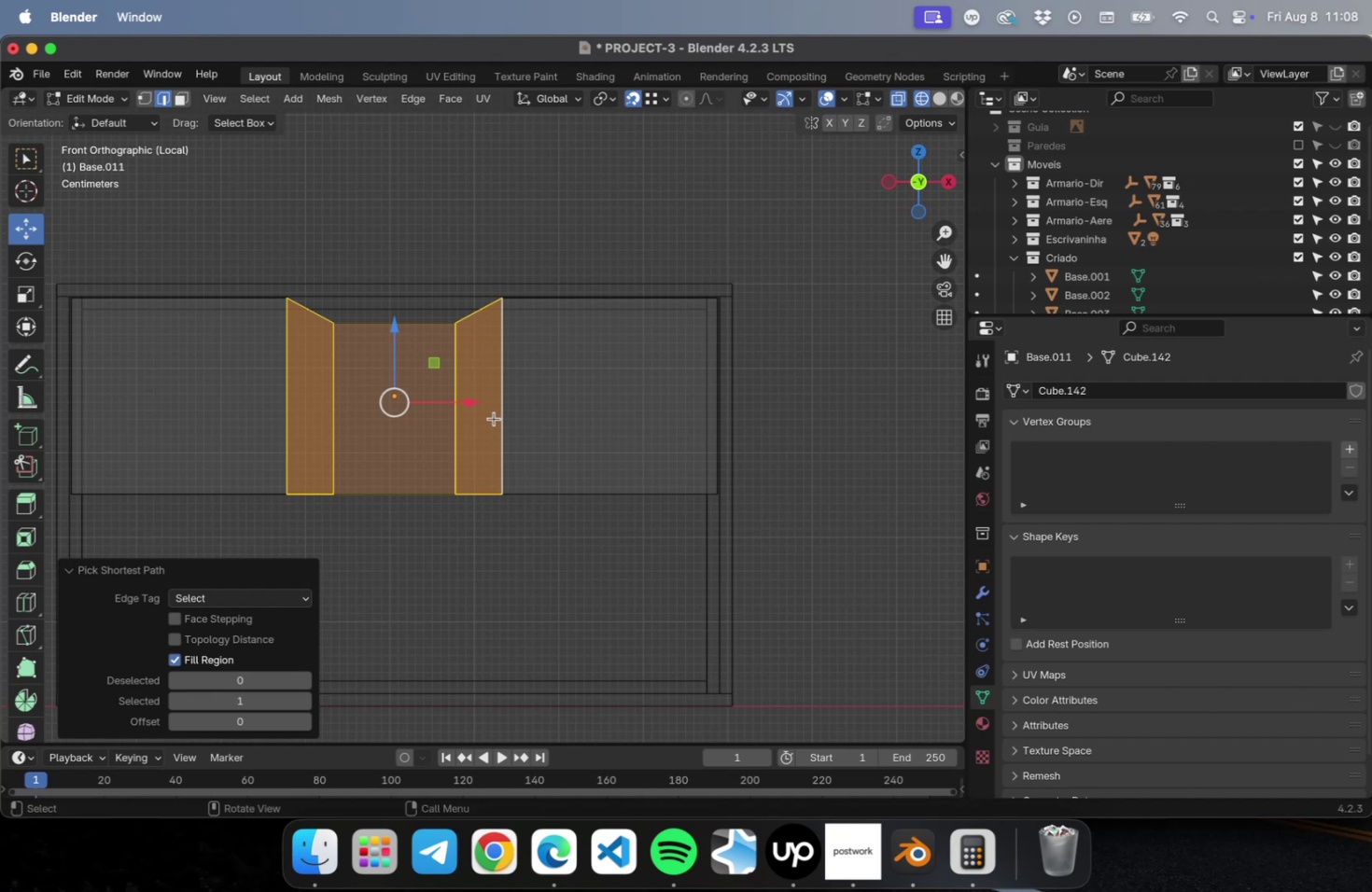 
key(NumLock)
 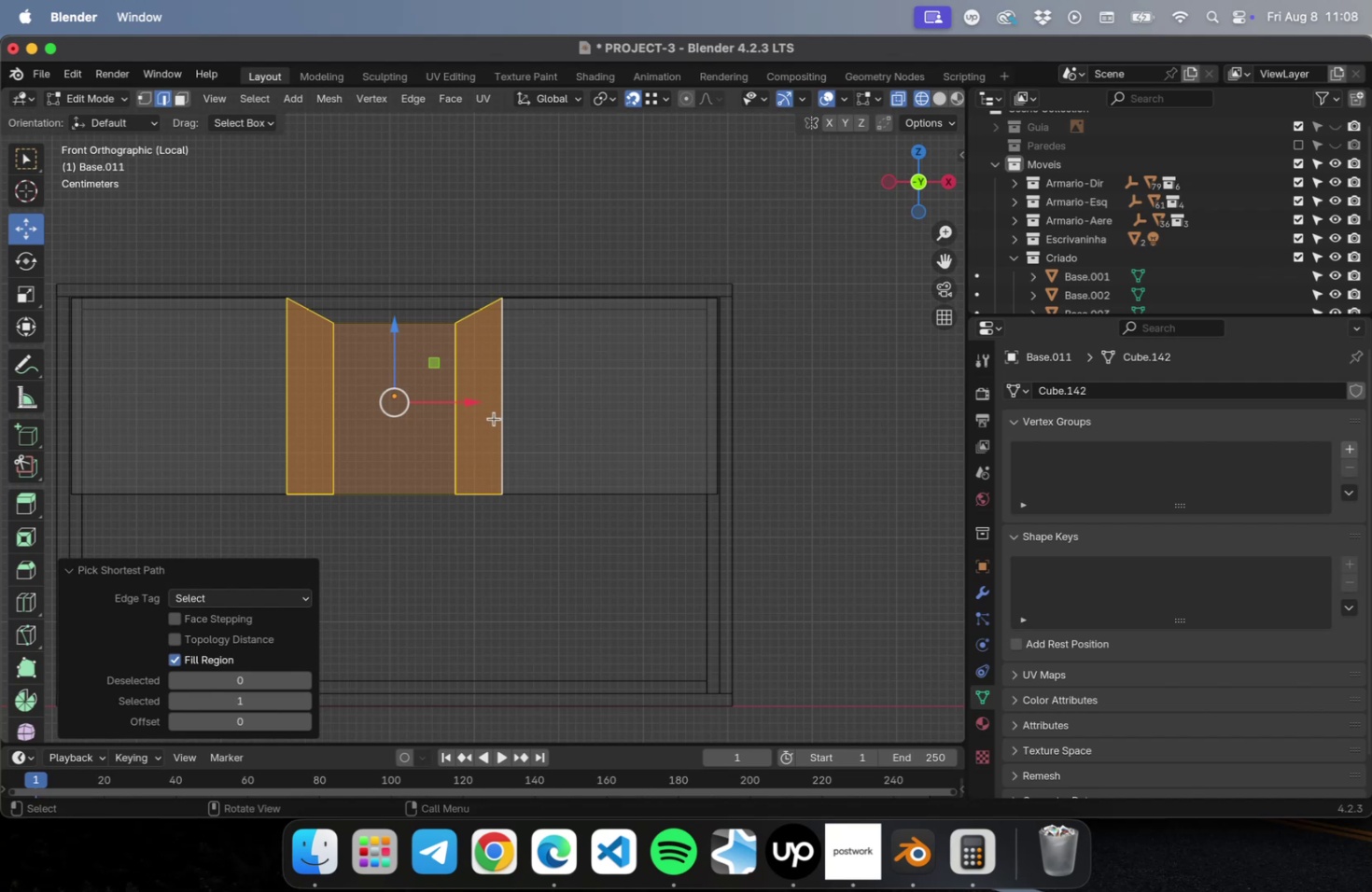 
key(NumpadDivide)
 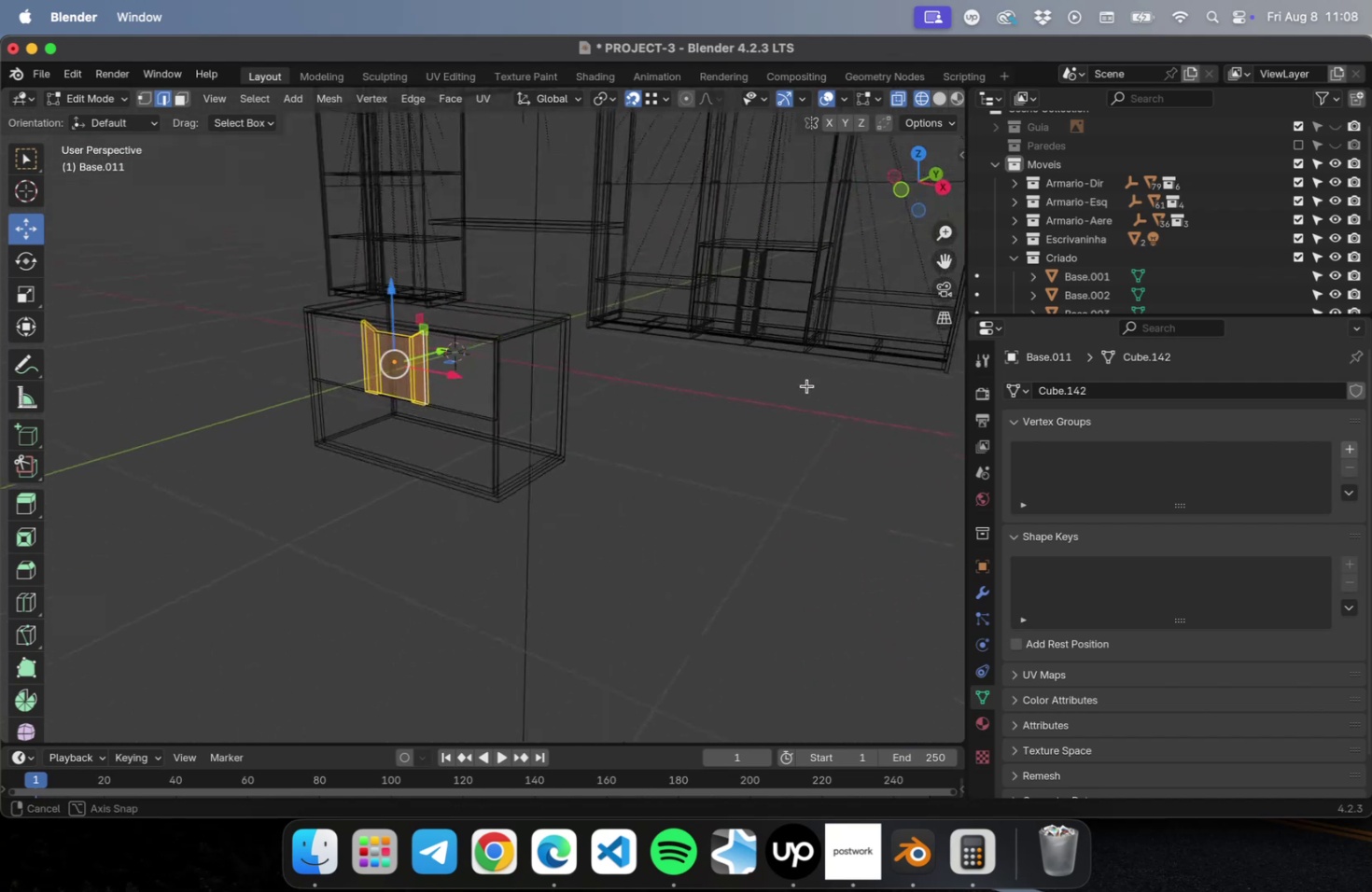 
scroll: coordinate [305, 373], scroll_direction: up, amount: 9.0
 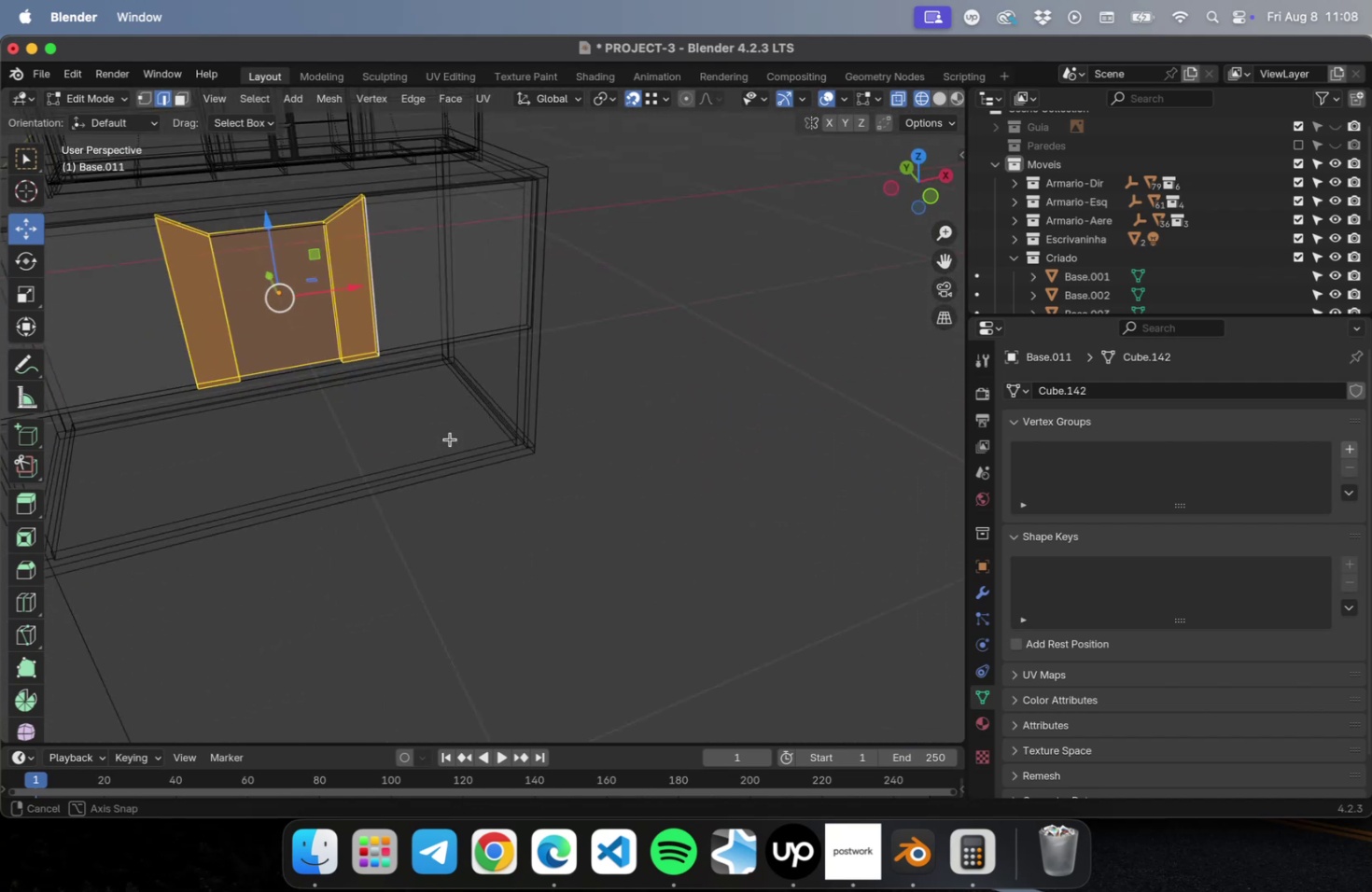 
hold_key(key=ShiftLeft, duration=0.42)
 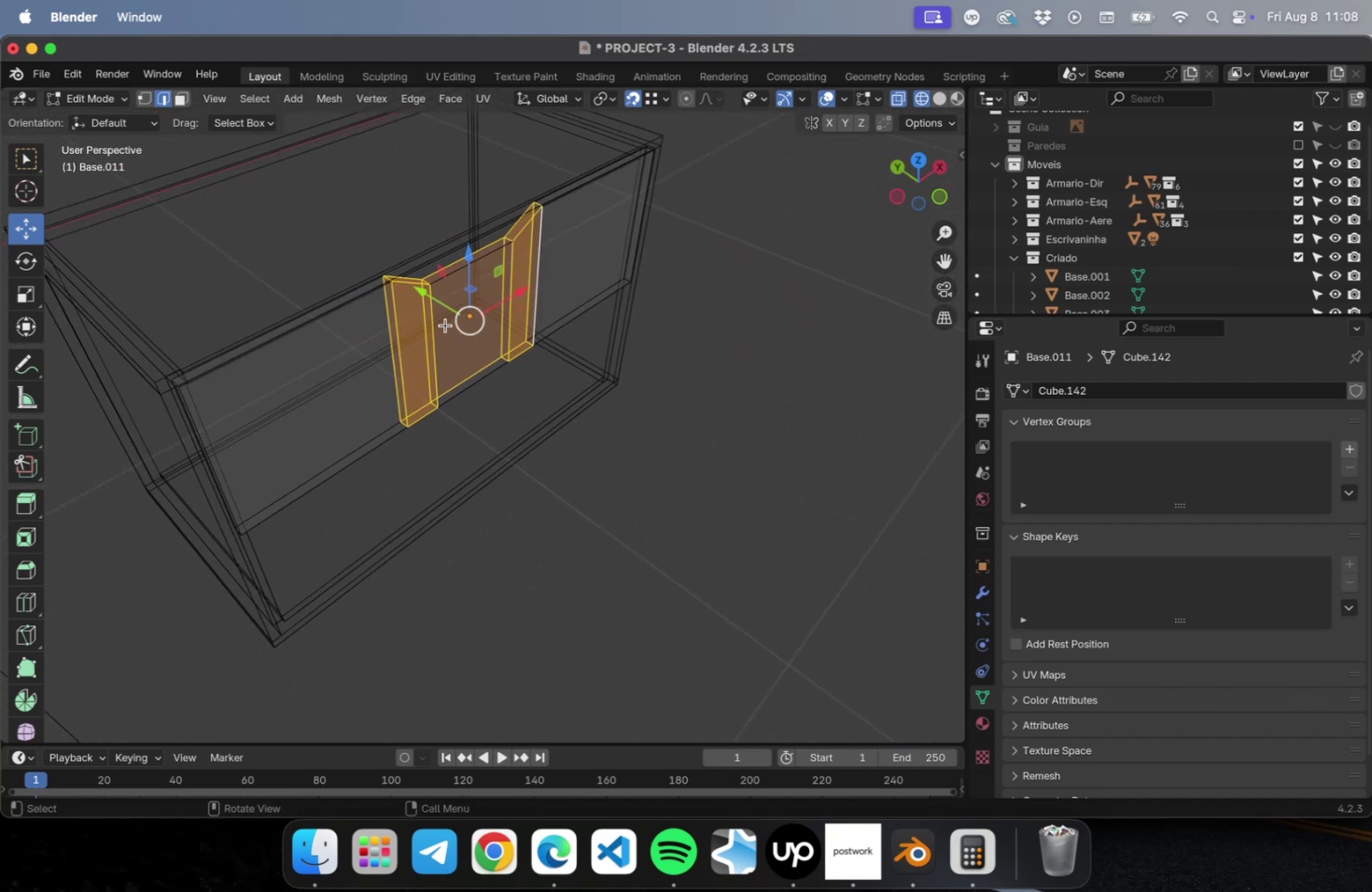 
scroll: coordinate [447, 320], scroll_direction: up, amount: 5.0
 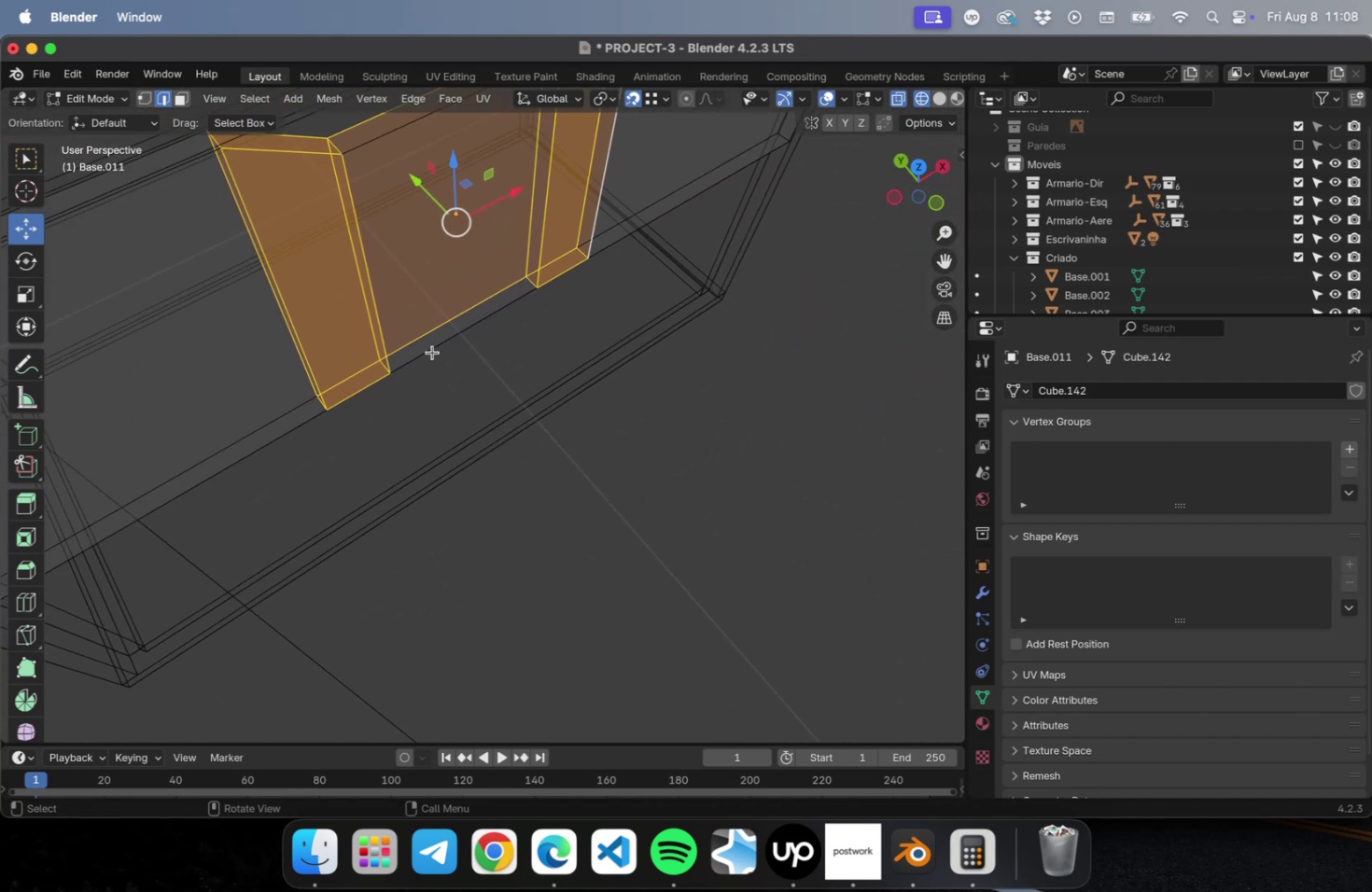 
hold_key(key=ShiftLeft, duration=0.53)
 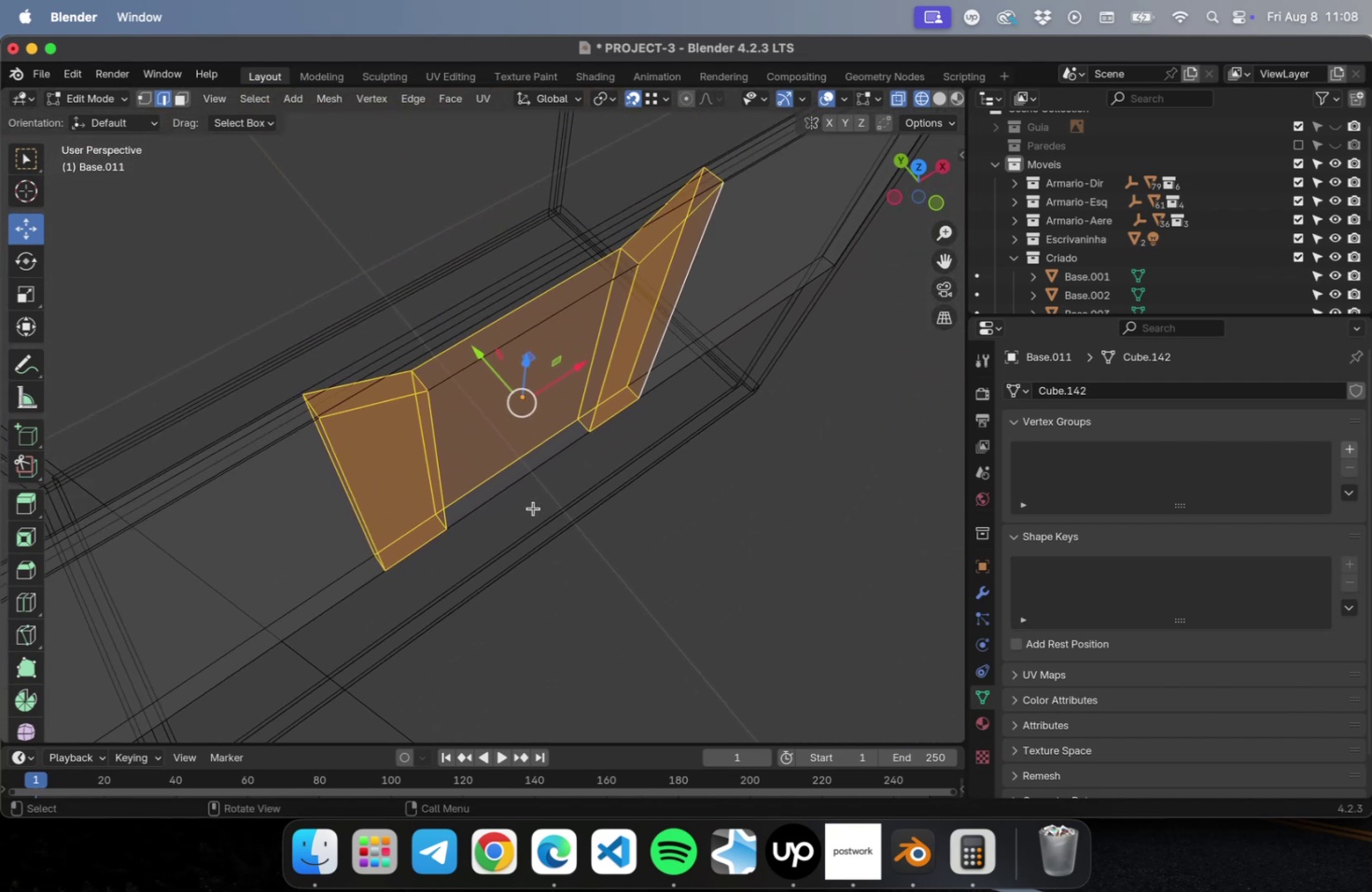 
left_click([533, 508])
 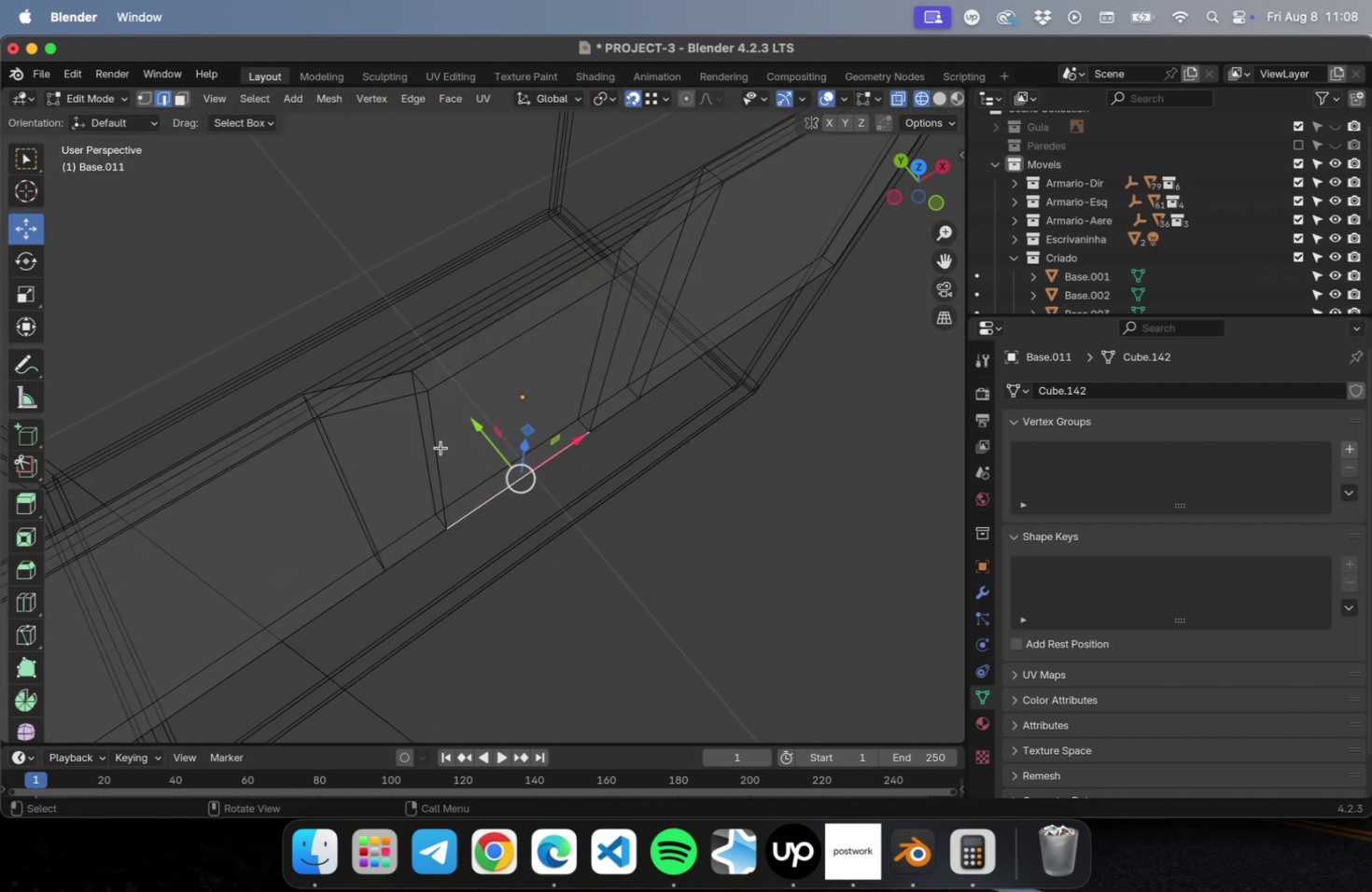 
hold_key(key=CommandLeft, duration=0.77)
left_click([435, 444])
 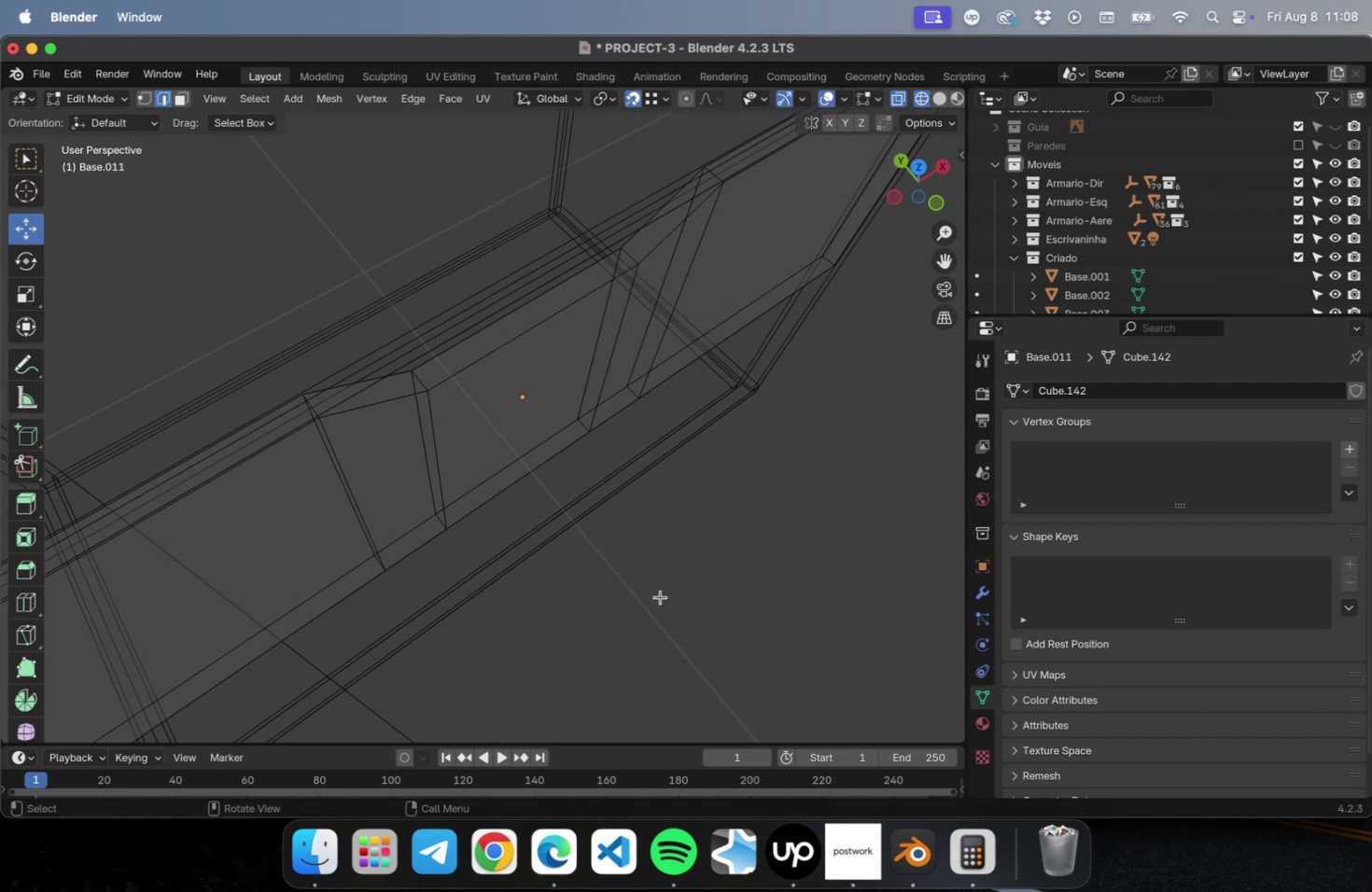 
hold_key(key=CommandLeft, duration=2.15)
left_click([429, 398])
 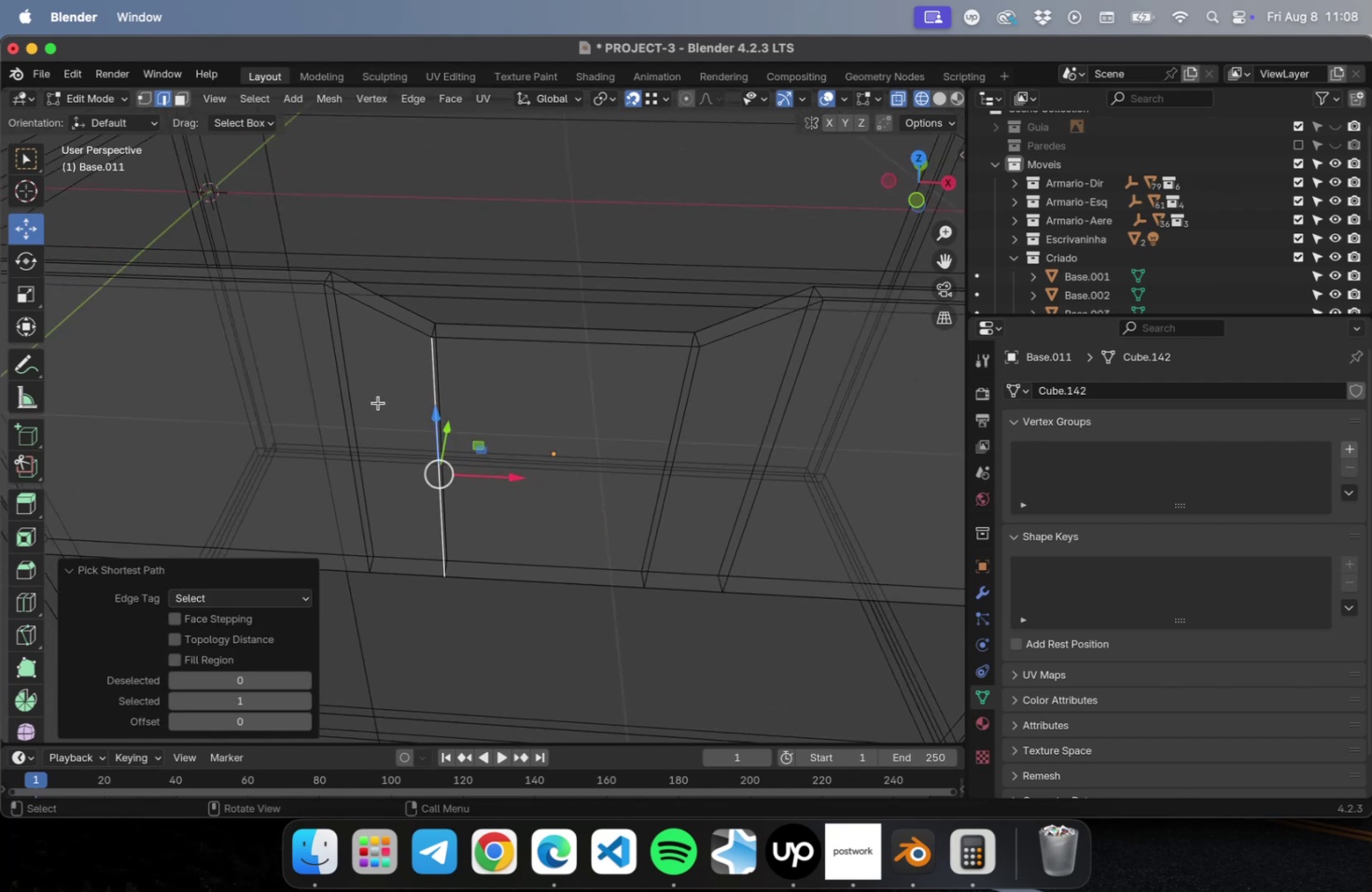 
hold_key(key=CommandLeft, duration=1.11)
left_click([434, 330])
 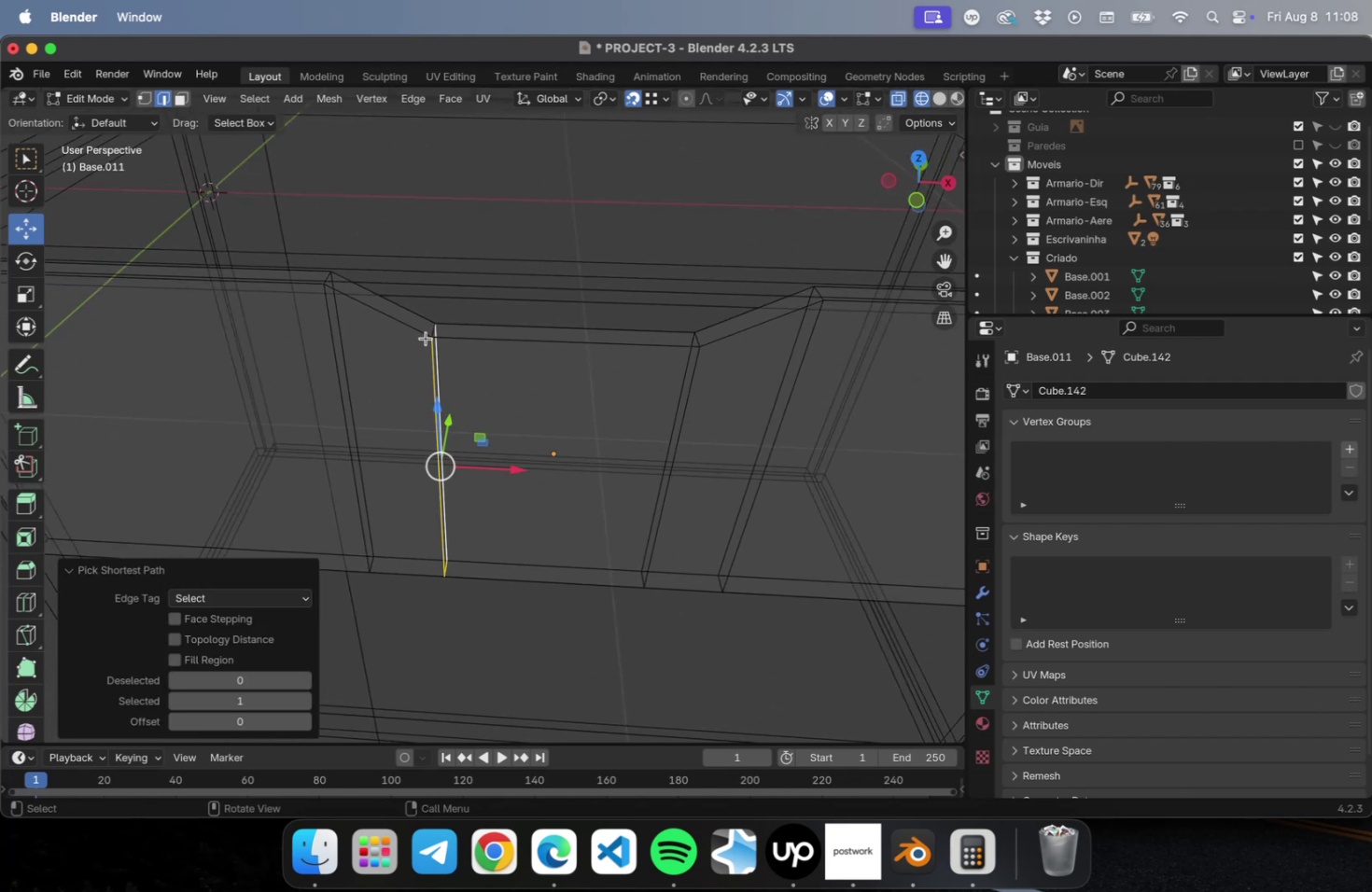 
hold_key(key=CommandLeft, duration=1.51)
 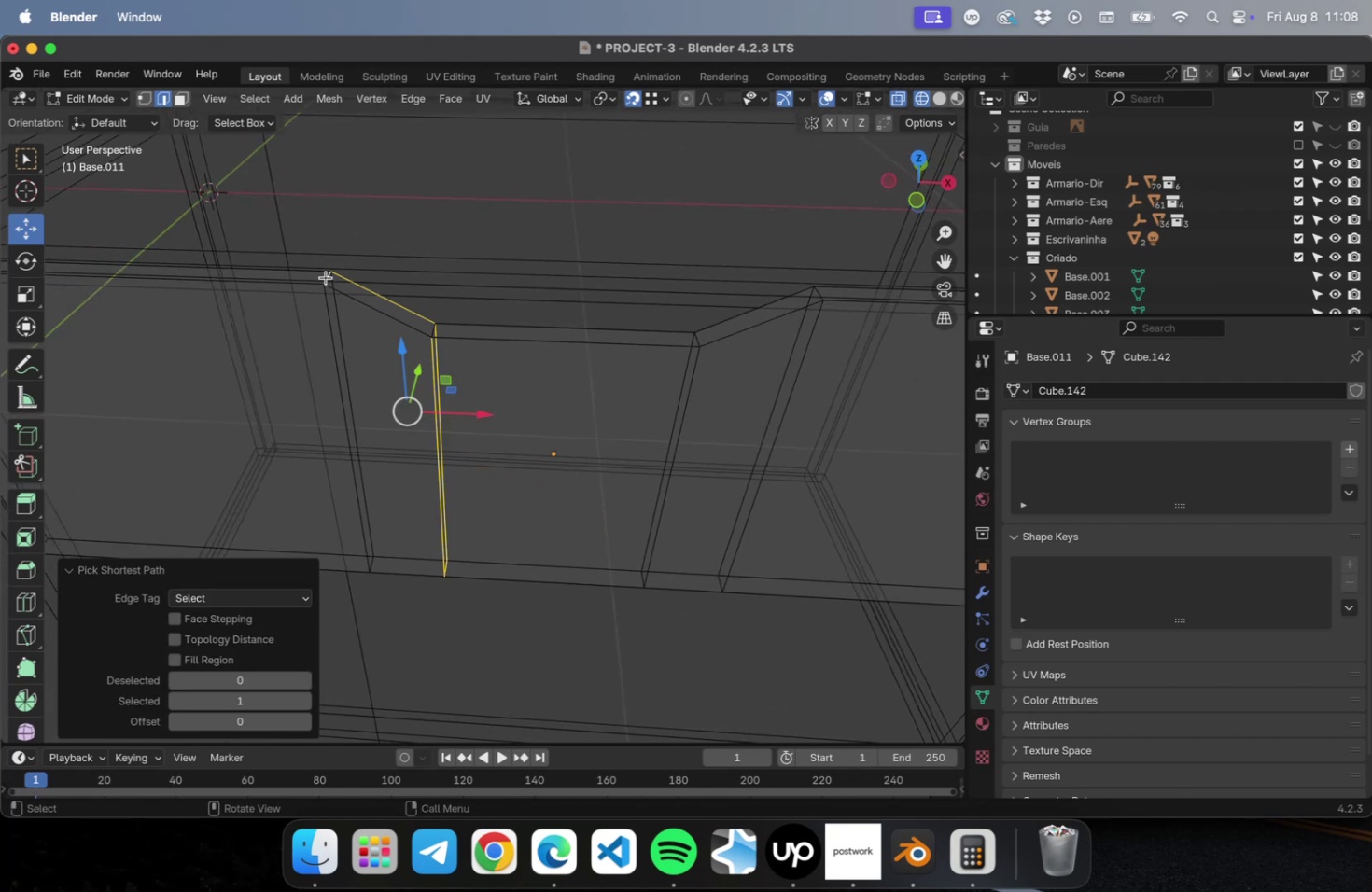 
key(Meta+Z)
 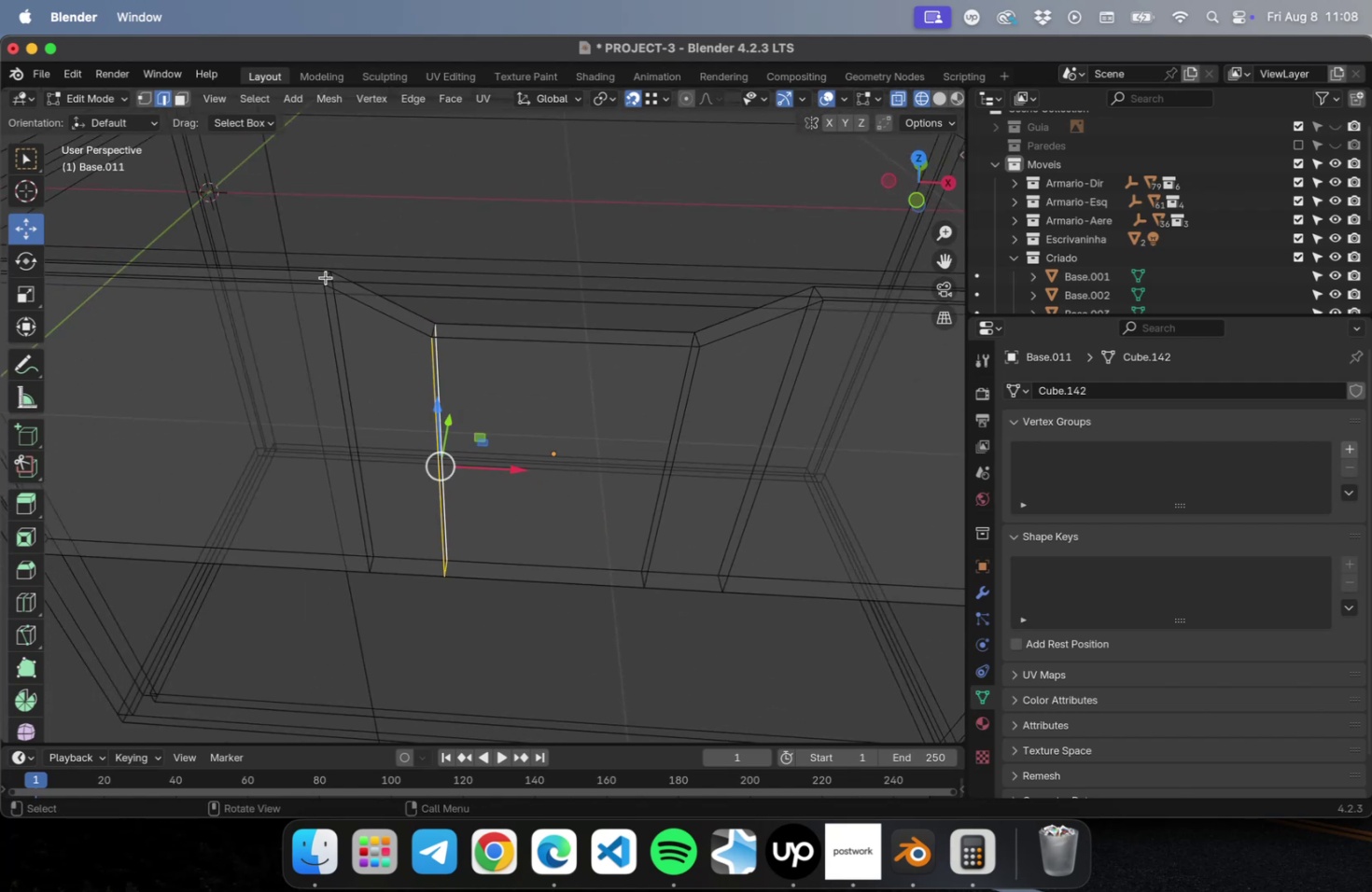 
left_click([326, 277])
 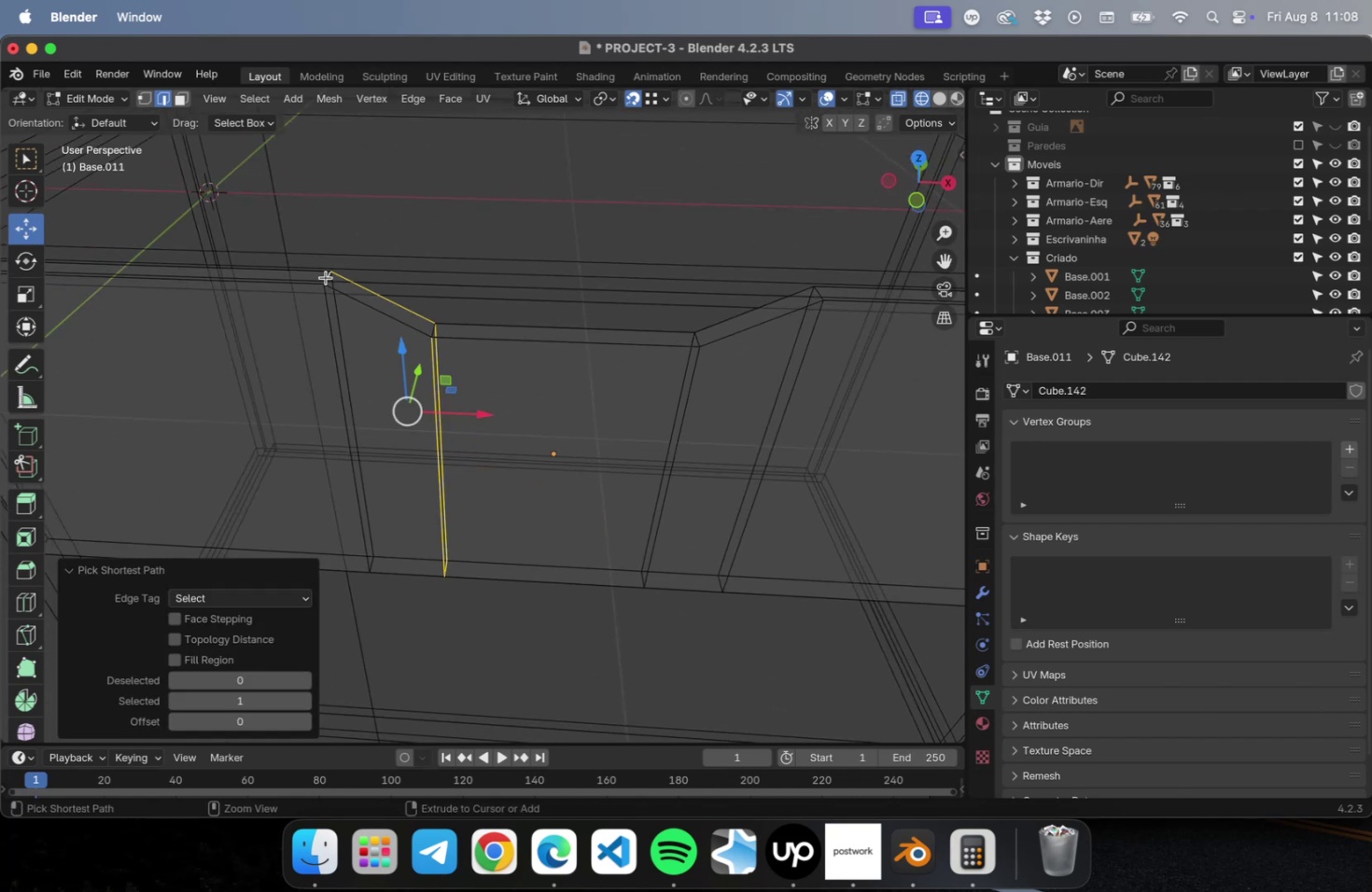 
key(Meta+Z)
 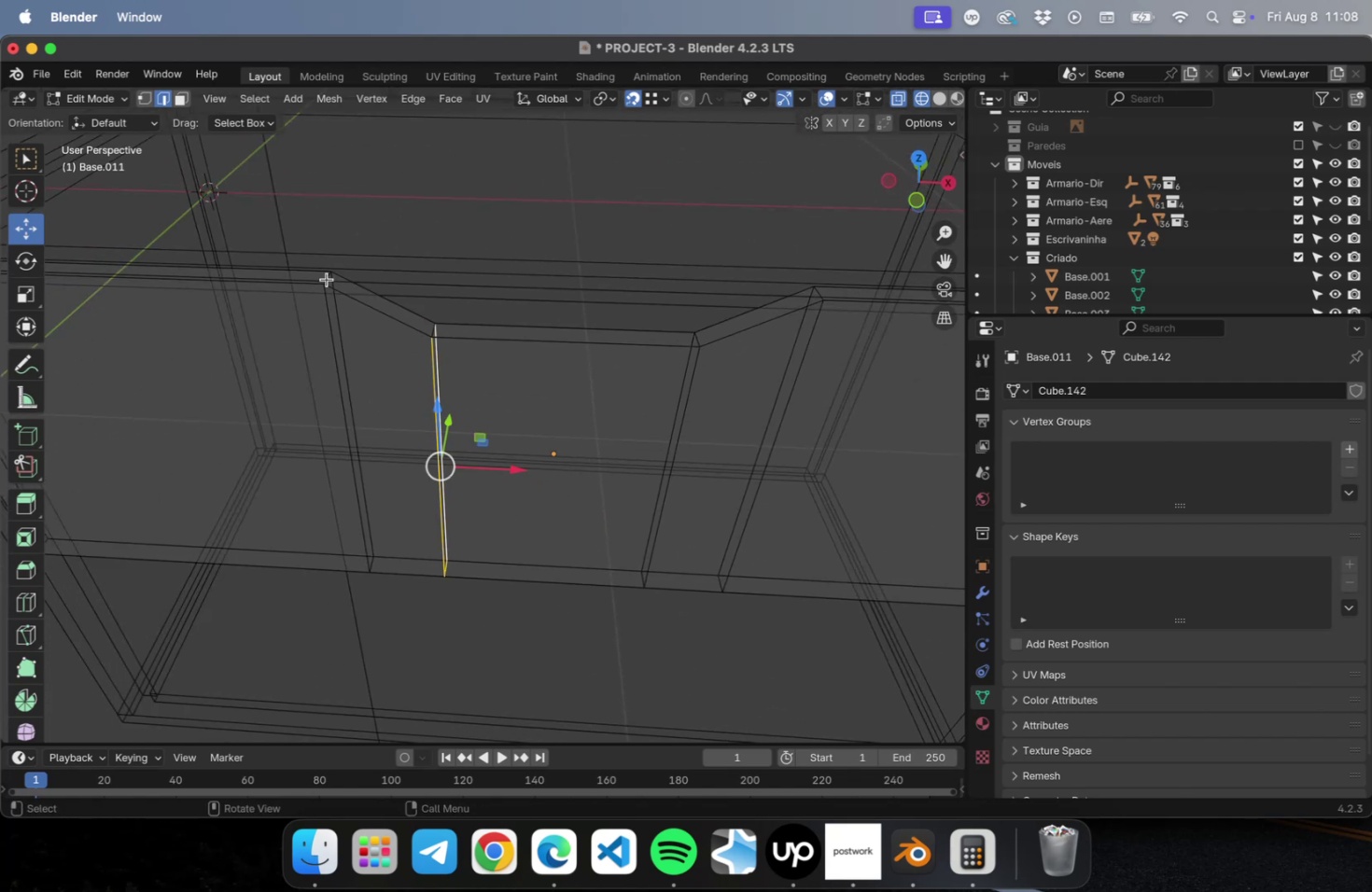 
hold_key(key=ShiftLeft, duration=0.64)
left_click([327, 277])
 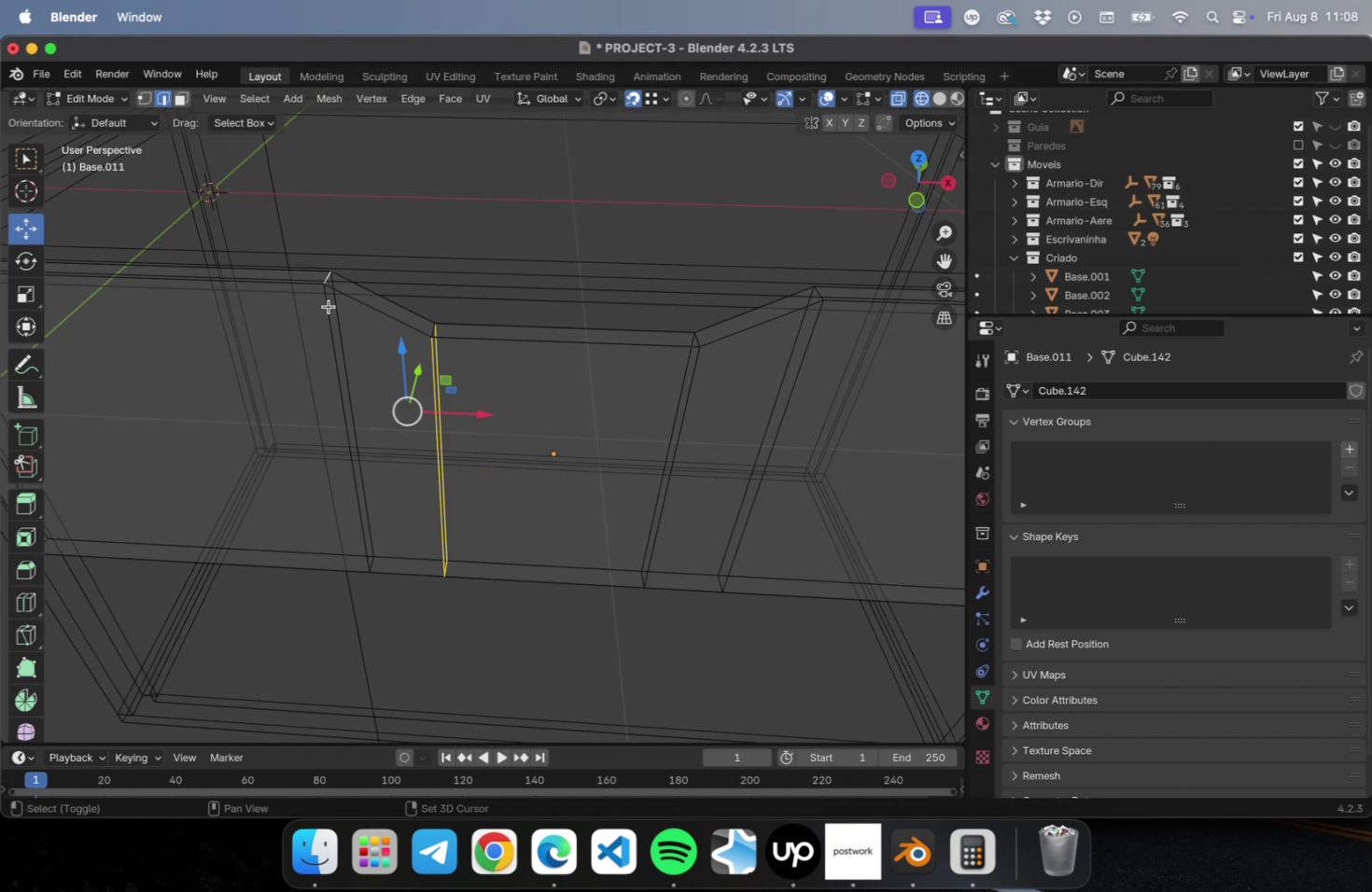 
hold_key(key=CommandLeft, duration=3.16)
left_click([327, 297])
 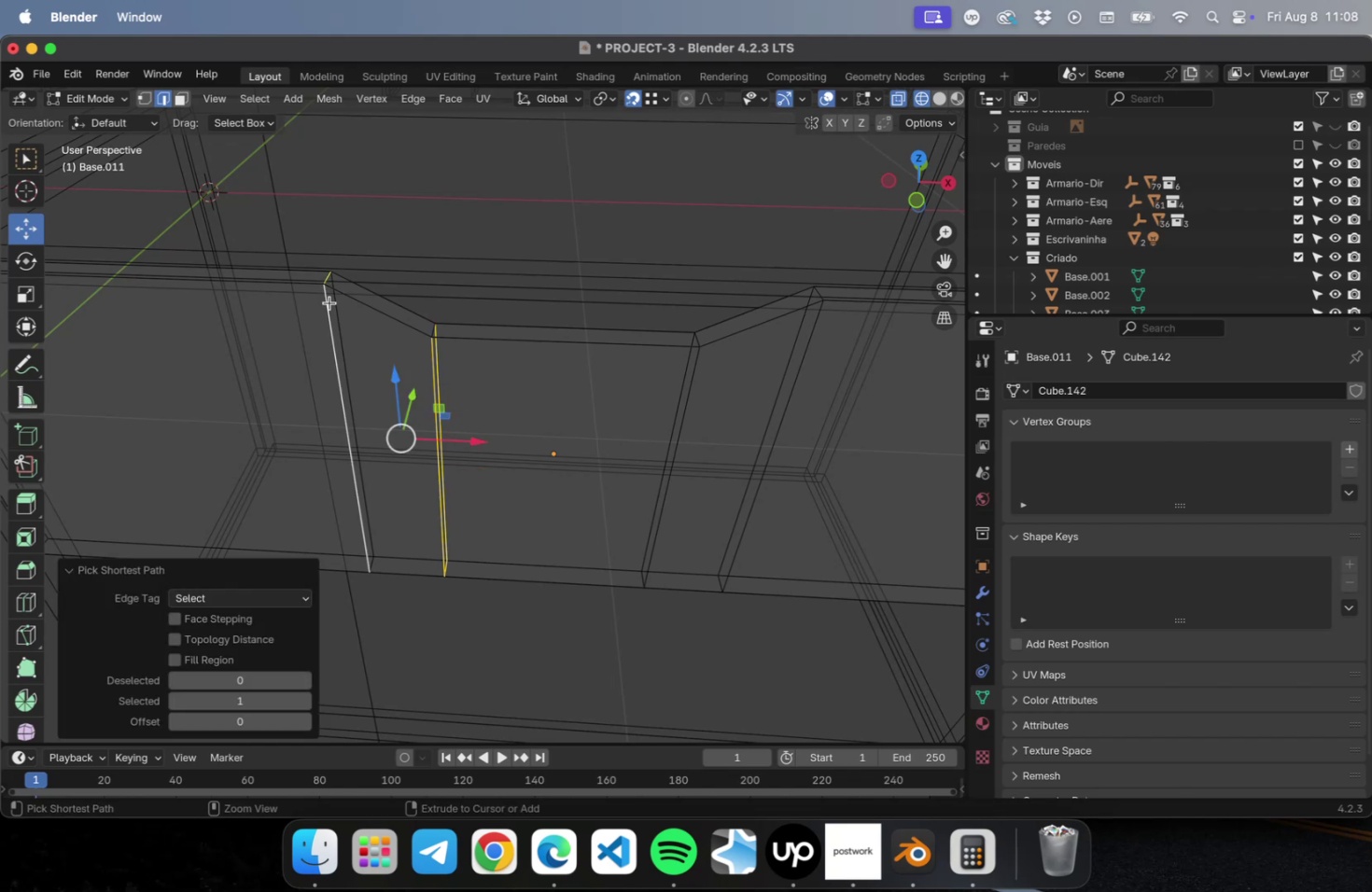 
hold_key(key=ShiftLeft, duration=1.65)
left_click([333, 303])
 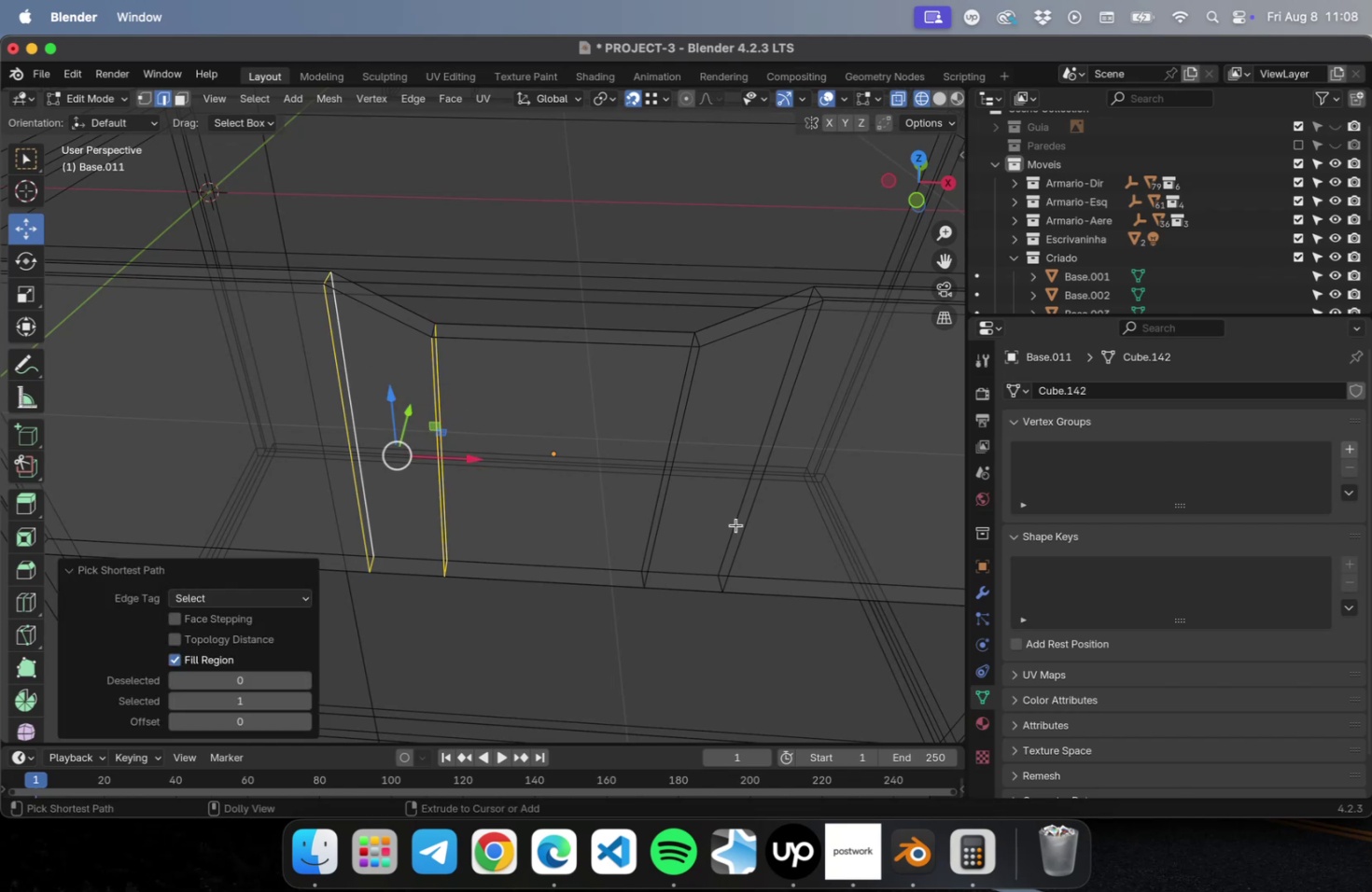 
hold_key(key=ShiftLeft, duration=1.25)
hold_key(key=CommandLeft, duration=1.29)
left_click([647, 576])
 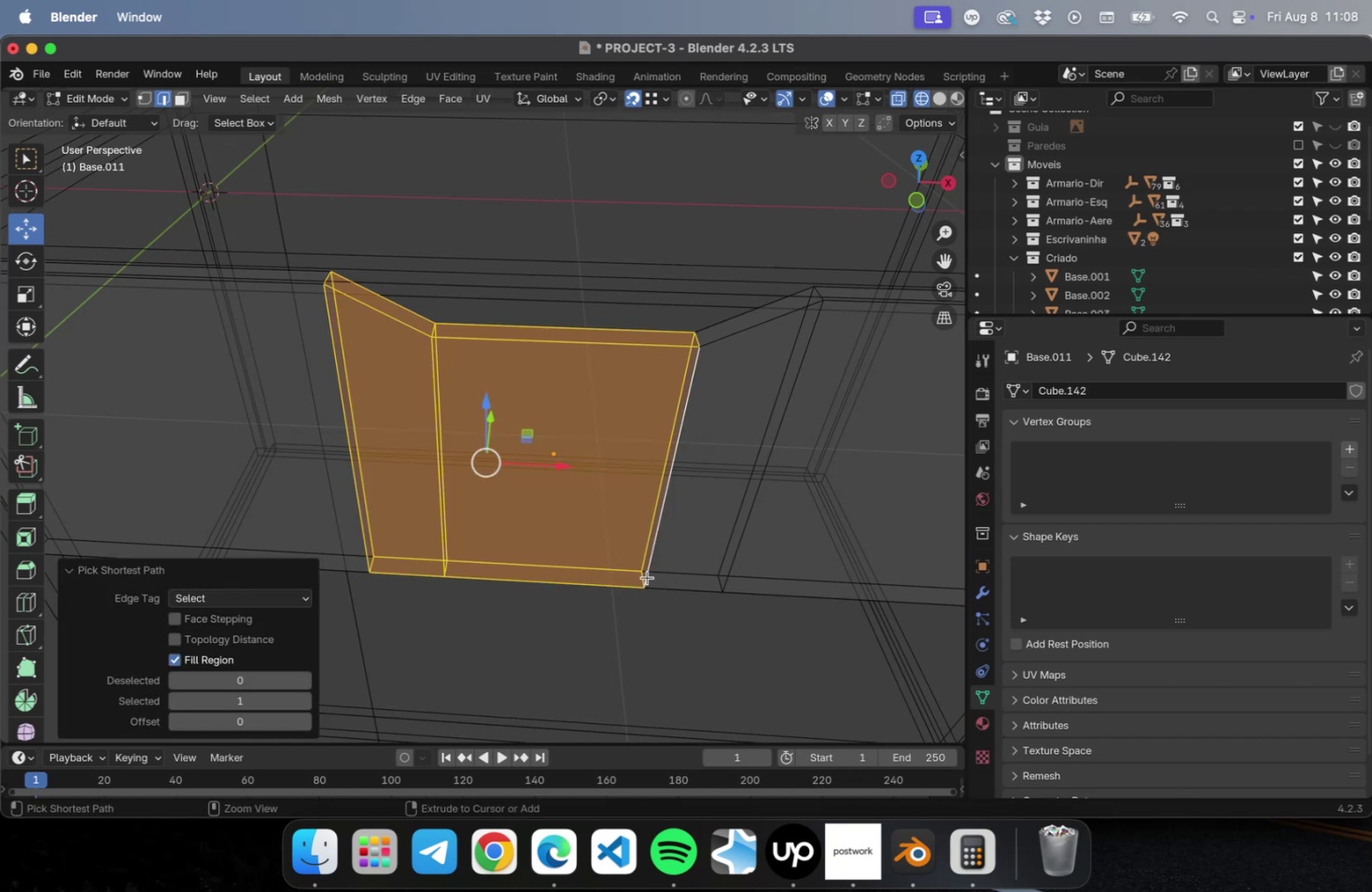 
hold_key(key=CommandLeft, duration=0.37)
 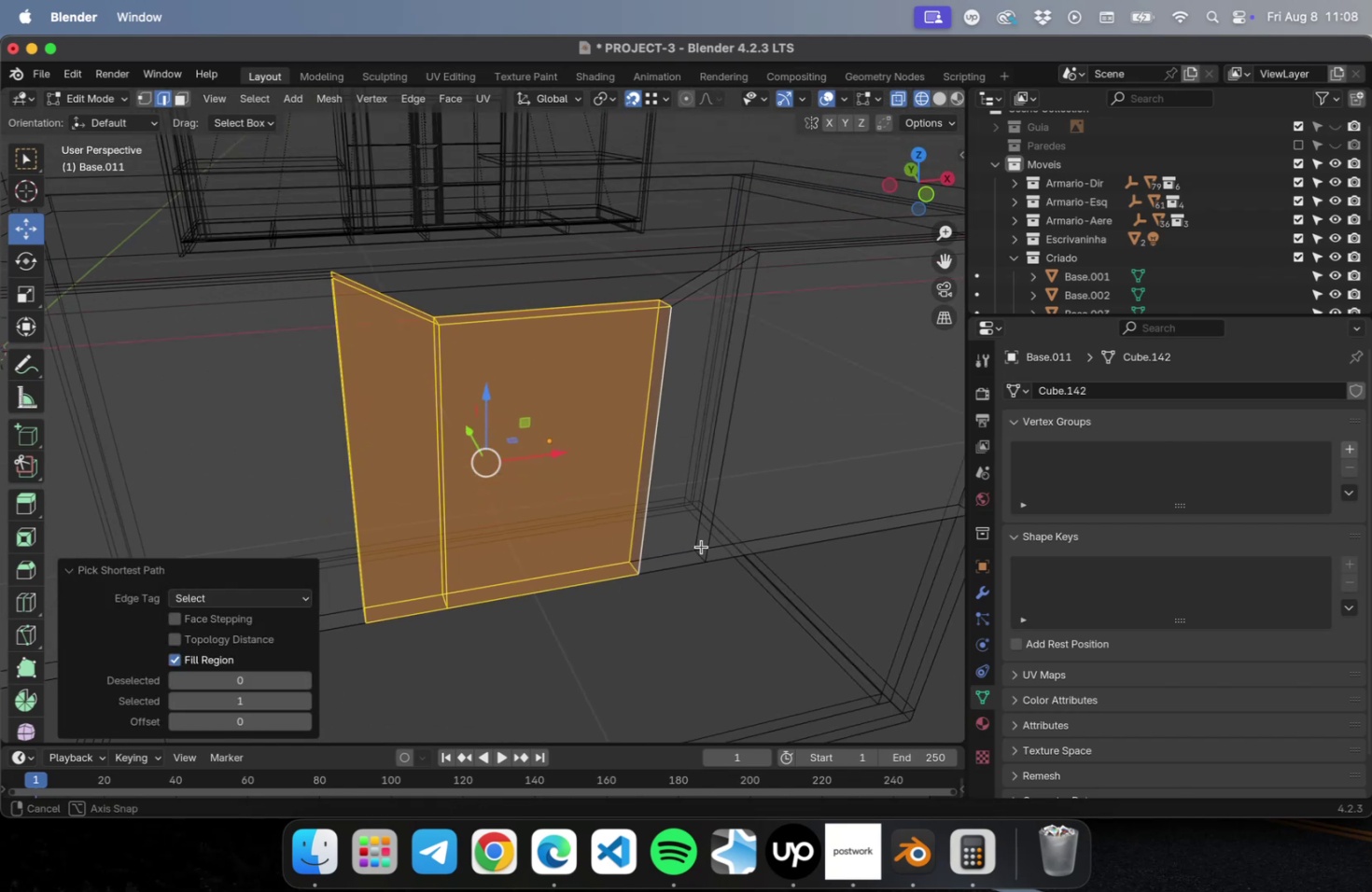 
key(Meta+CommandLeft)
 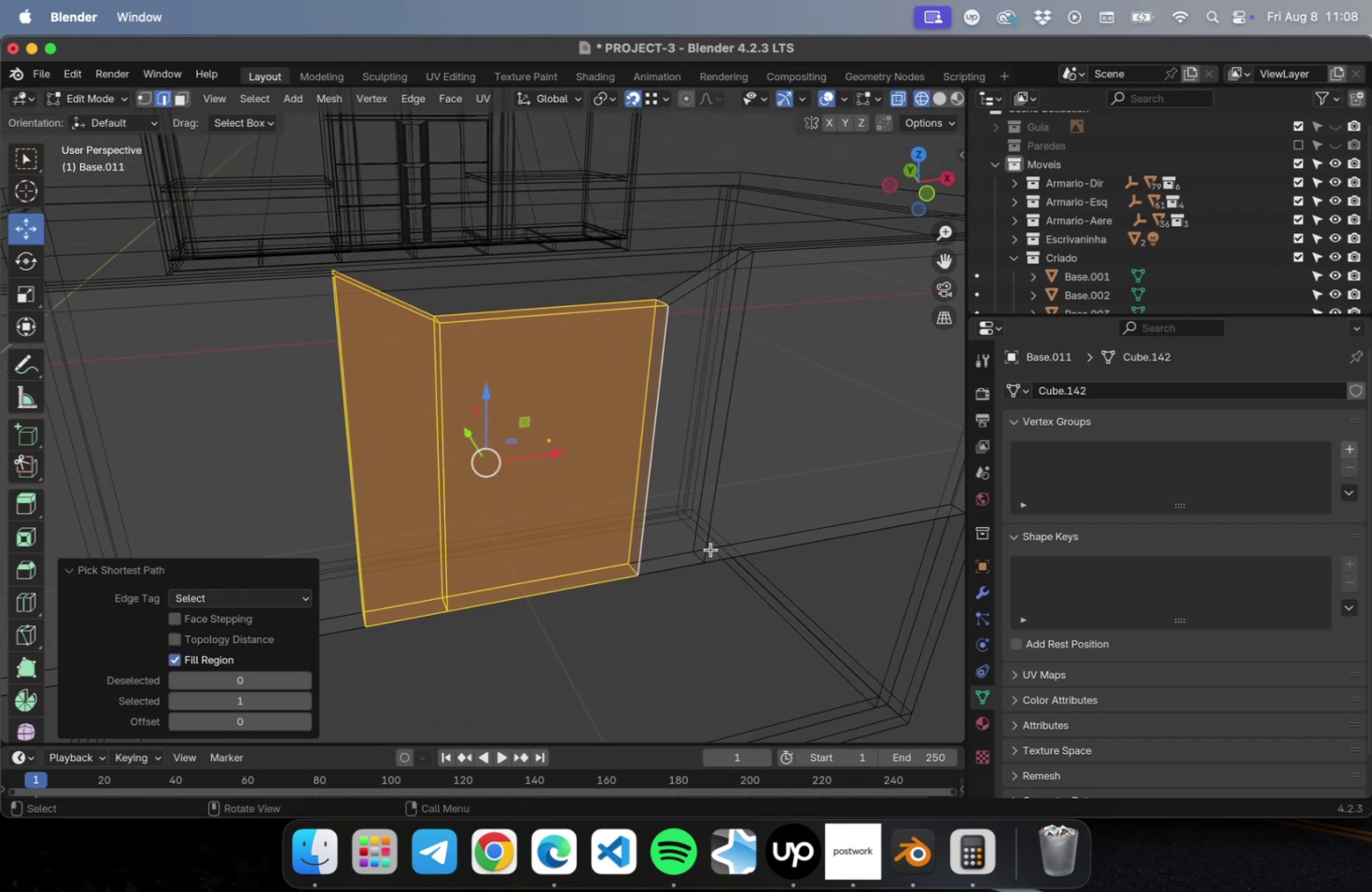 
key(Meta+Z)
 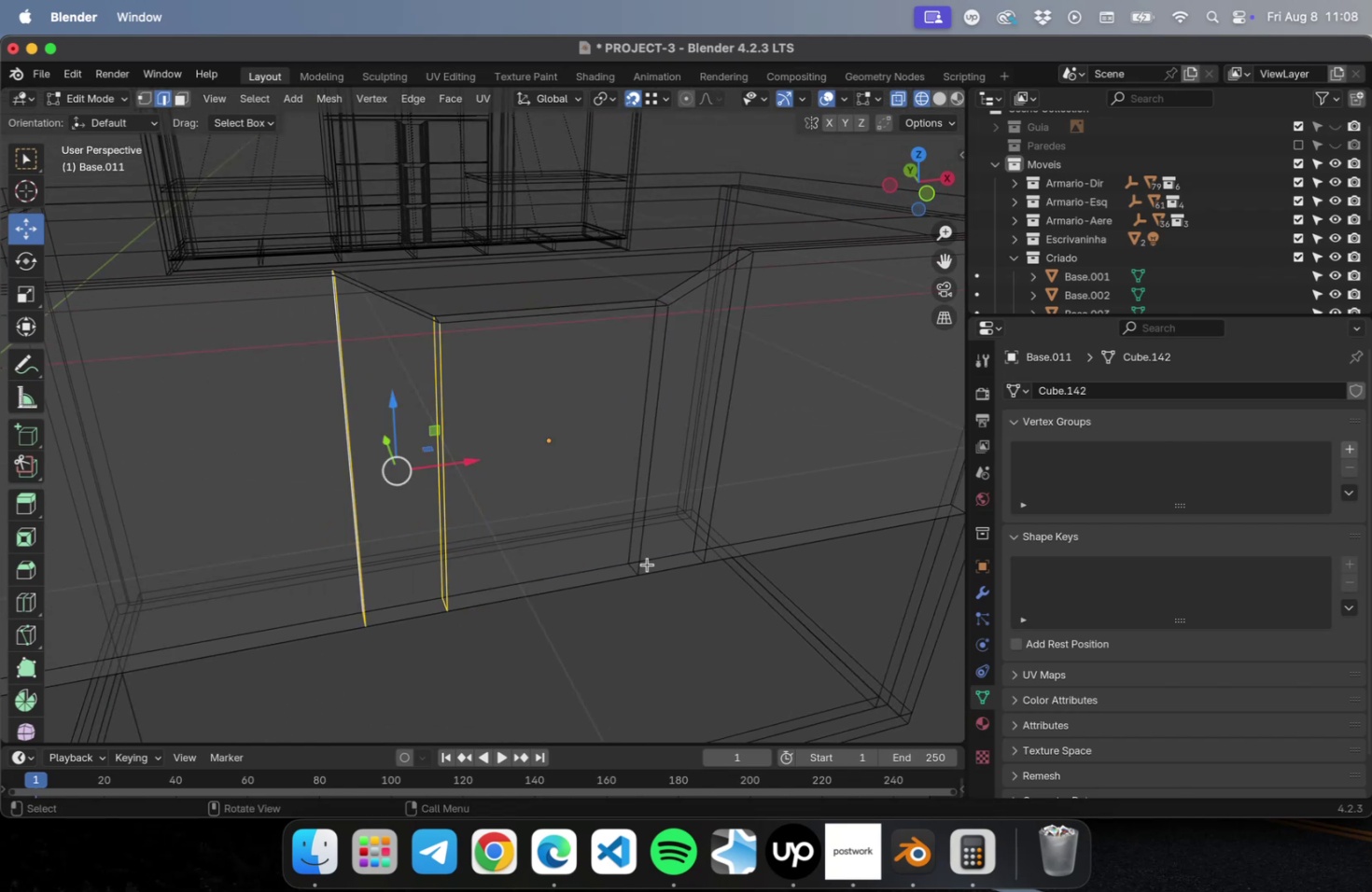 
hold_key(key=ShiftLeft, duration=0.47)
 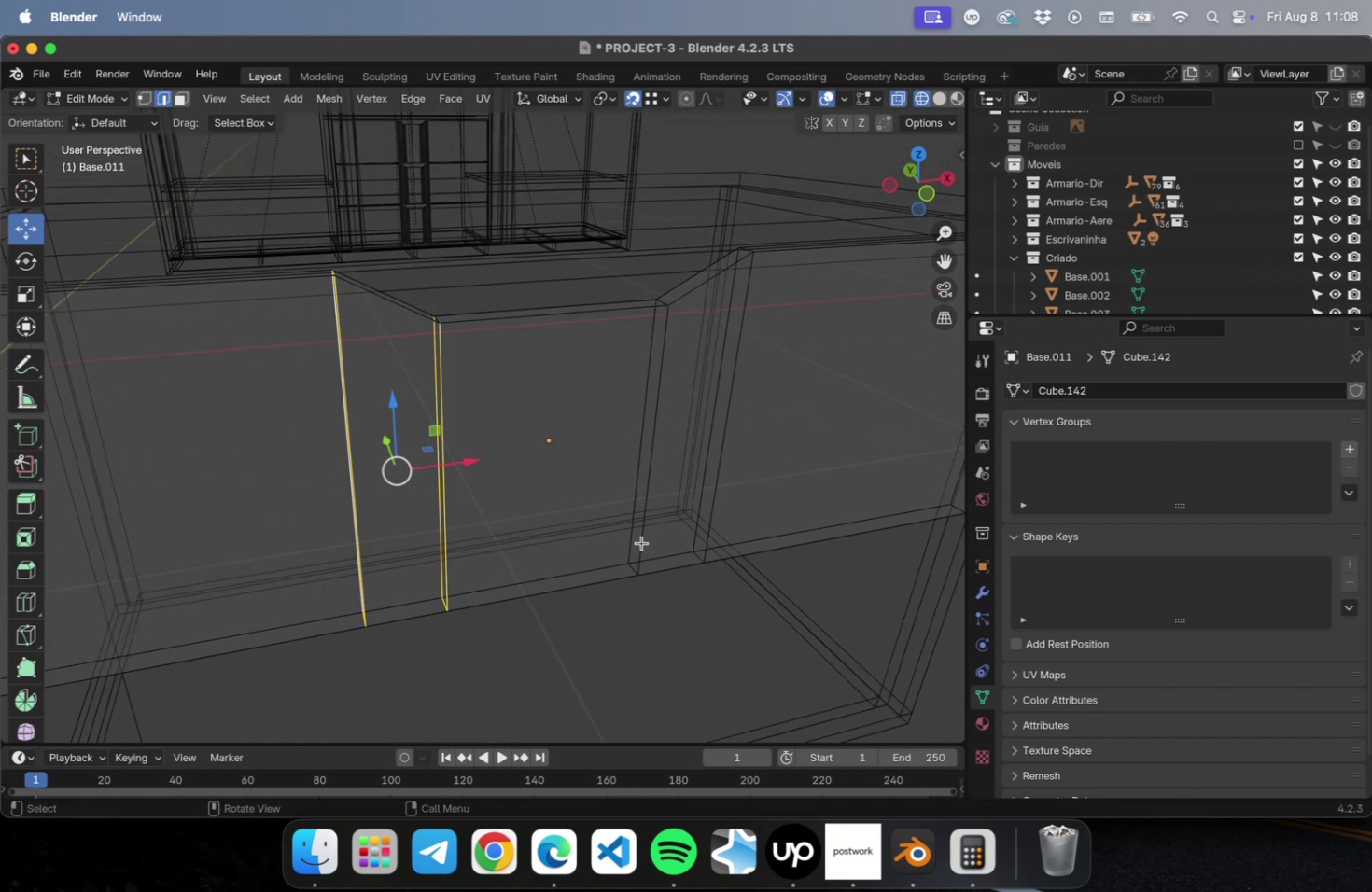 
hold_key(key=CommandLeft, duration=0.4)
 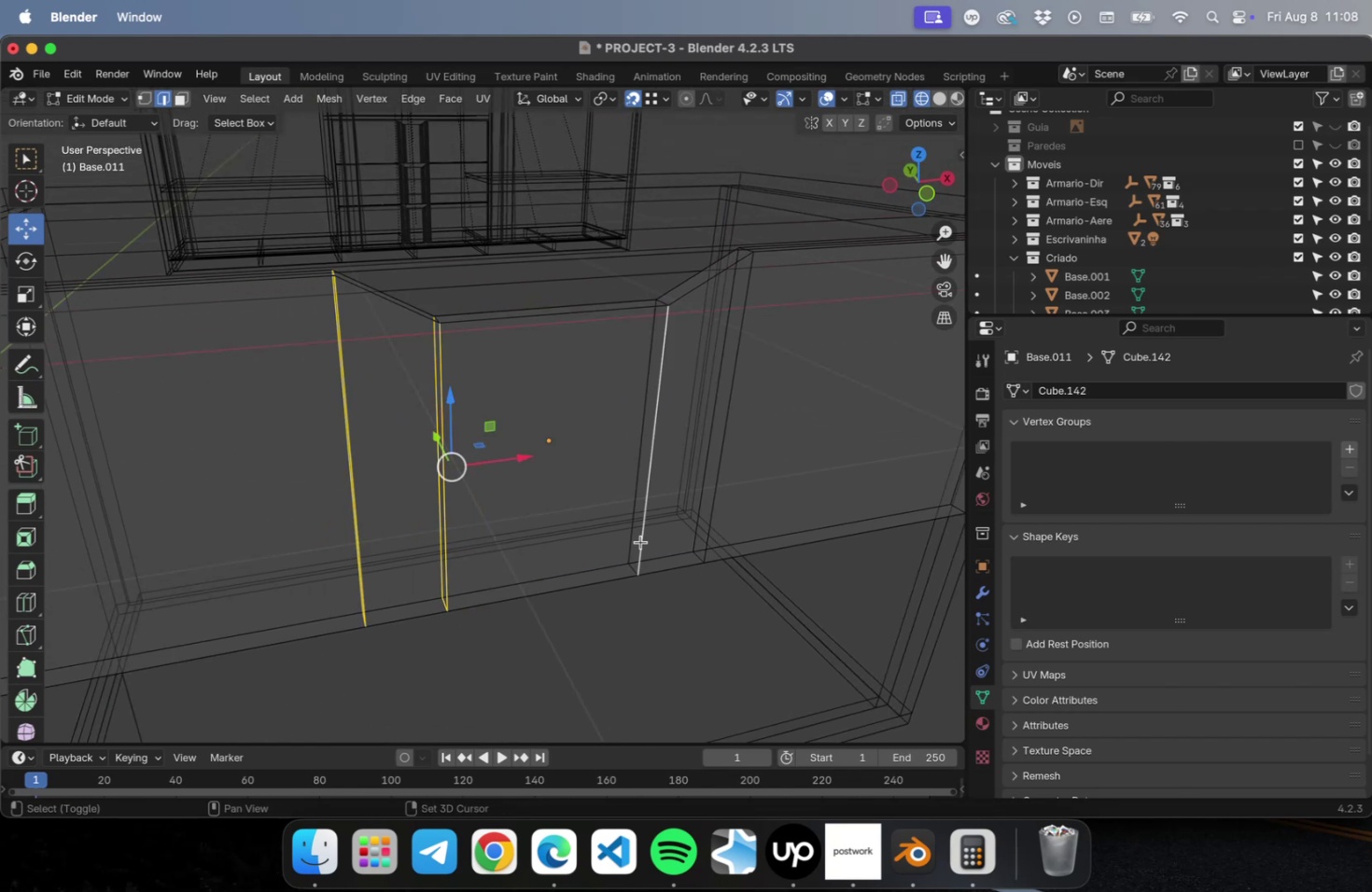 
hold_key(key=ShiftLeft, duration=3.6)
left_click([640, 541])
 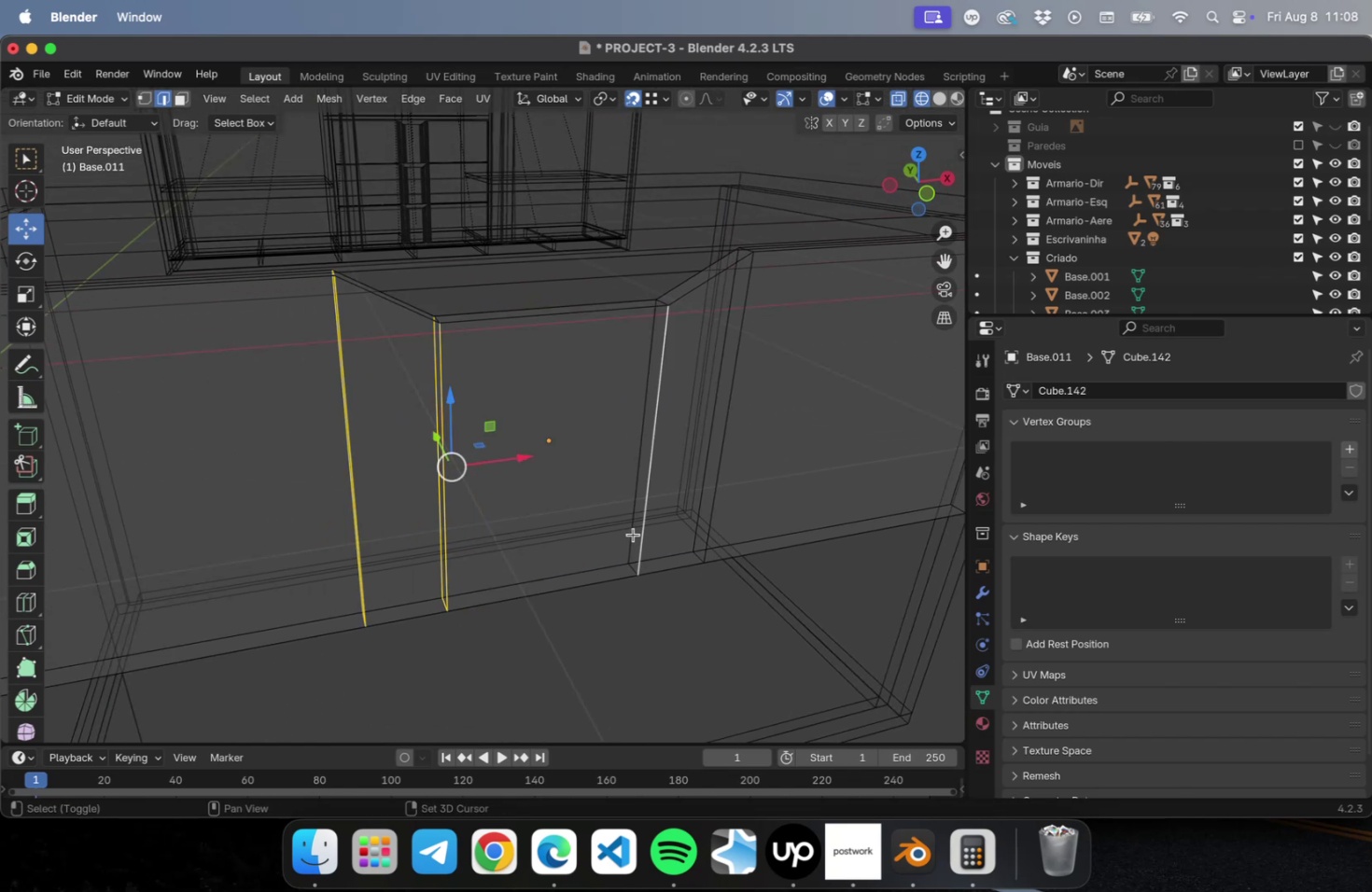 
left_click([633, 534])
 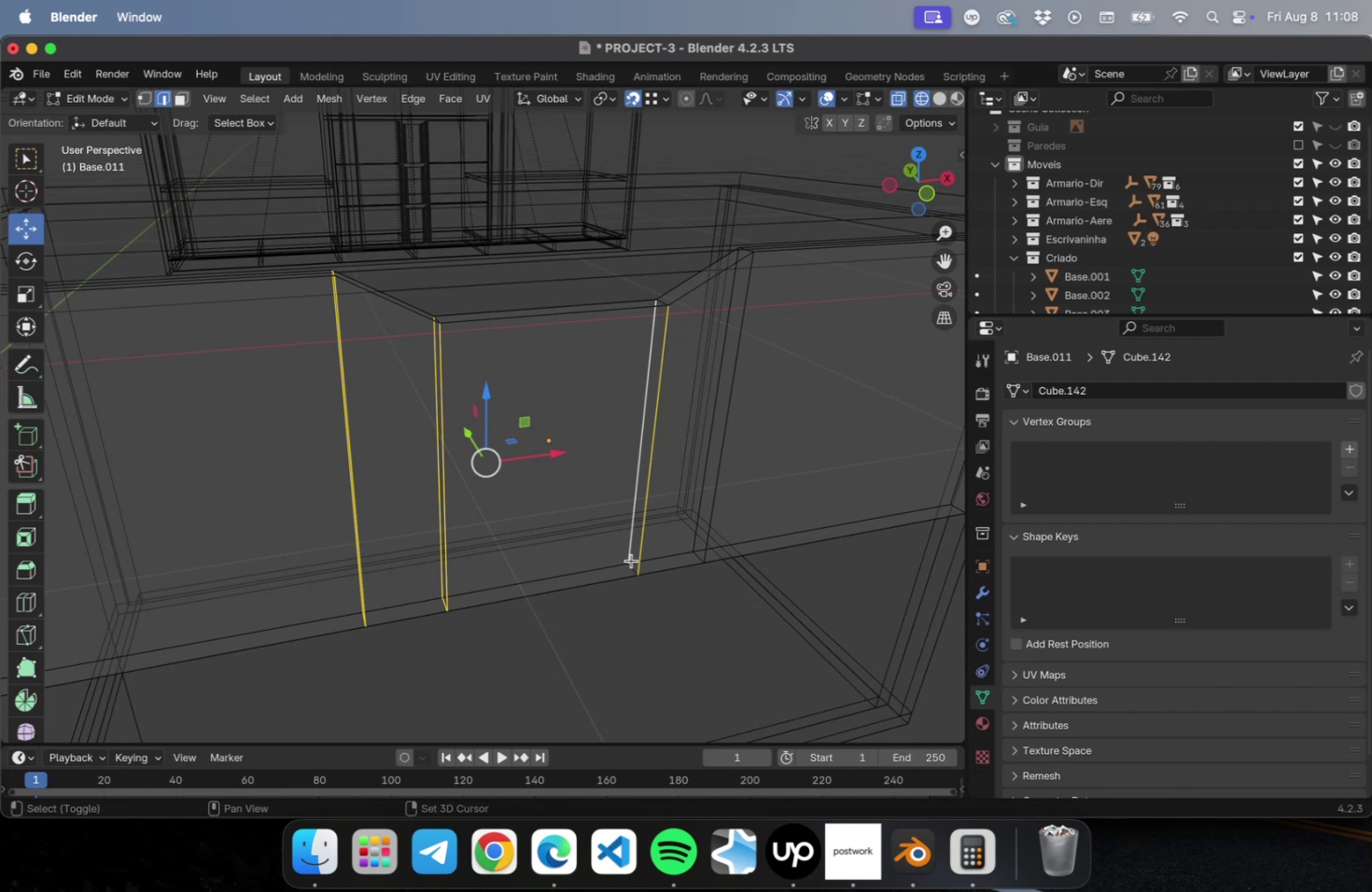 
left_click([631, 562])
 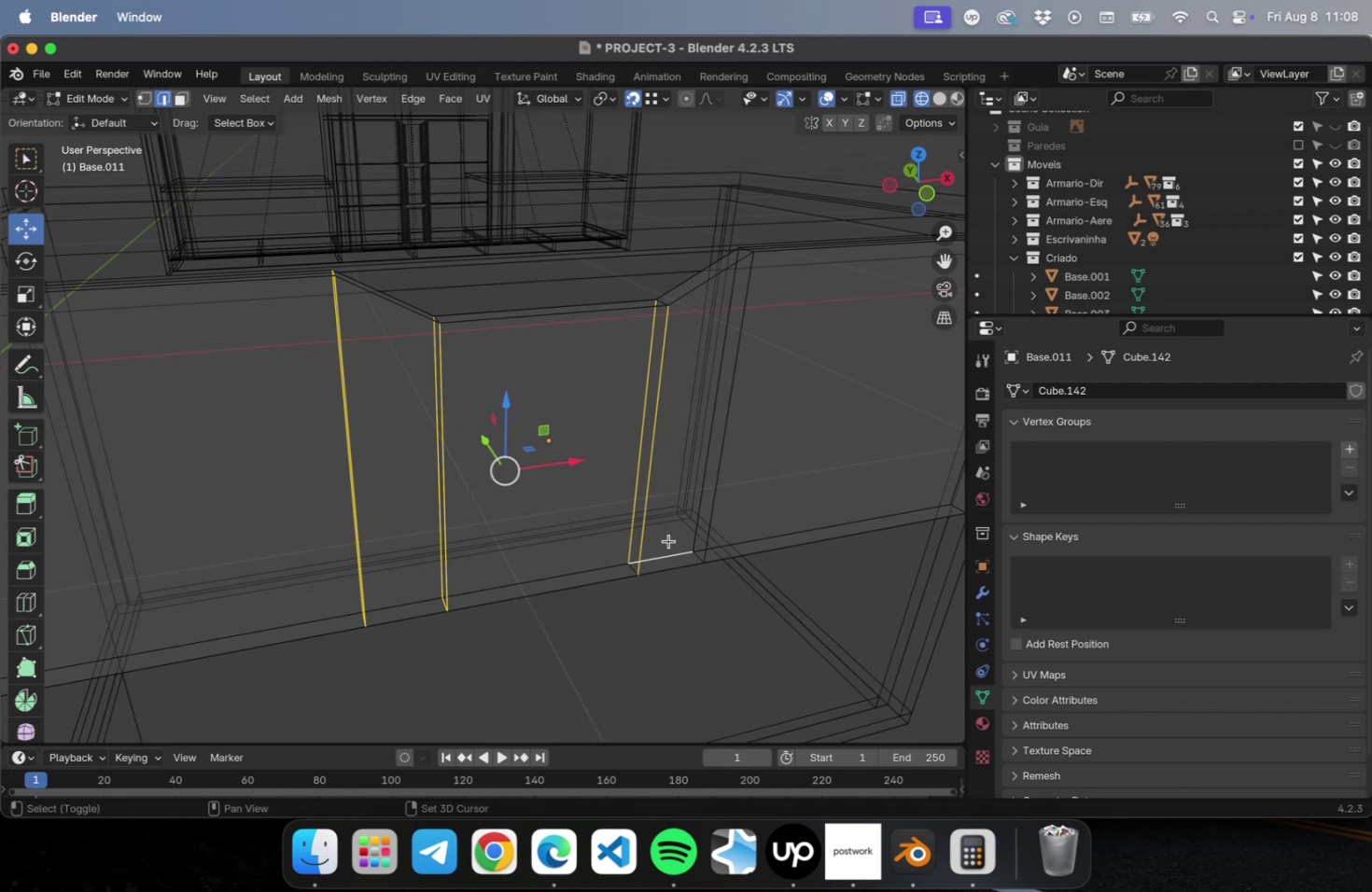 
hold_key(key=CommandLeft, duration=0.45)
left_click([665, 555])
 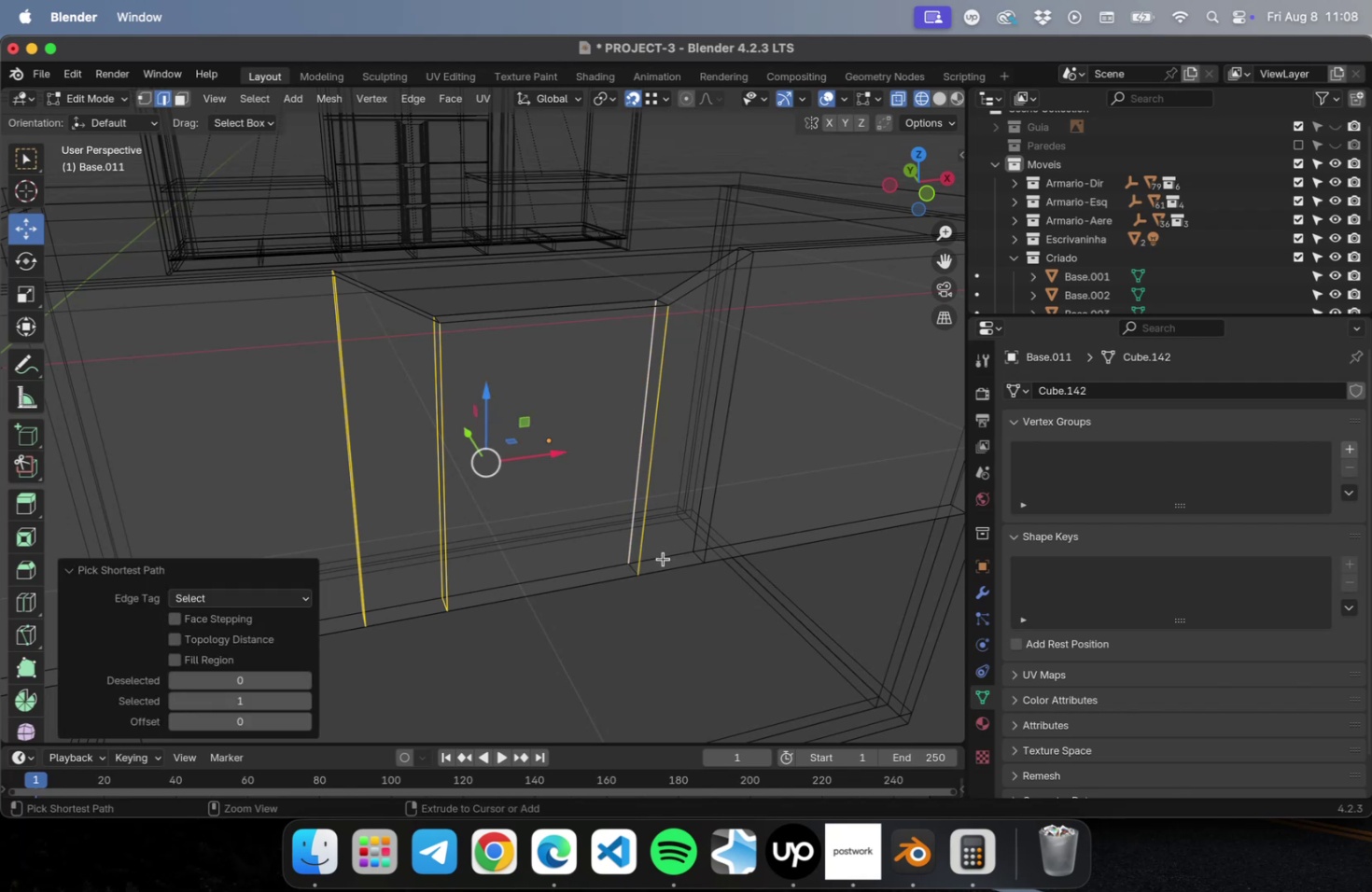 
hold_key(key=ShiftLeft, duration=2.77)
 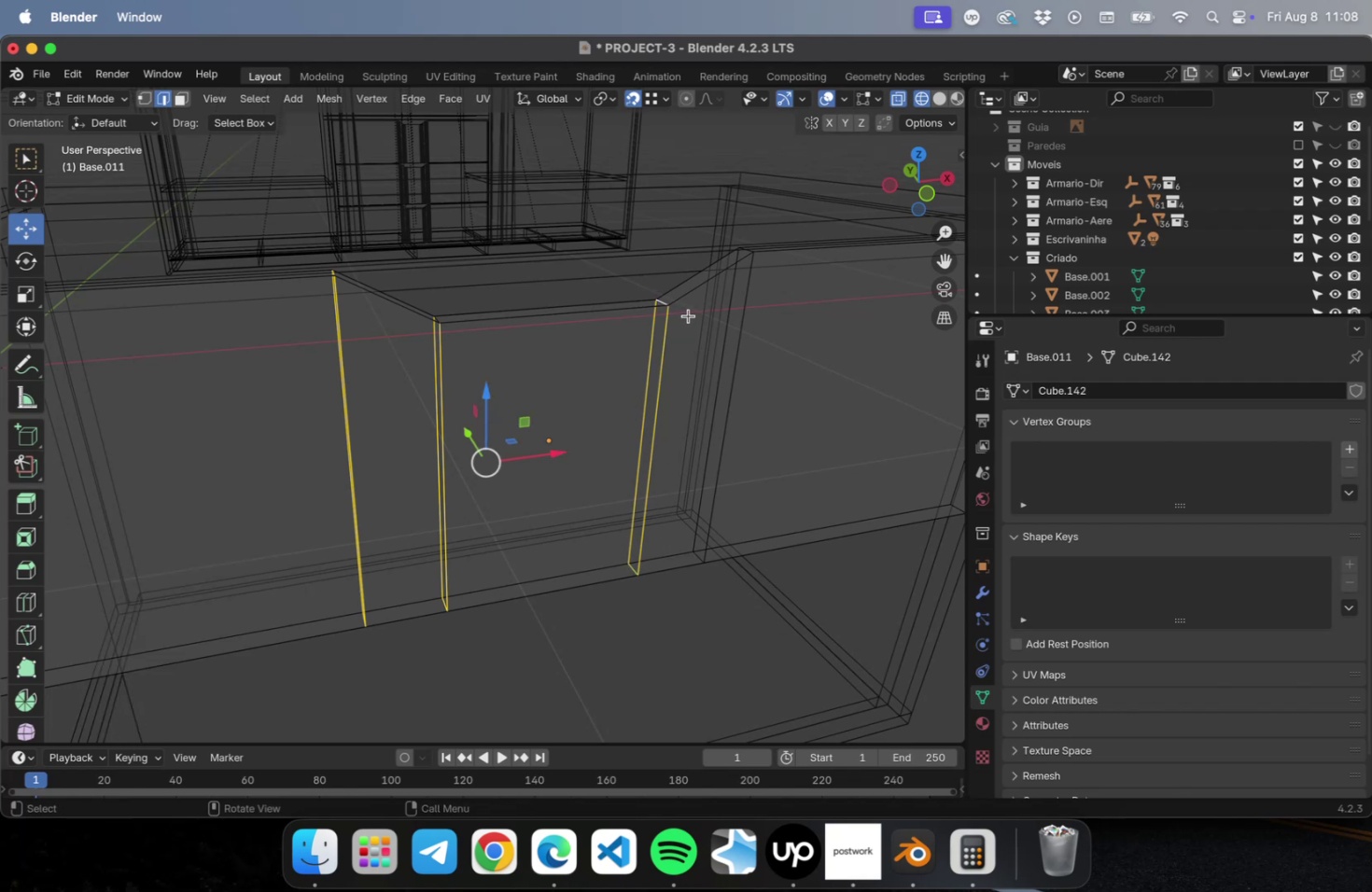 
hold_key(key=ShiftLeft, duration=3.38)
left_click([751, 262])
 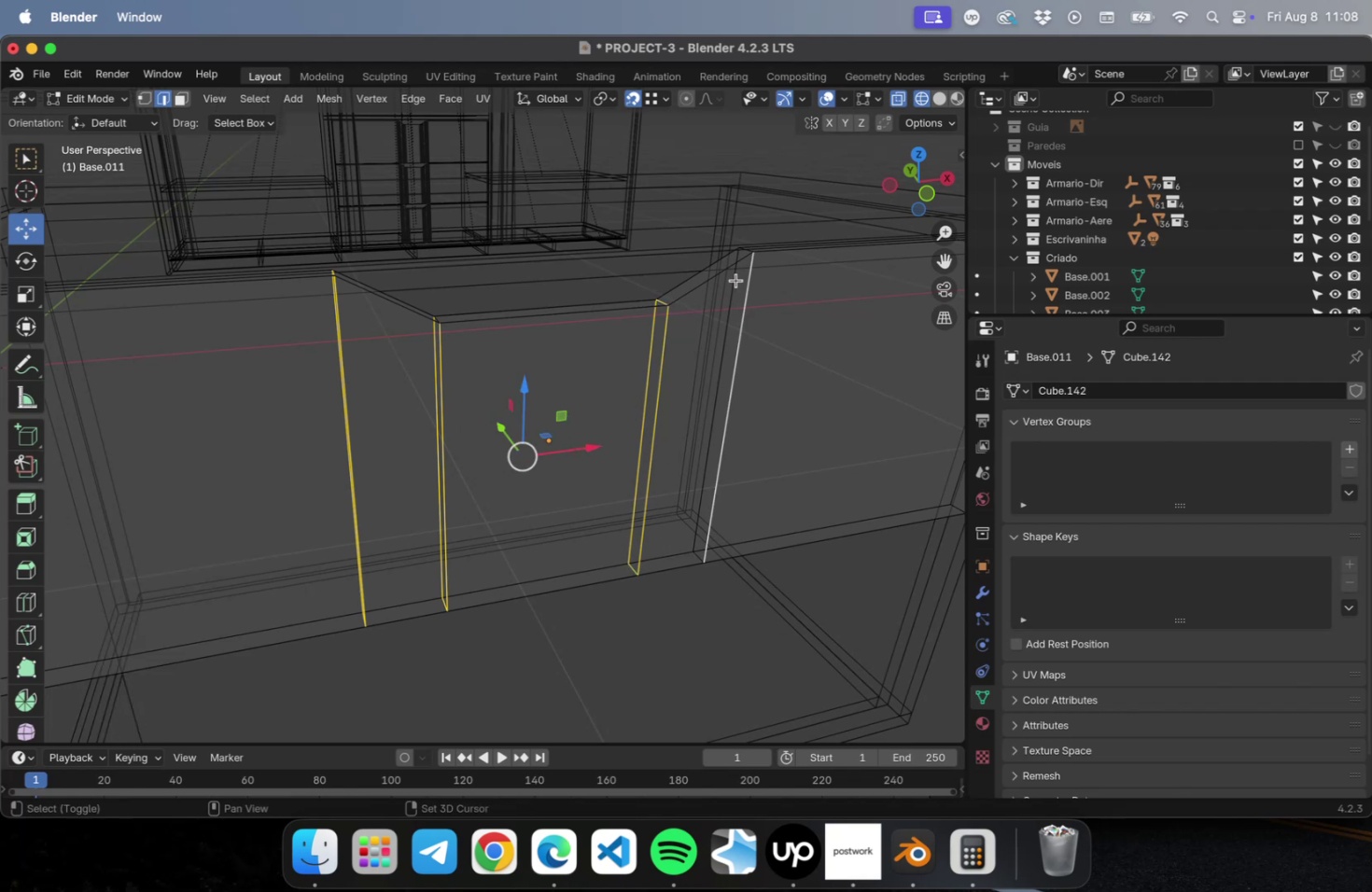 
left_click([735, 279])
 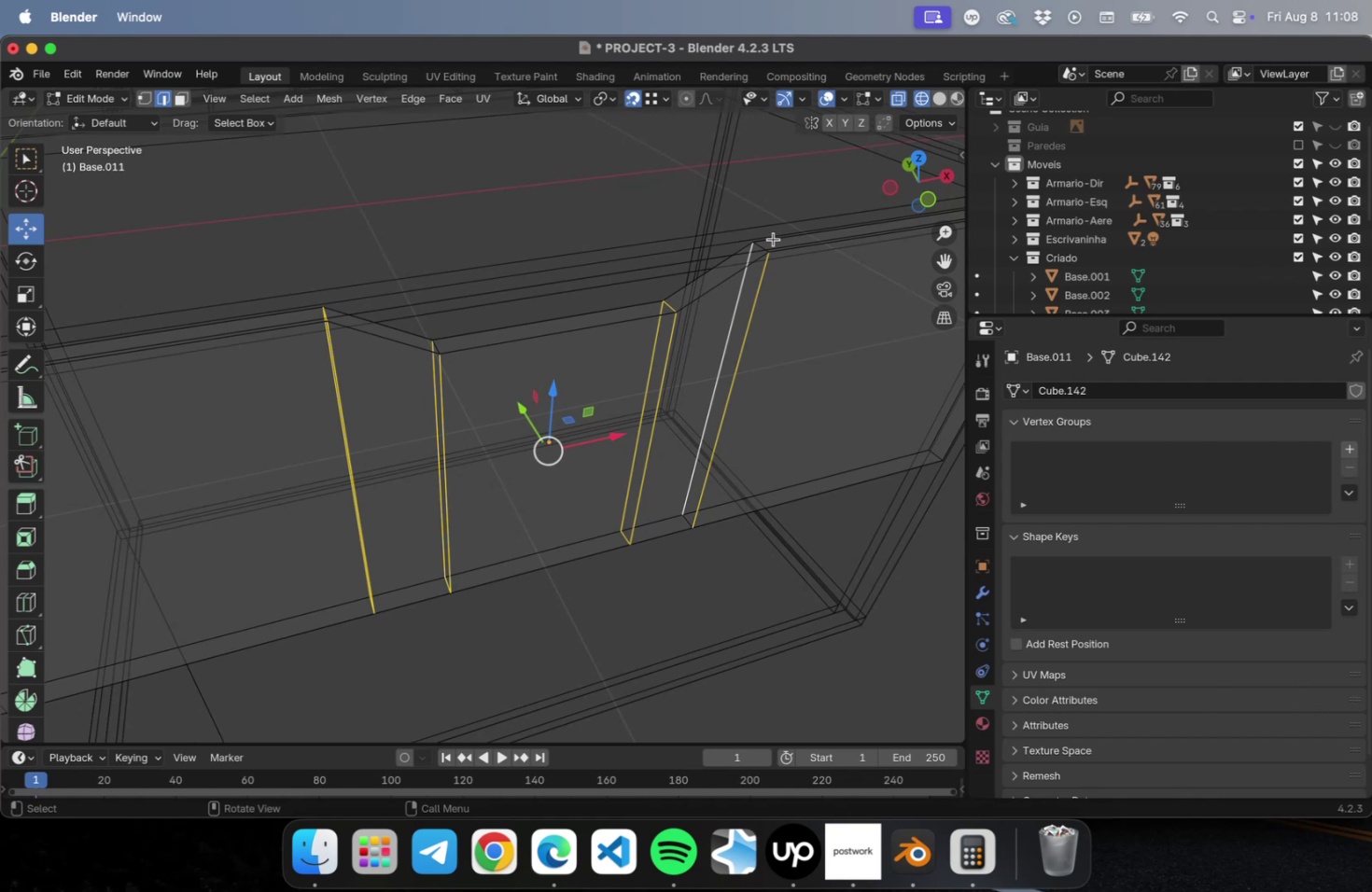 
hold_key(key=ShiftLeft, duration=4.32)
left_click([437, 348])
 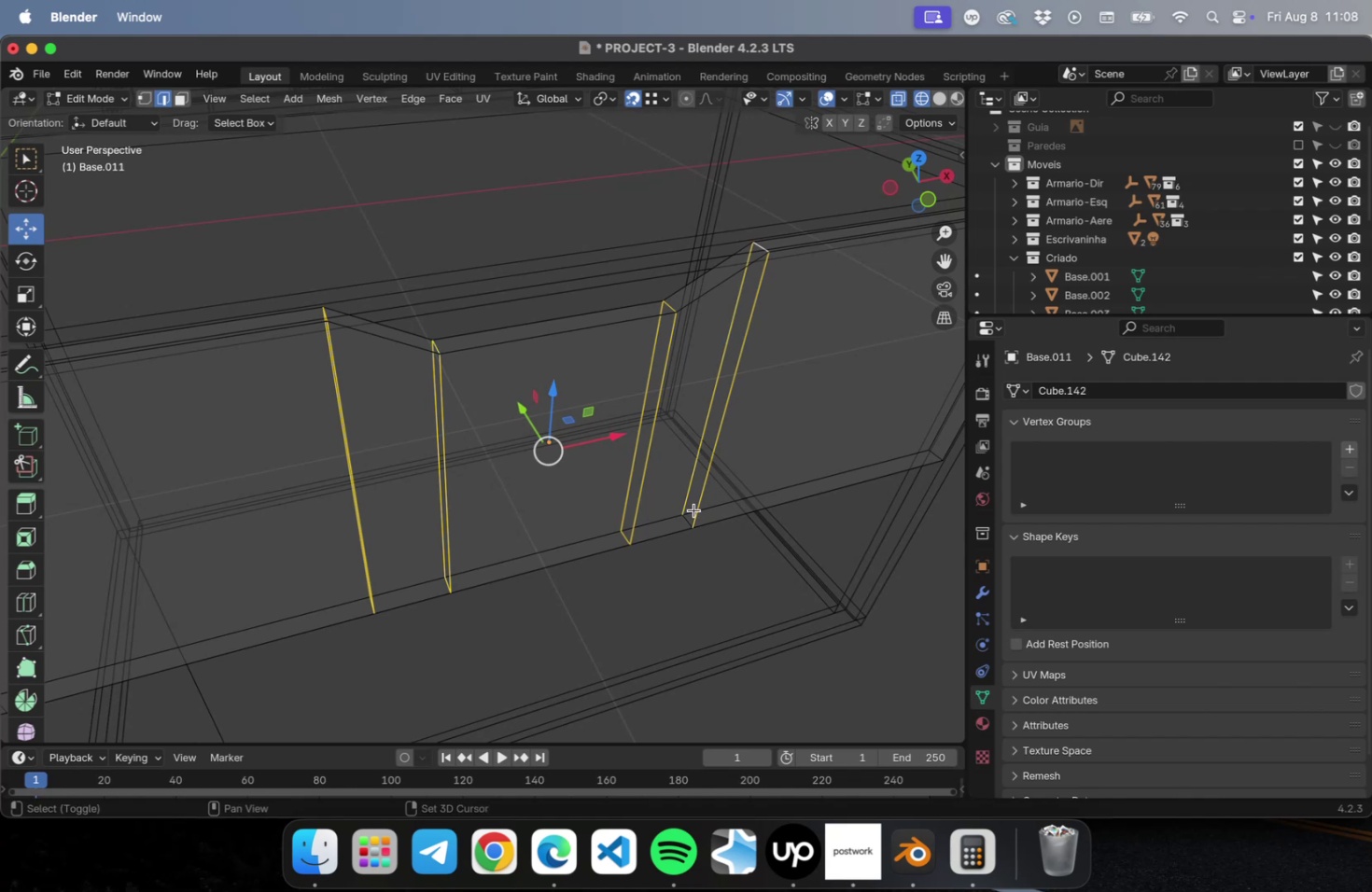 
left_click([687, 520])
 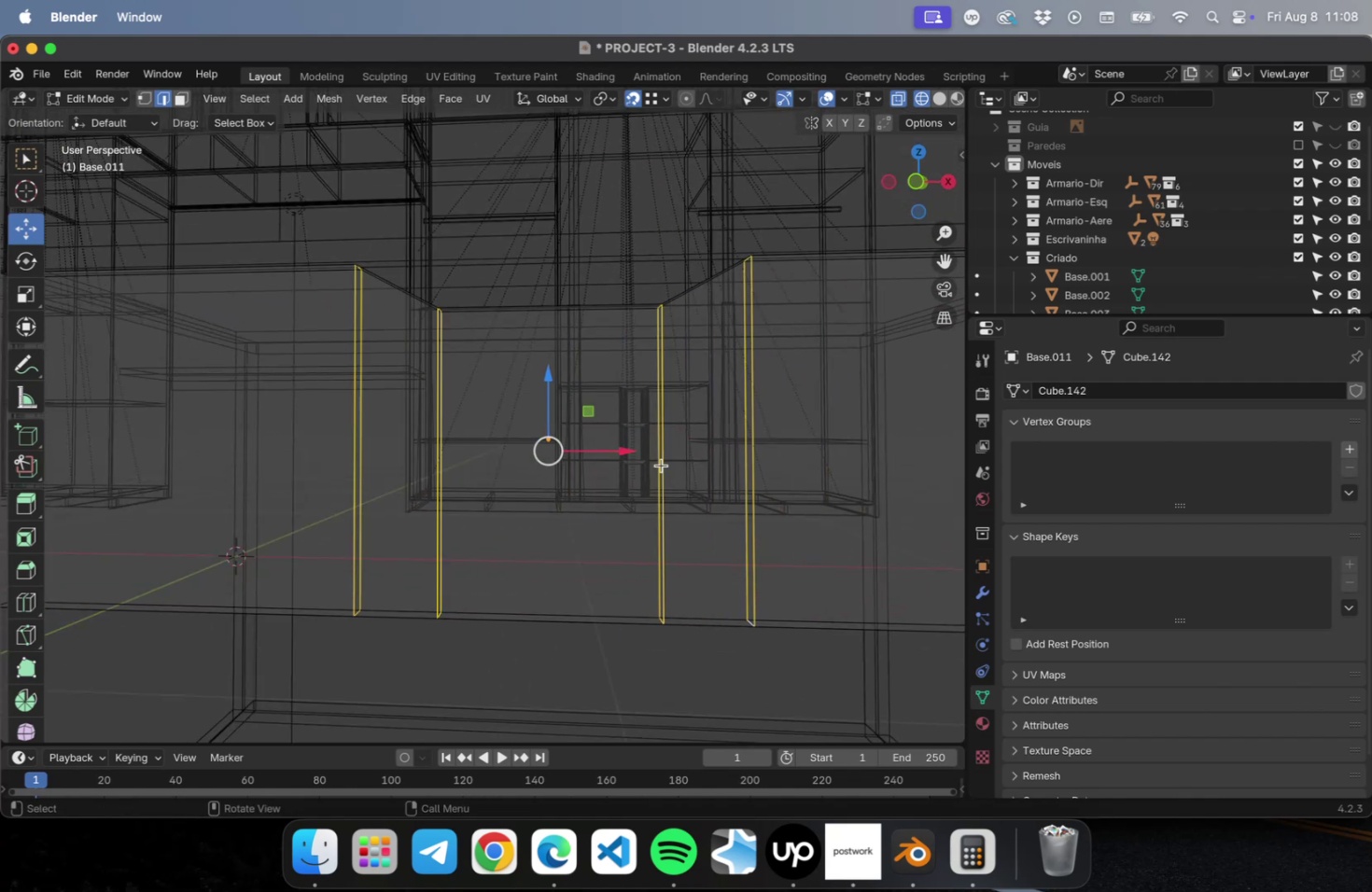 
key(Meta+B)
 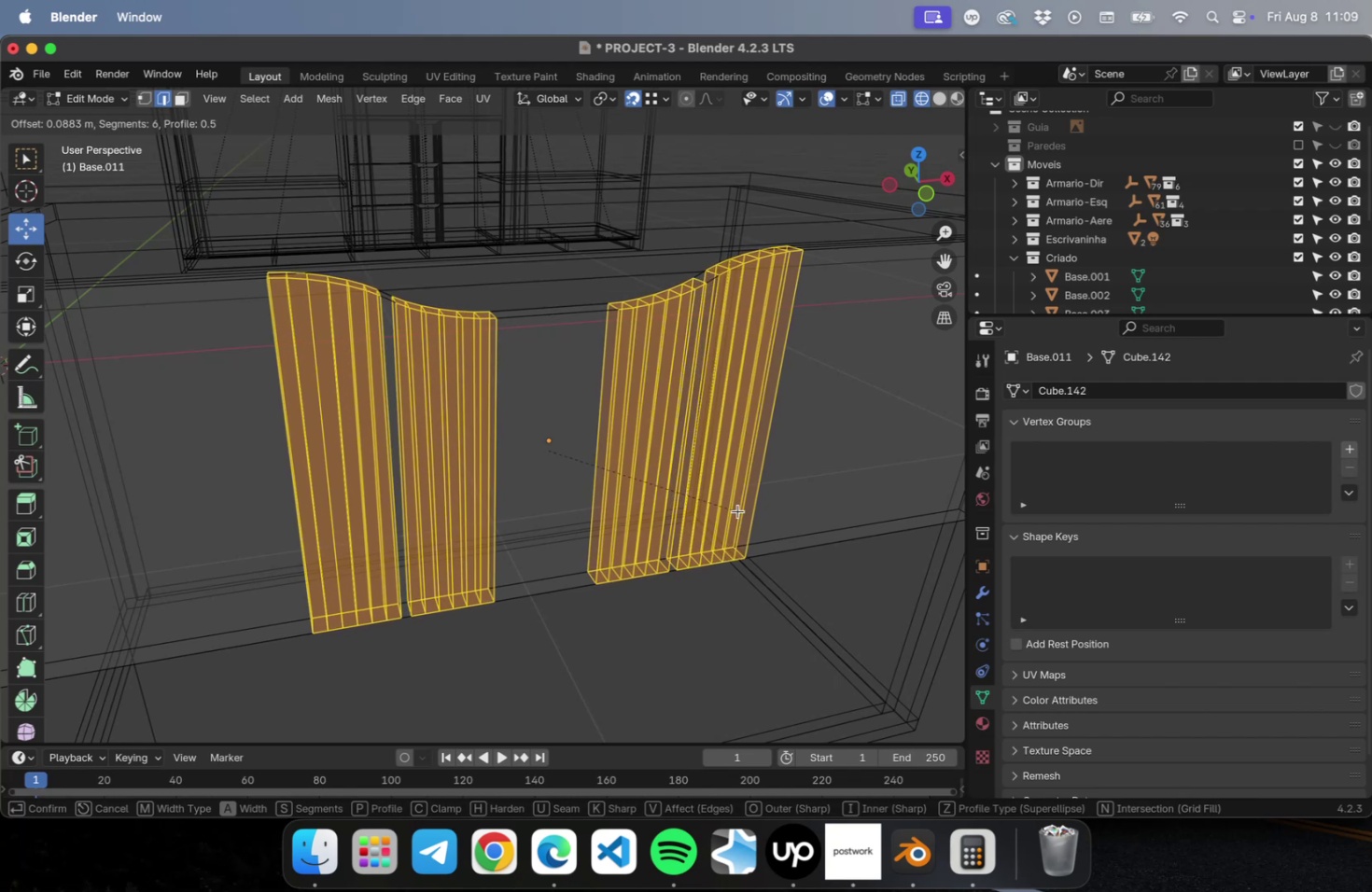 
left_click([737, 510])
 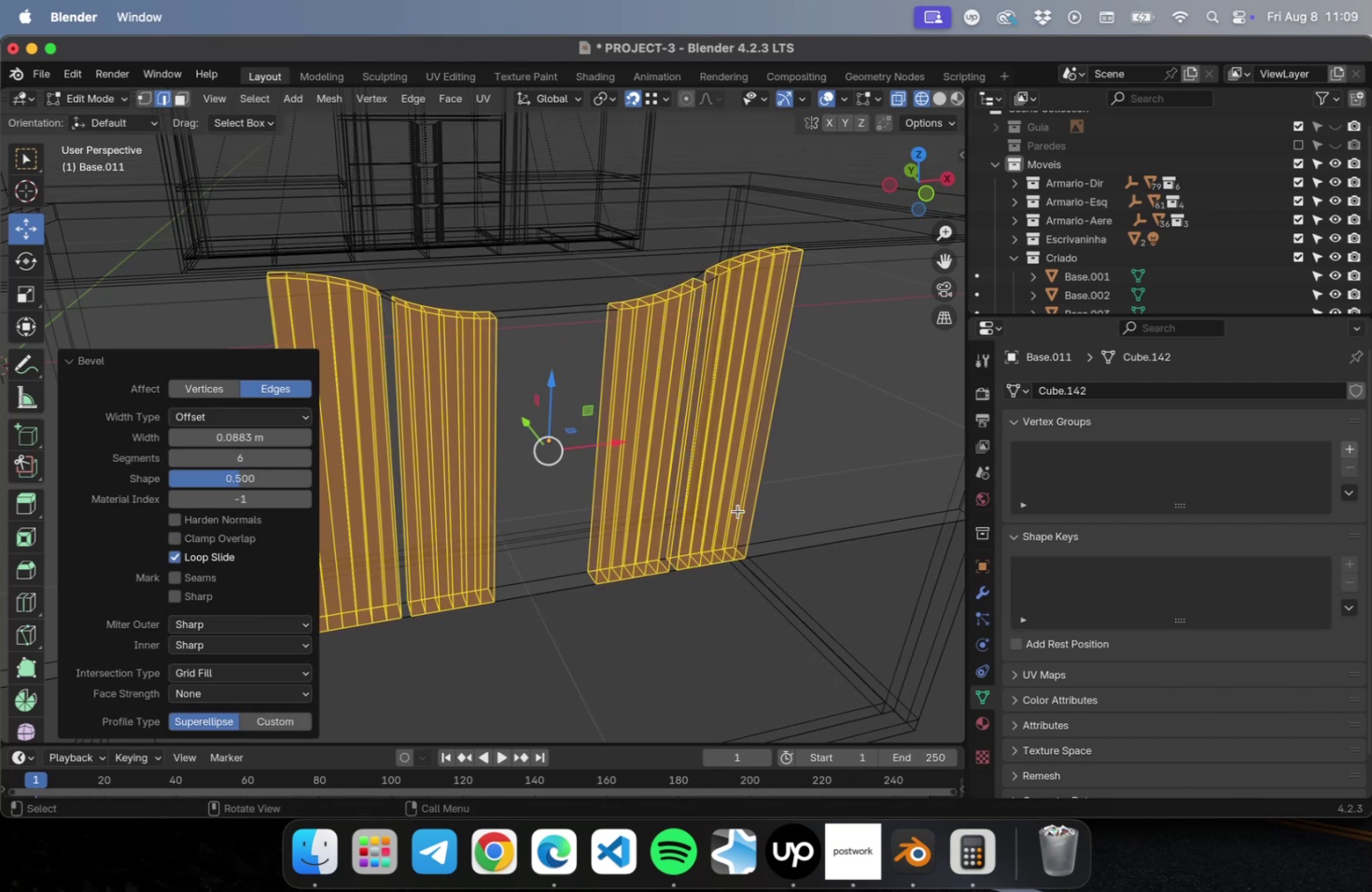 
key(Tab)
 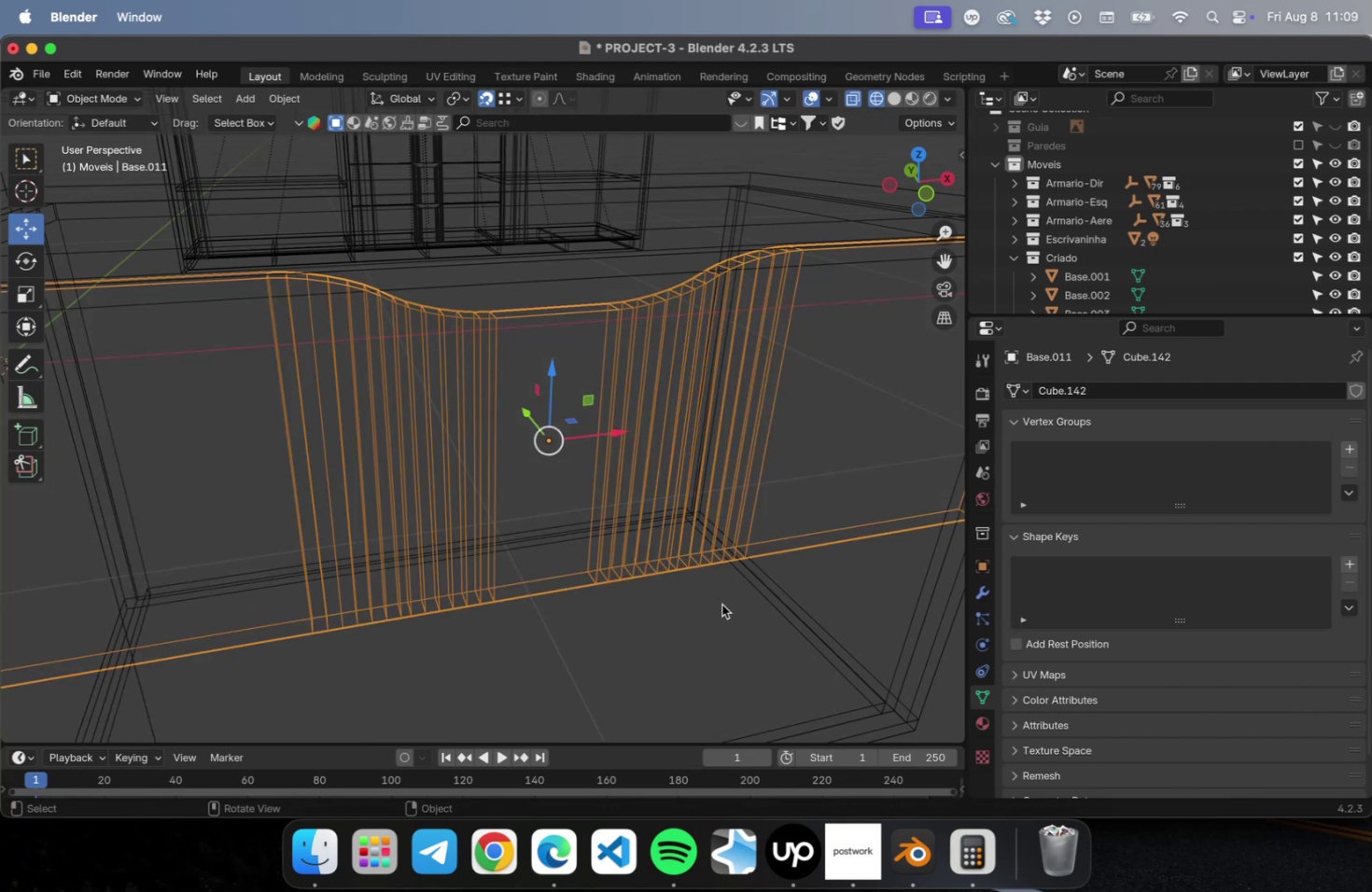 
scroll: coordinate [704, 577], scroll_direction: down, amount: 9.0
 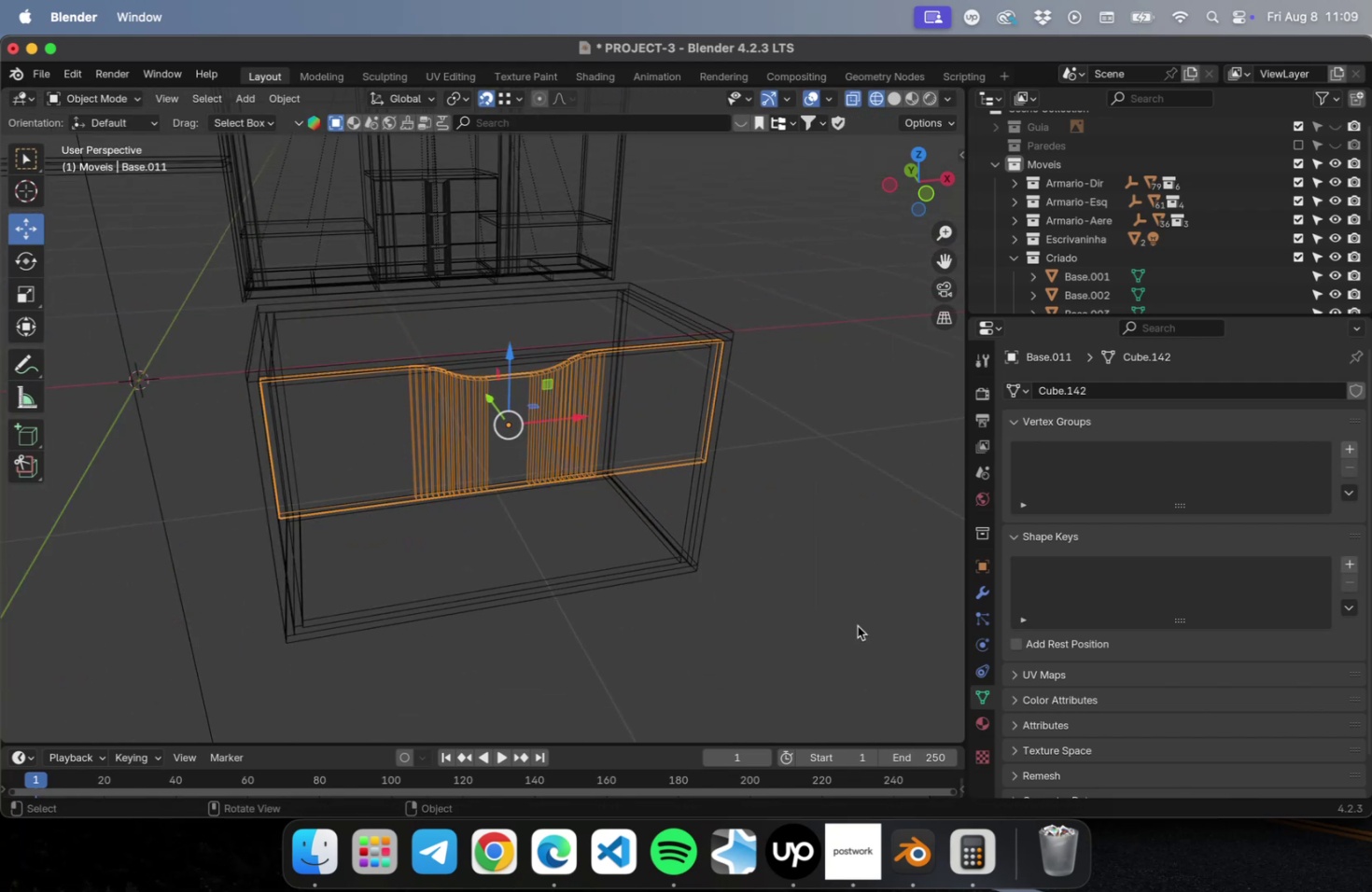 
left_click([857, 625])
 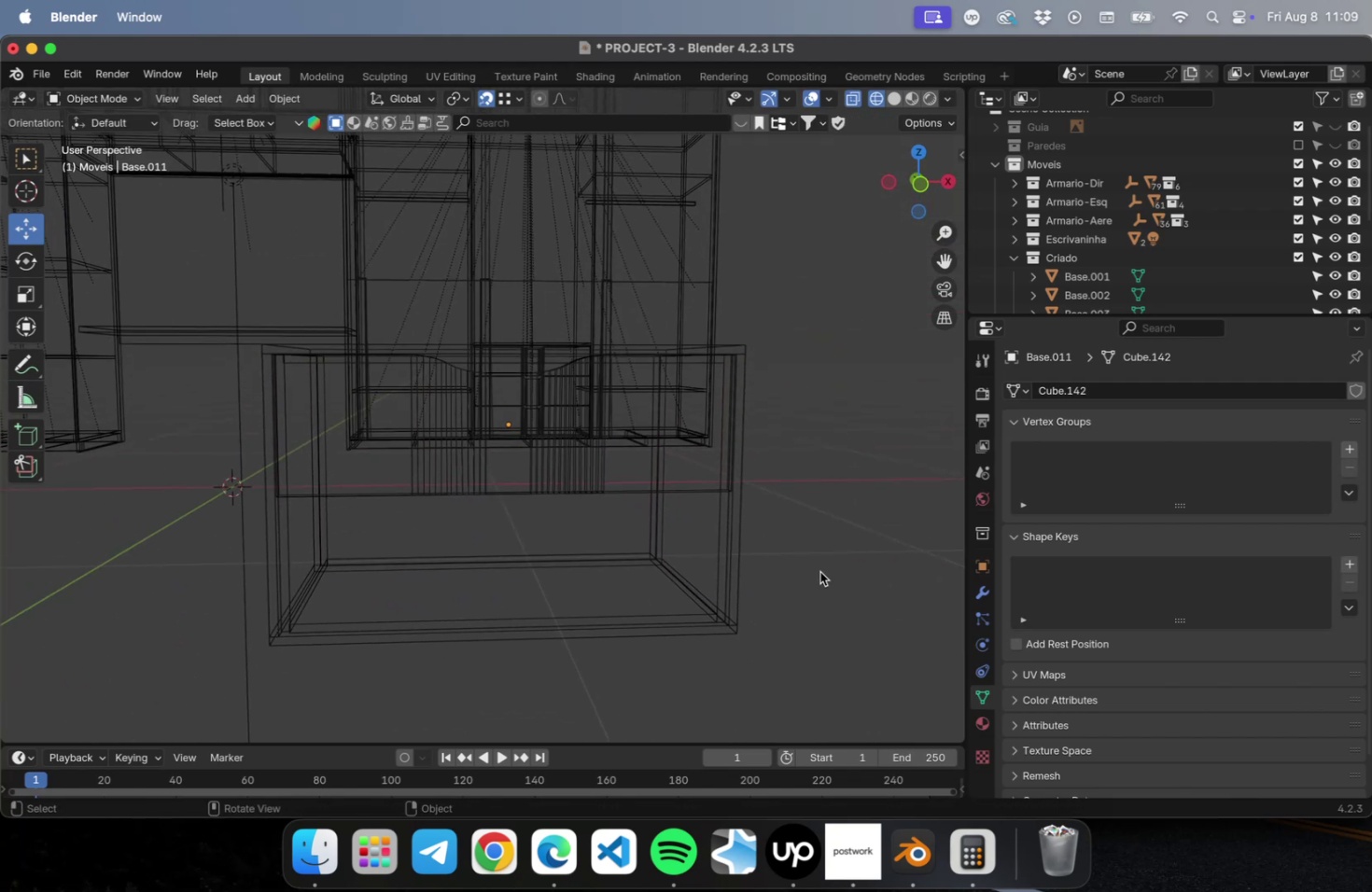 
hold_key(key=CommandLeft, duration=0.41)
 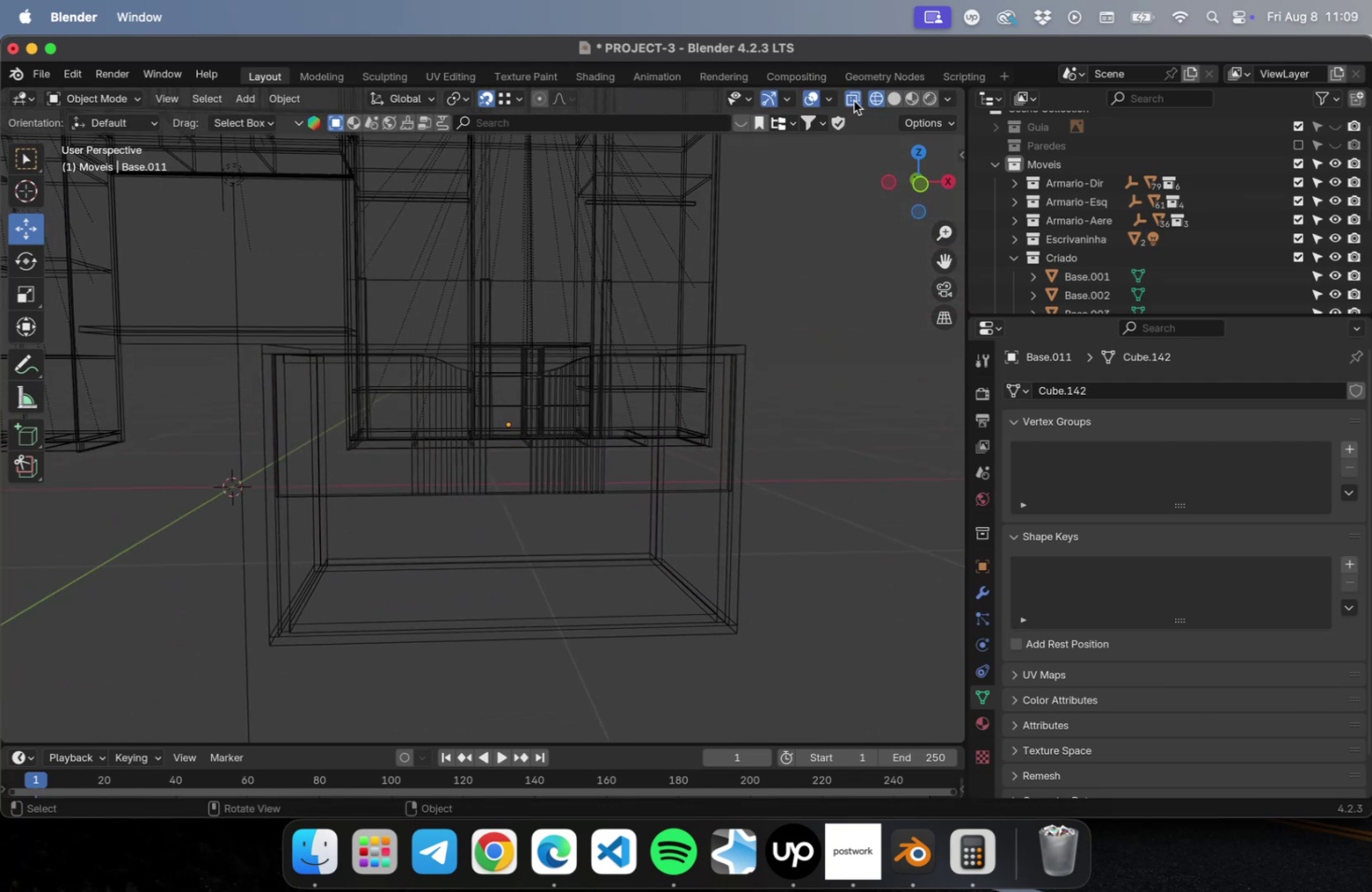 
left_click([853, 101])
 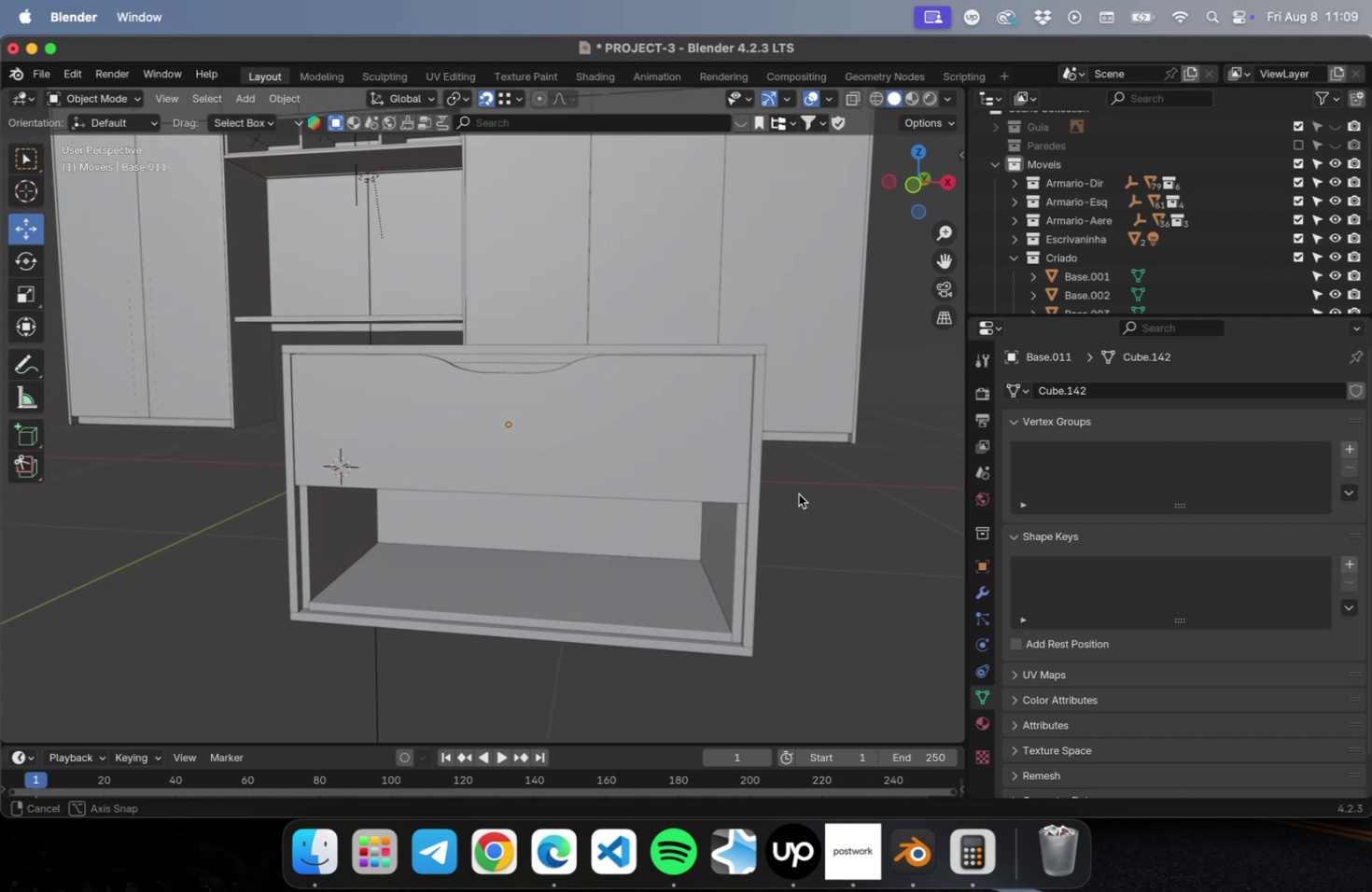 
scroll: coordinate [514, 369], scroll_direction: up, amount: 15.0
 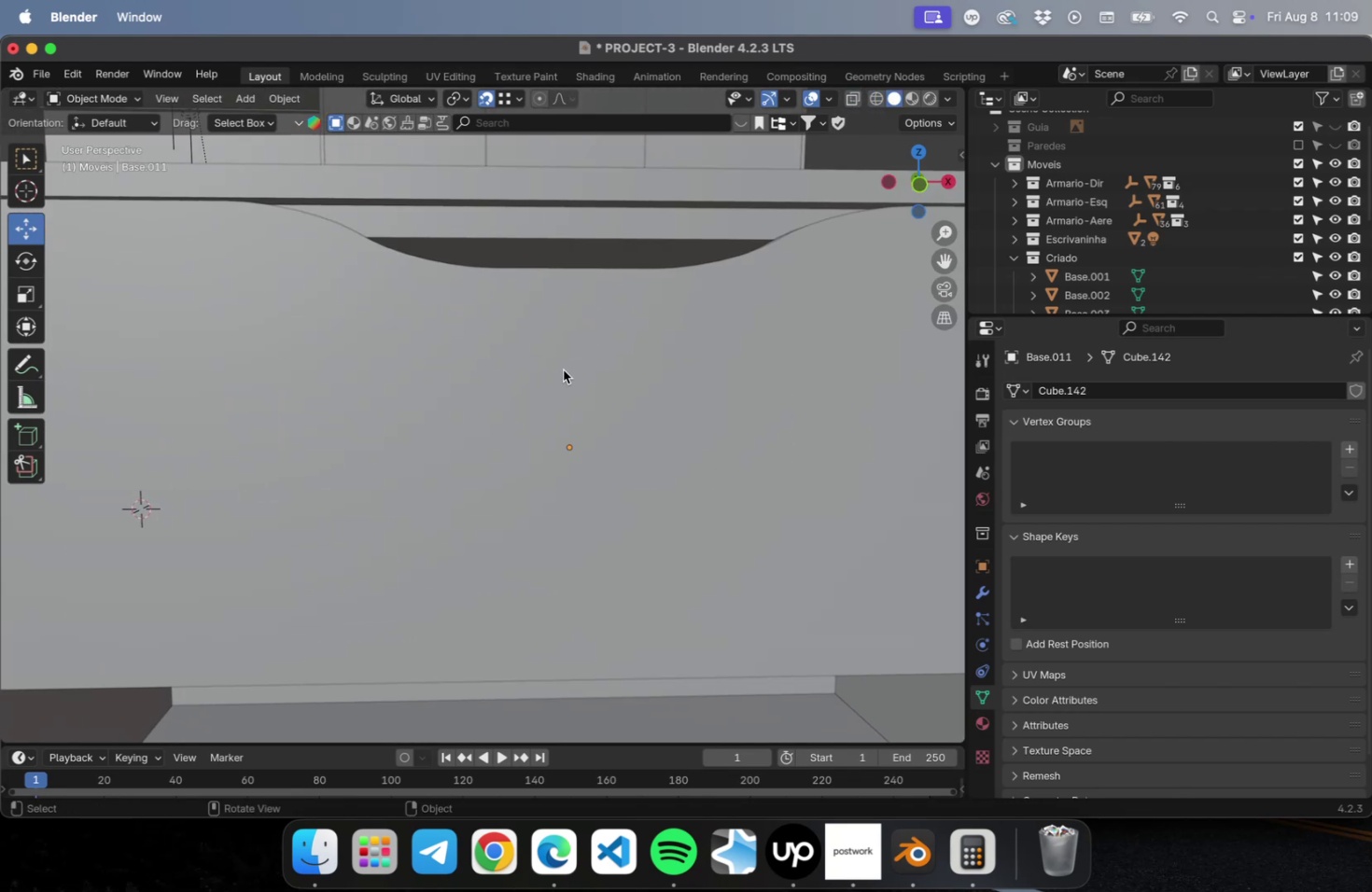 
hold_key(key=ShiftLeft, duration=0.36)
 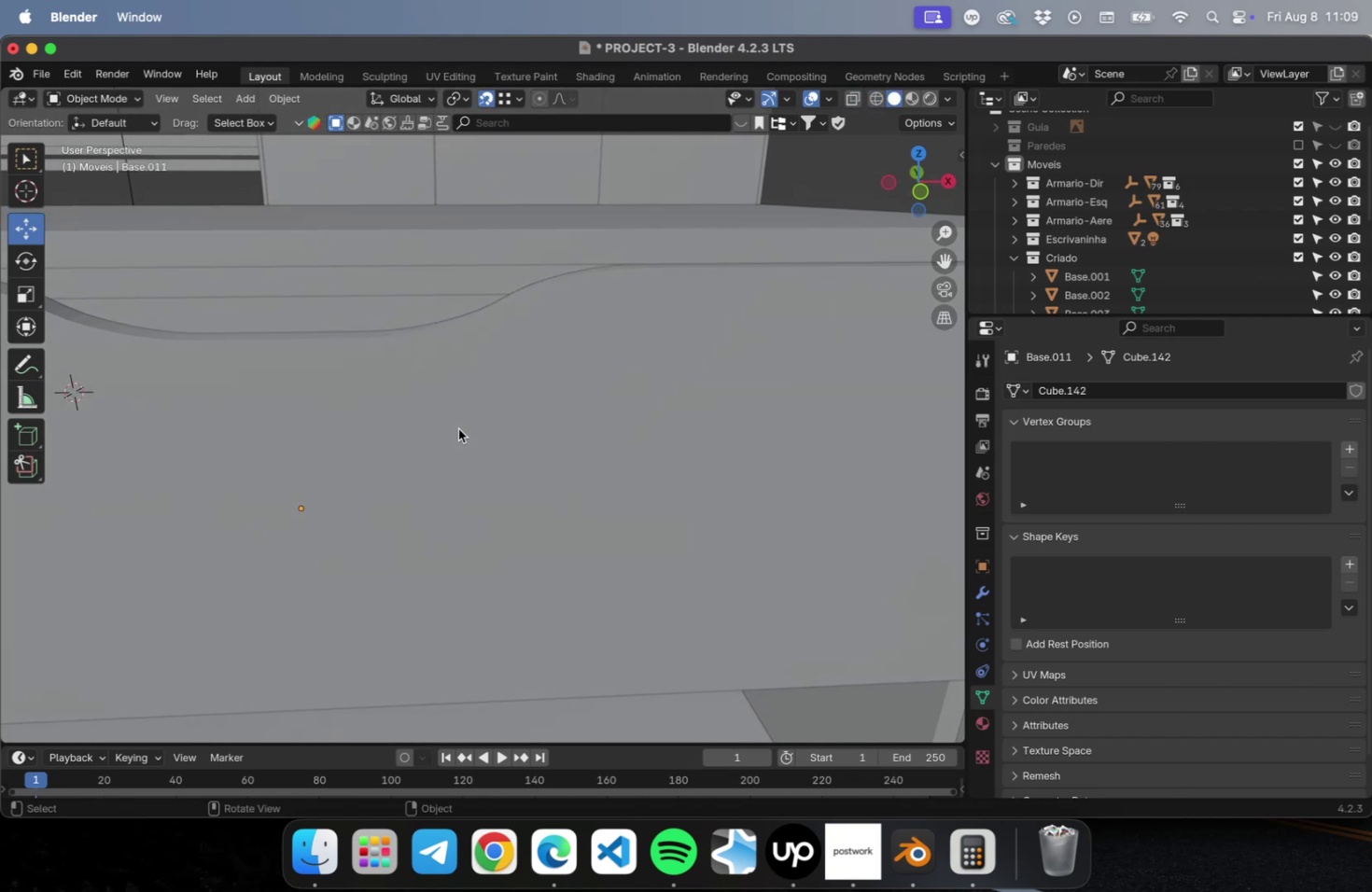 
key(Meta+S)
 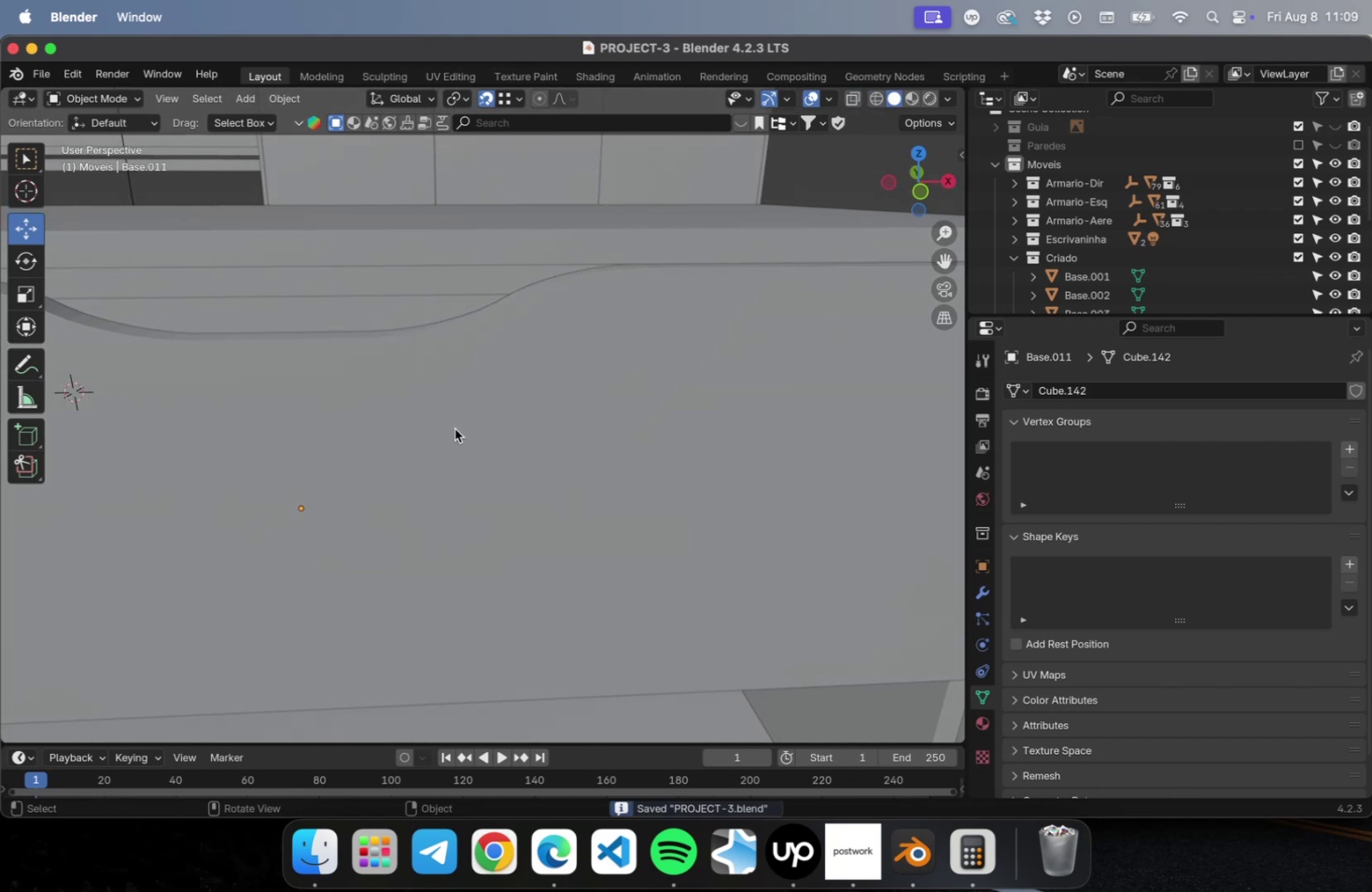 
scroll: coordinate [455, 423], scroll_direction: down, amount: 2.0
 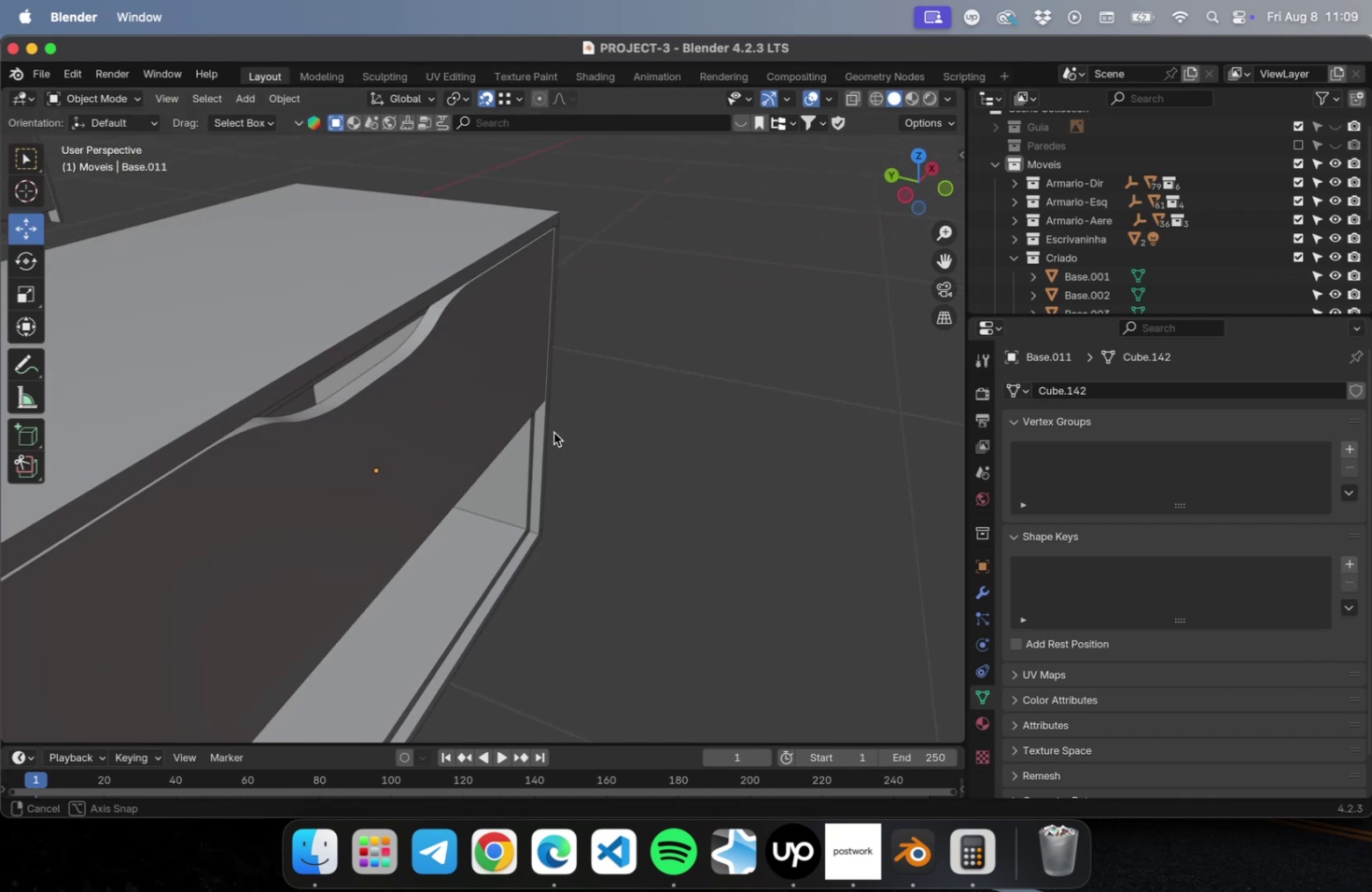 
wait(20.77)
 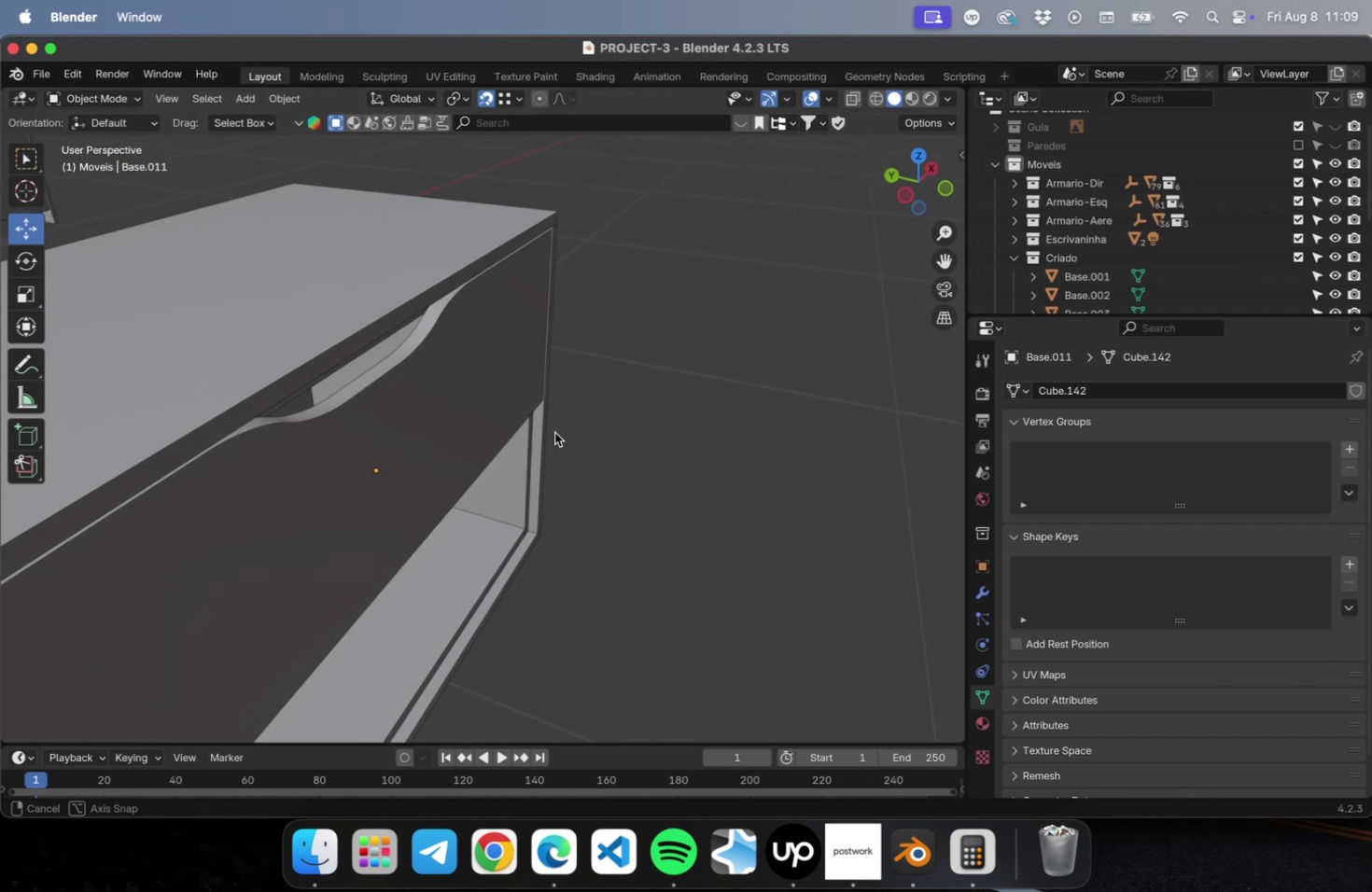 
key(Meta+Z)
 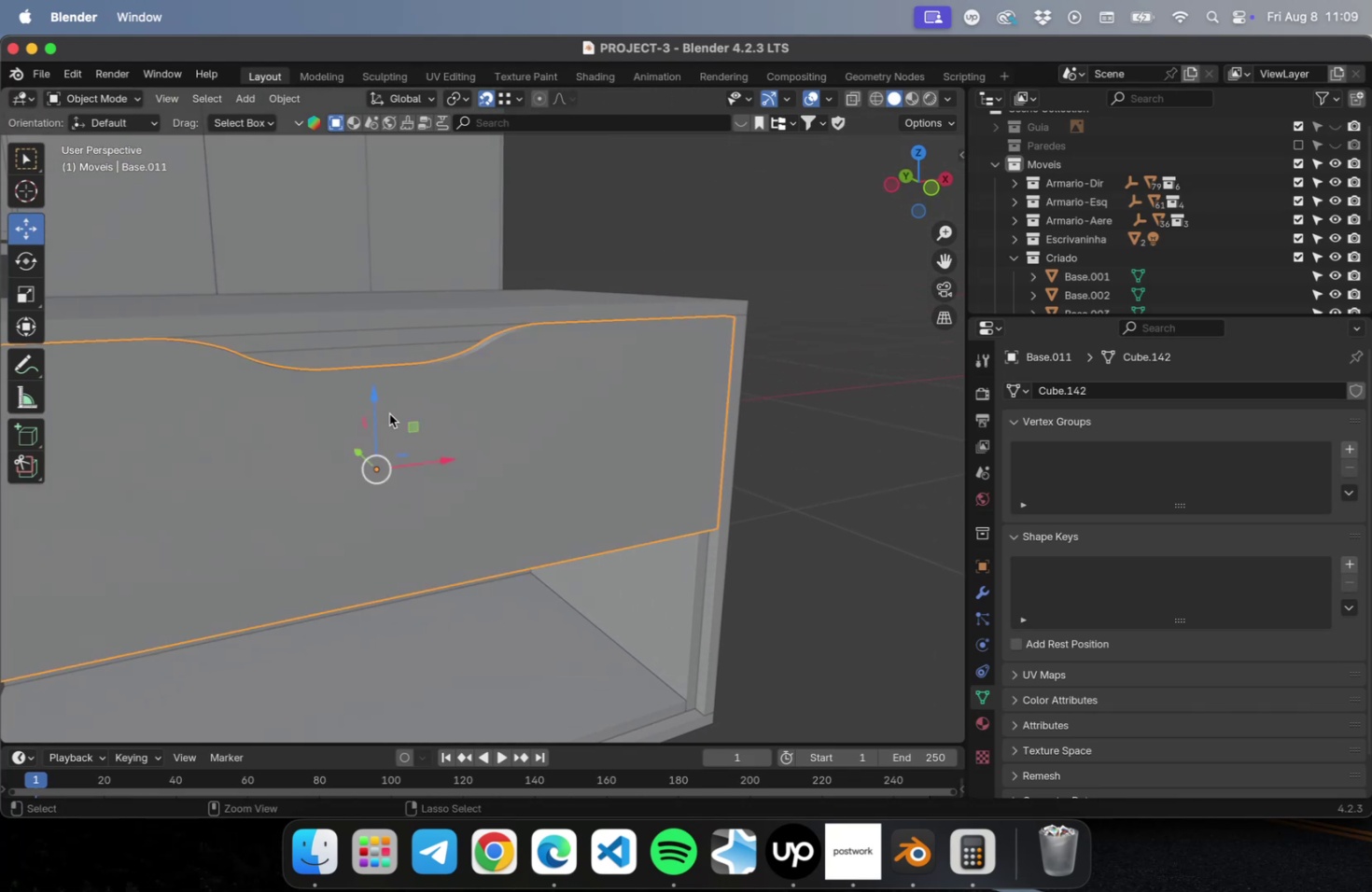 
key(Meta+Z)
 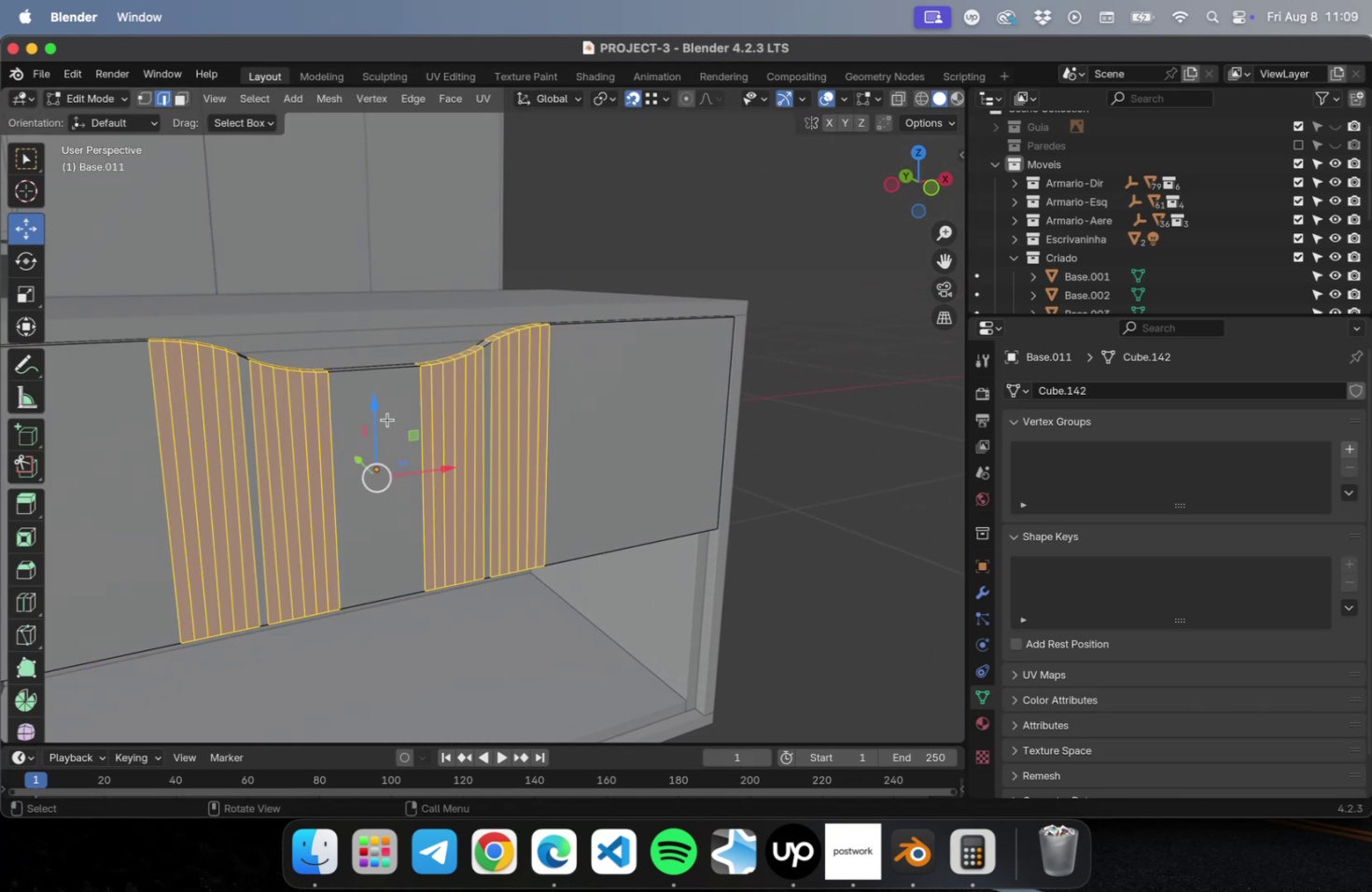 
key(Meta+Z)
 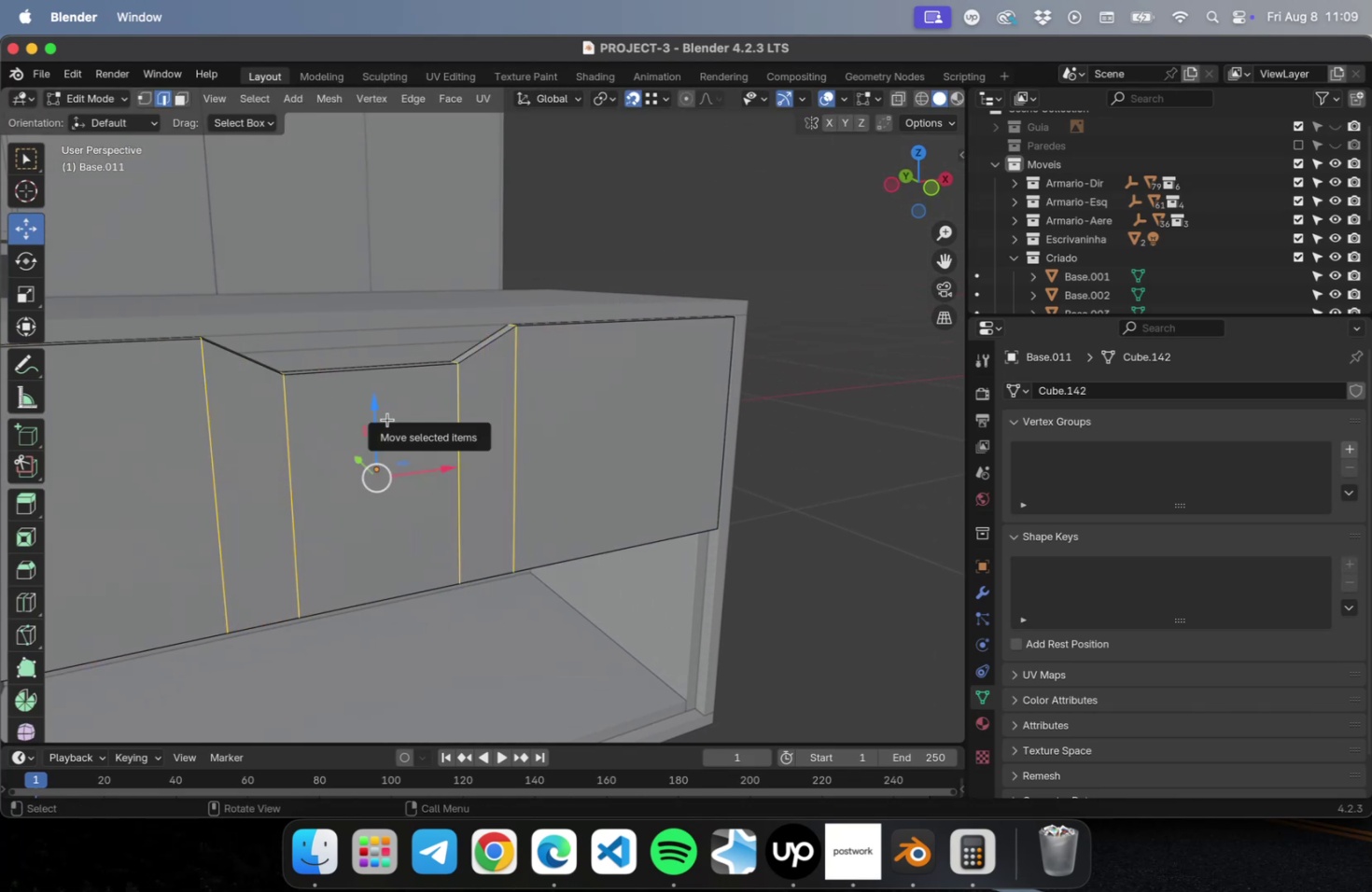 
key(NumLock)
 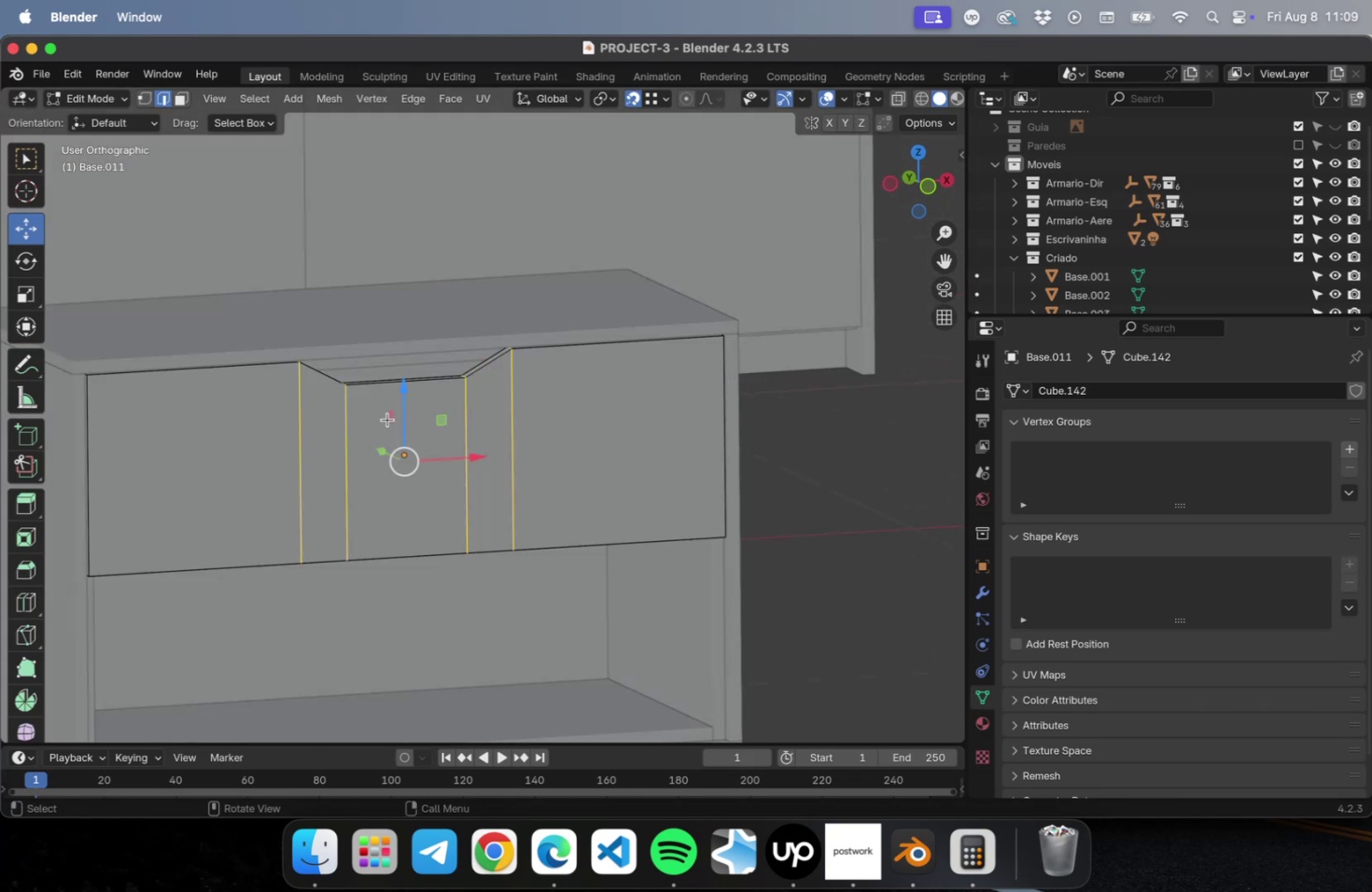 
key(Numpad1)
 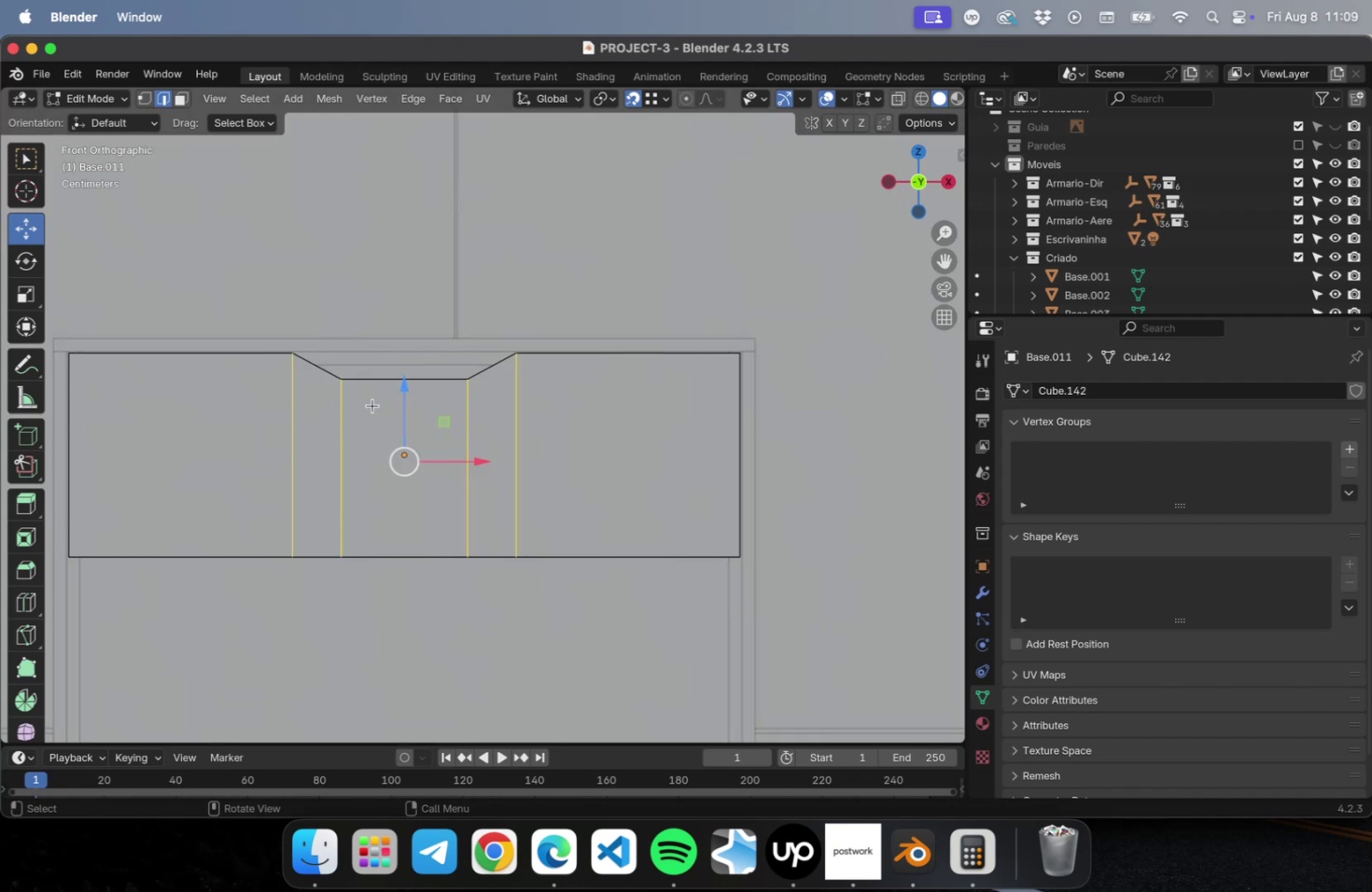 
scroll: coordinate [343, 373], scroll_direction: up, amount: 10.0
 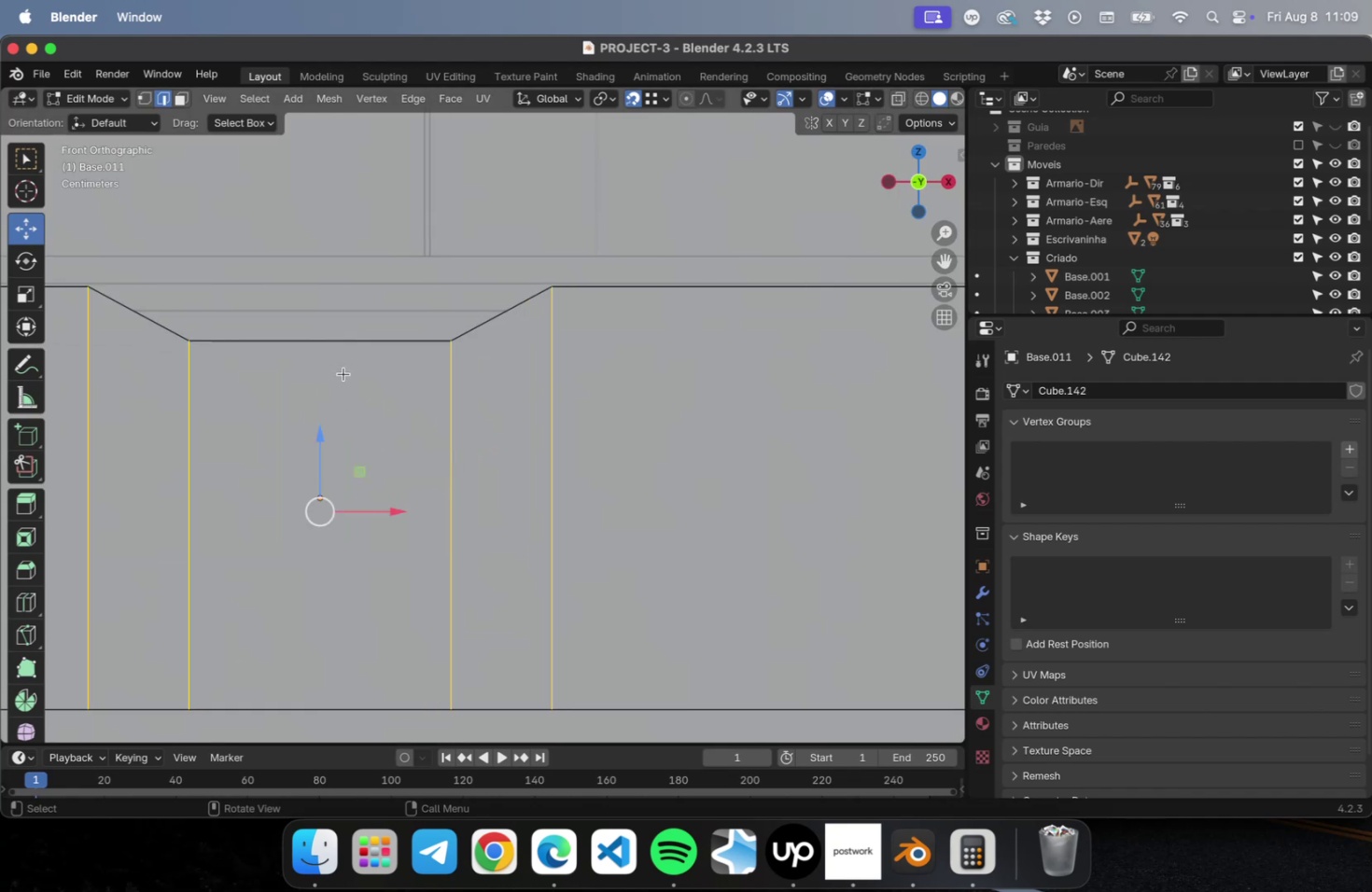 
hold_key(key=ShiftLeft, duration=0.45)
 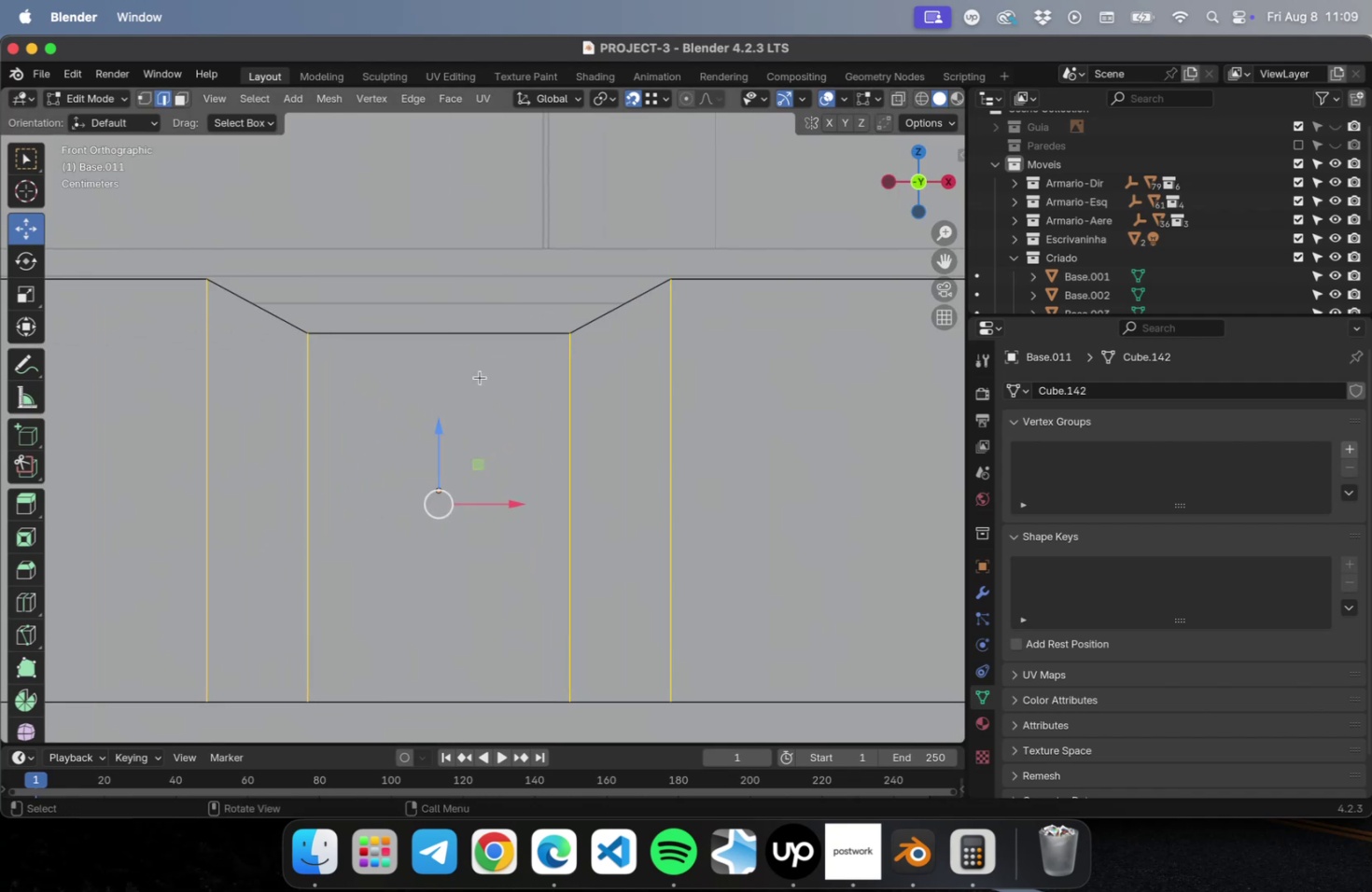 
left_click([480, 377])
 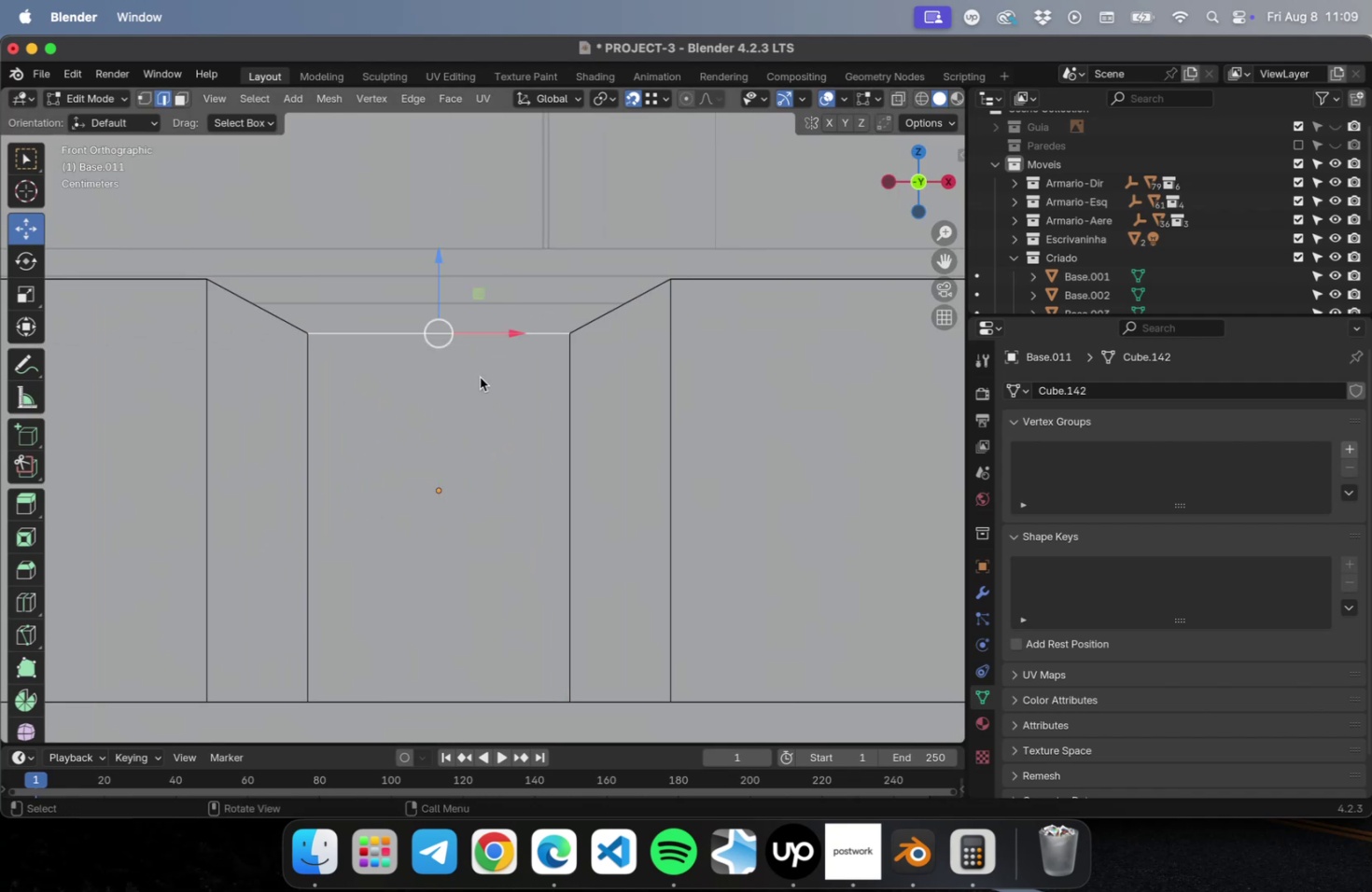 
key(Meta+Z)
 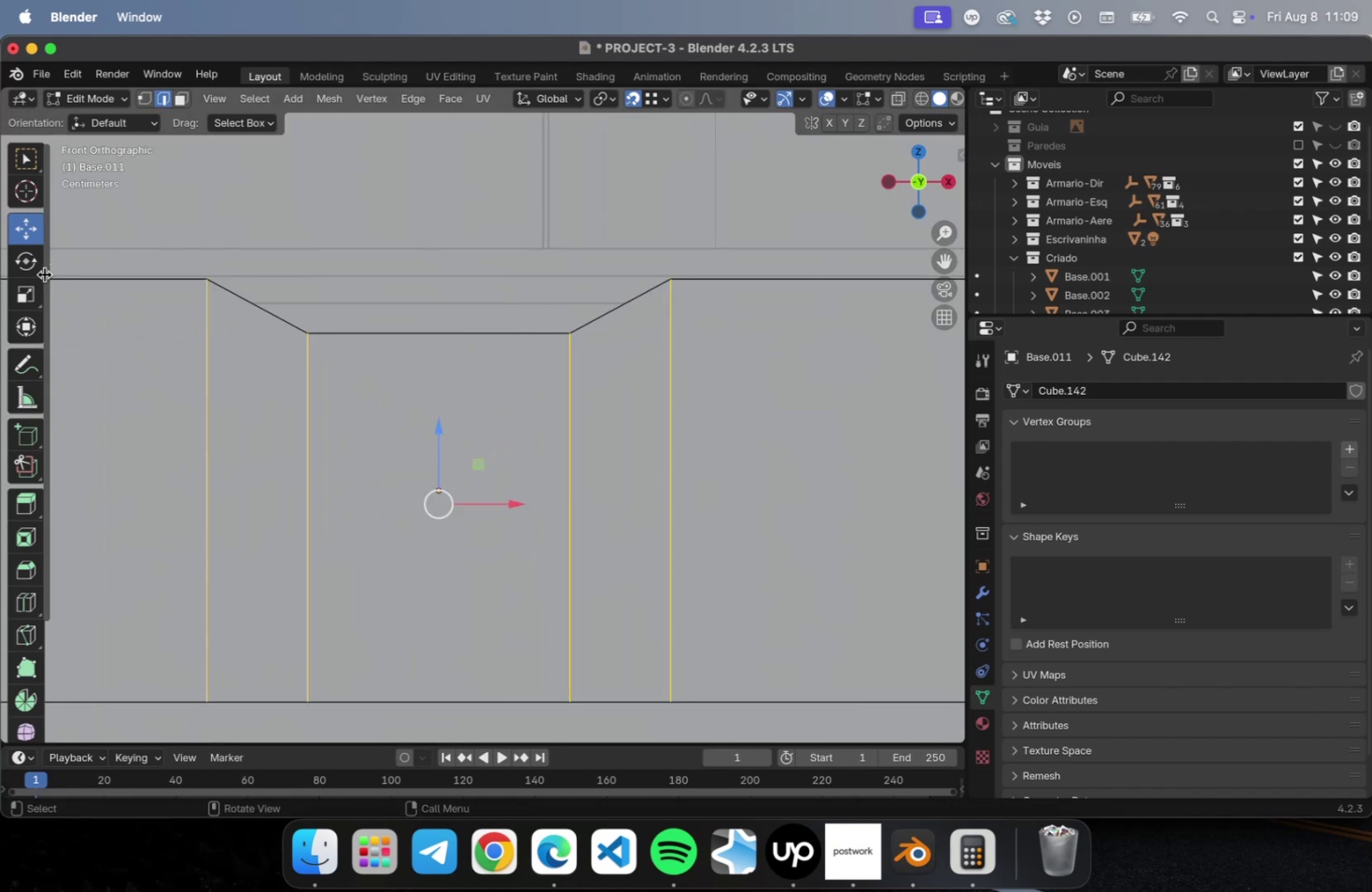 
left_click([26, 266])
 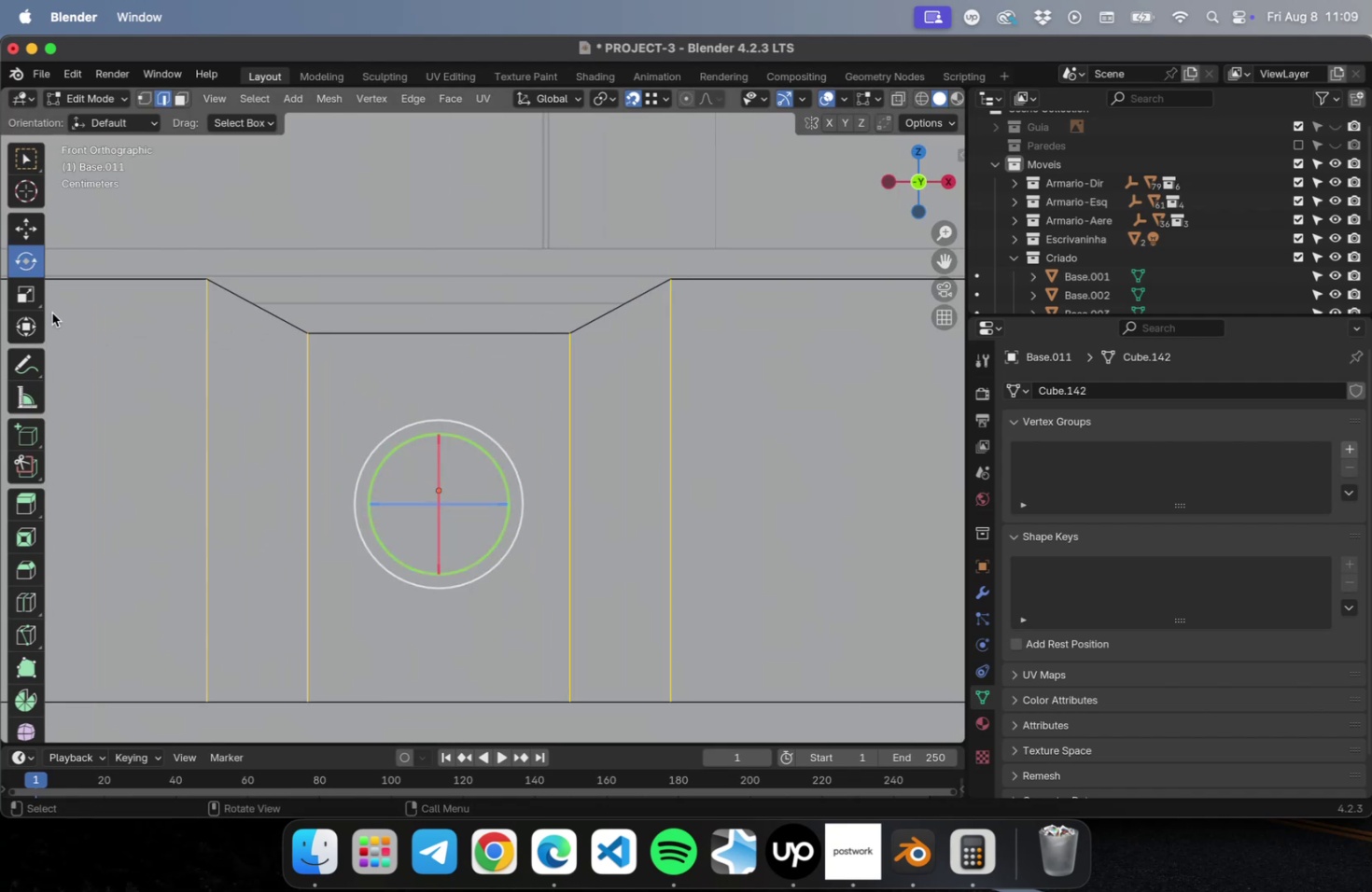 
left_click([10, 271])
 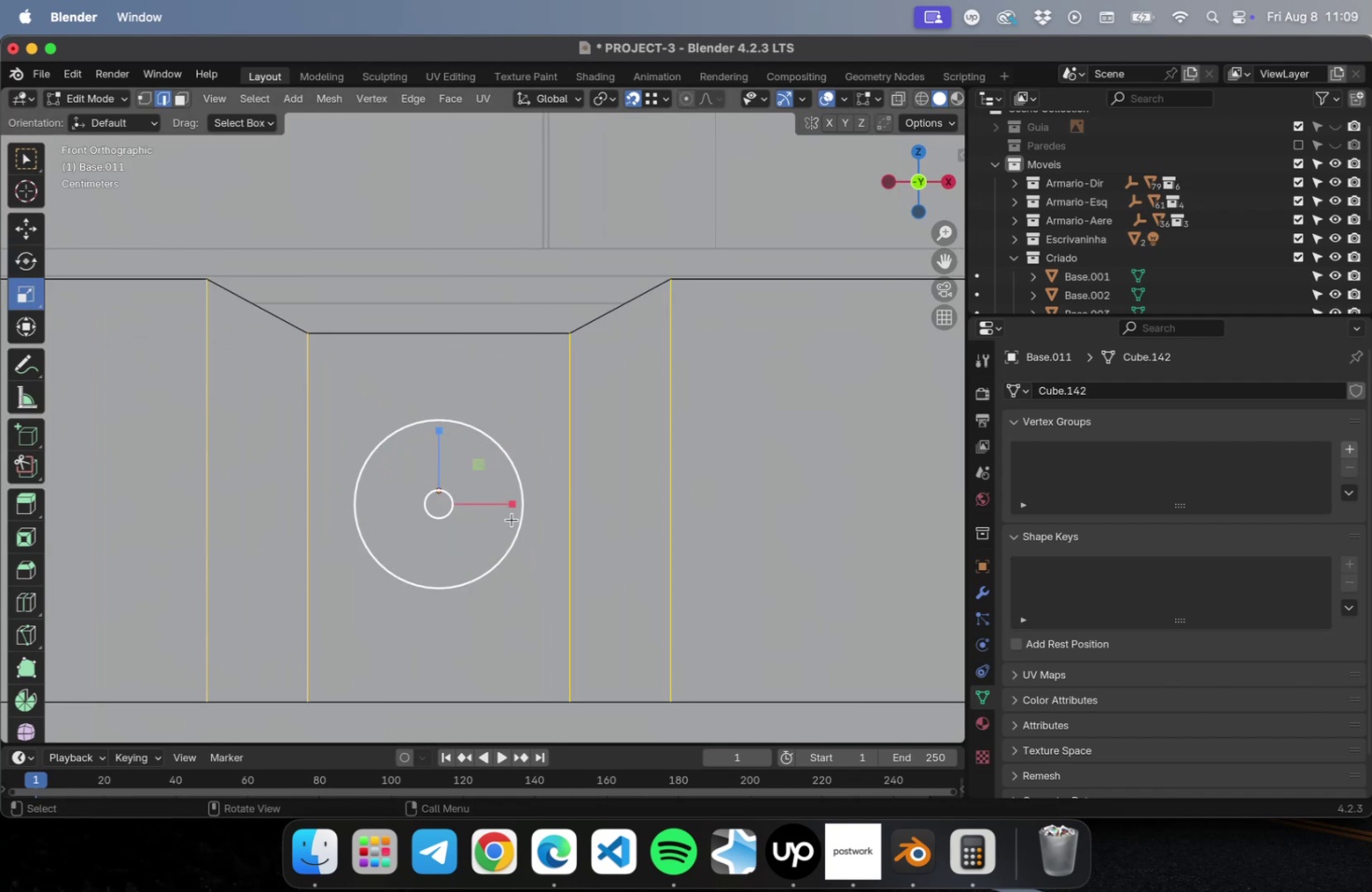 
left_click_drag(start_coordinate=[513, 504], to_coordinate=[478, 507])
 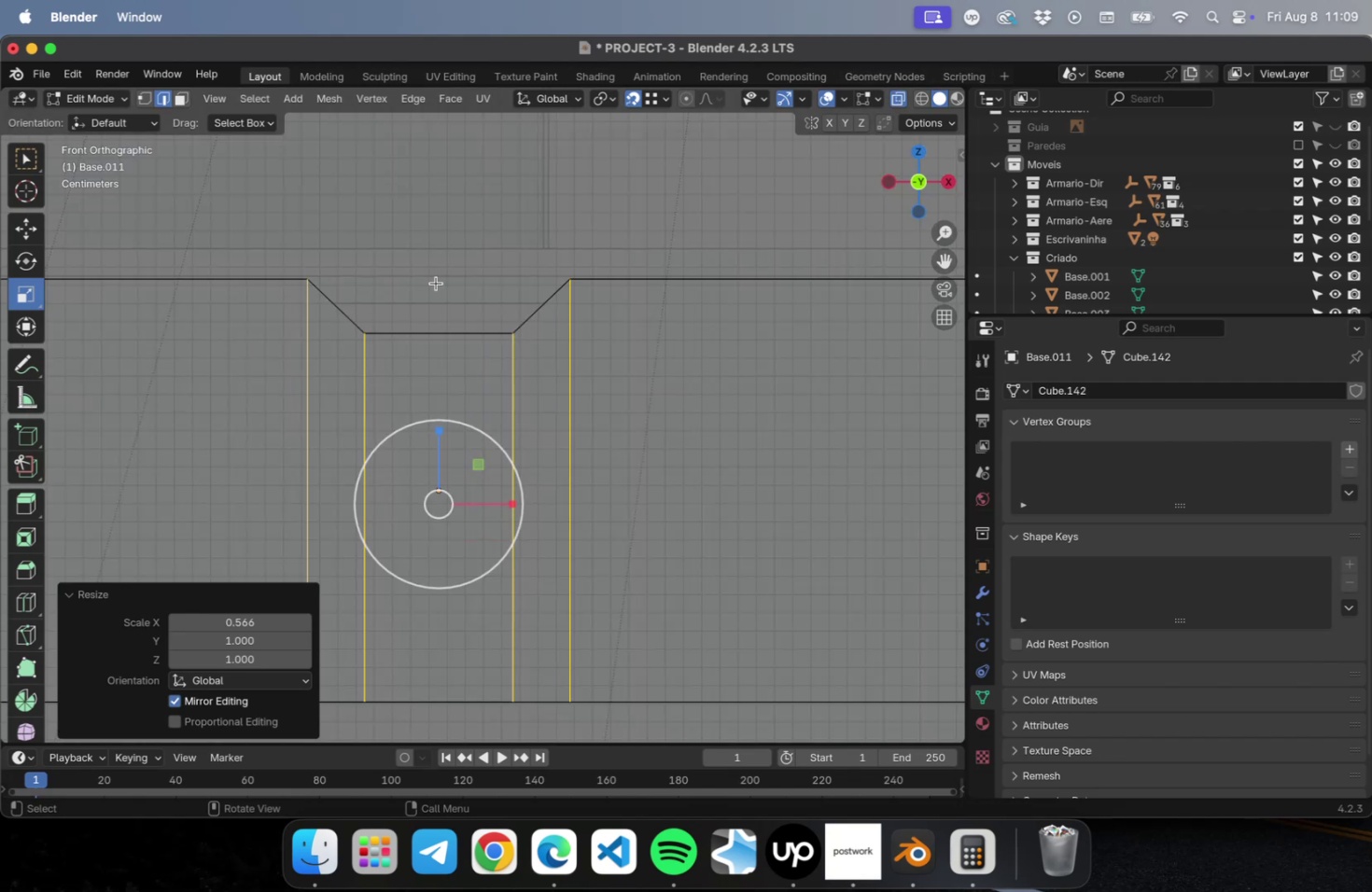 
key(1)
 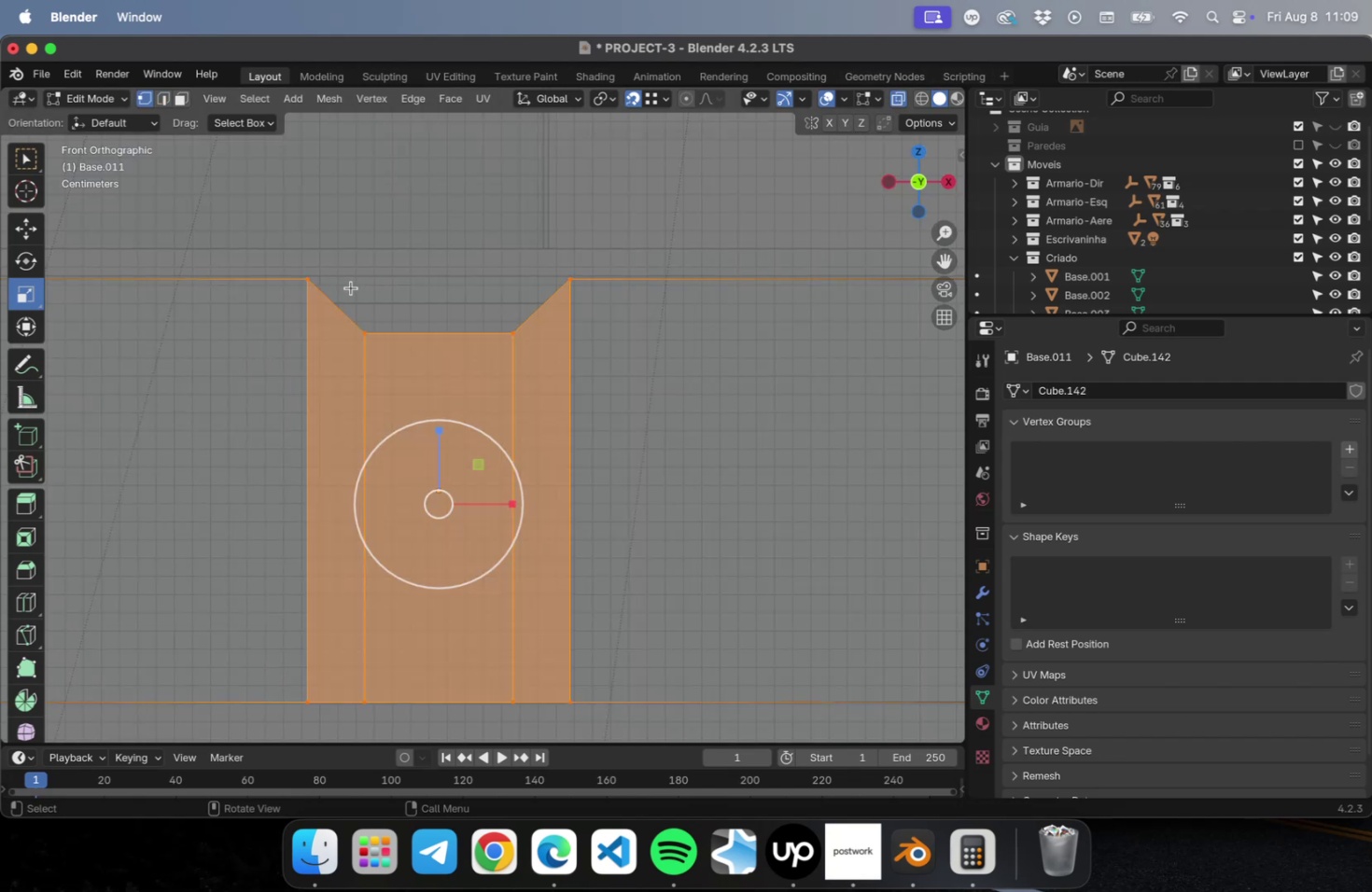 
left_click_drag(start_coordinate=[350, 286], to_coordinate=[539, 369])
 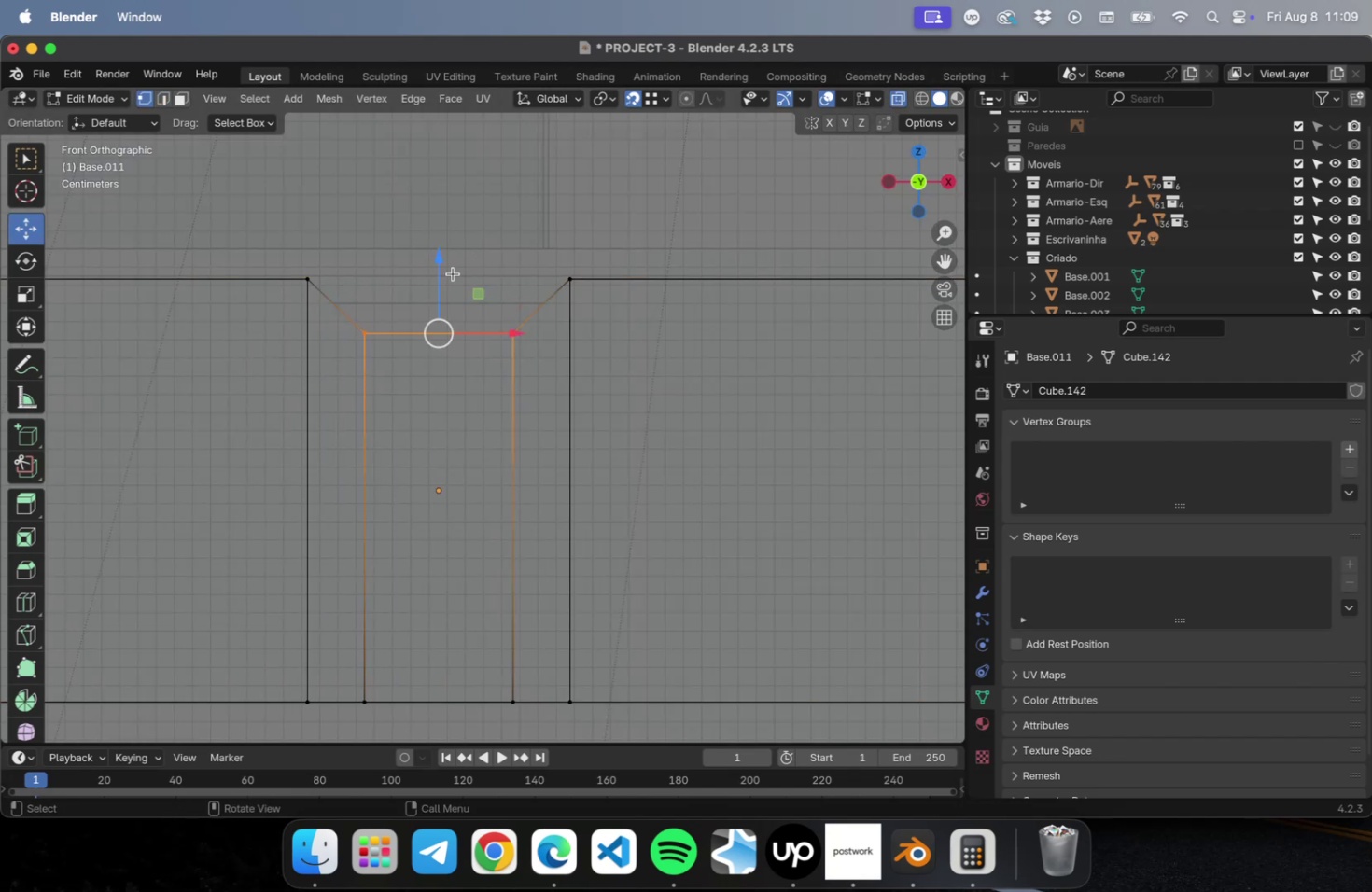 
left_click_drag(start_coordinate=[441, 261], to_coordinate=[440, 235])
 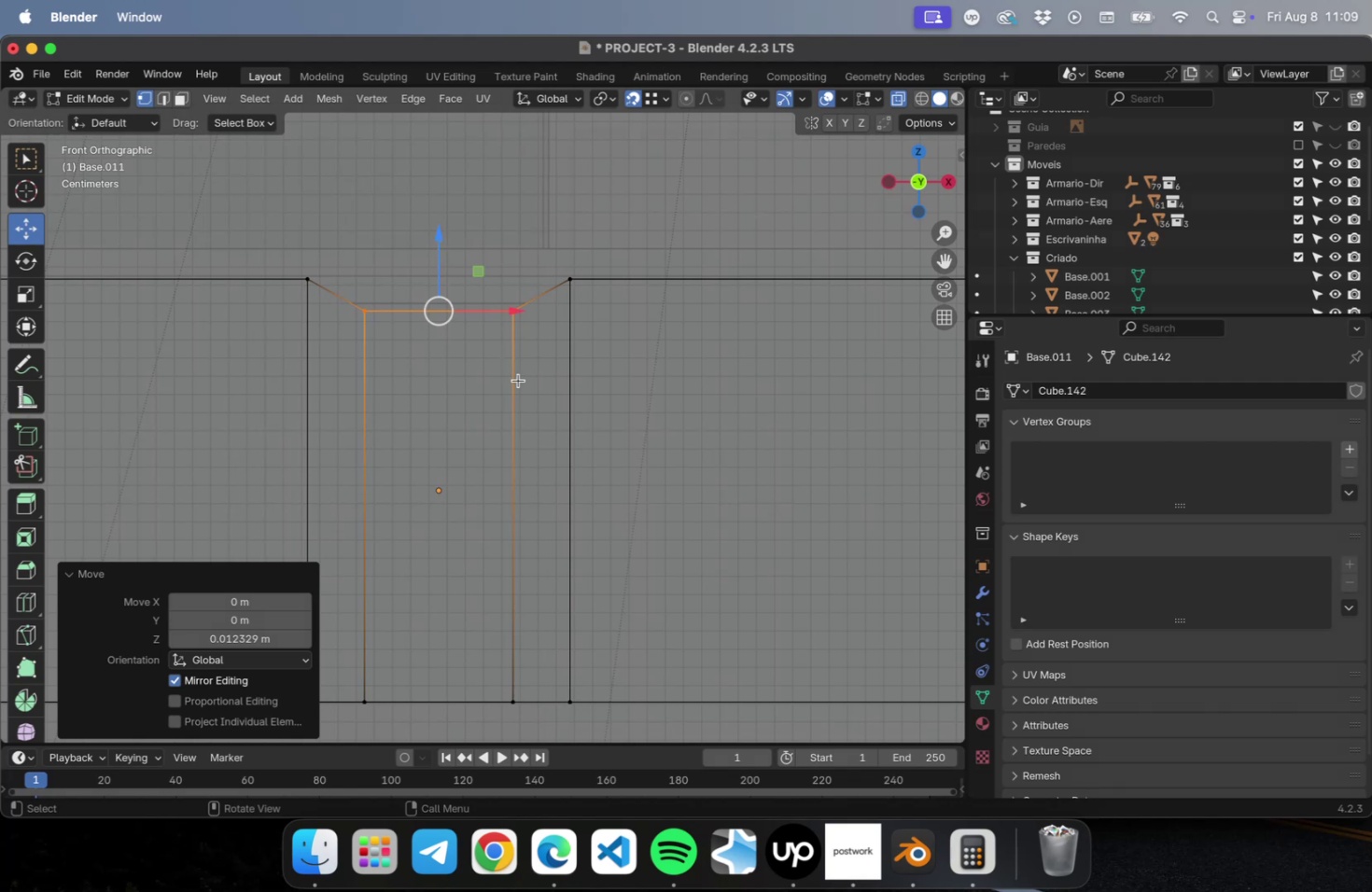 
key(2)
 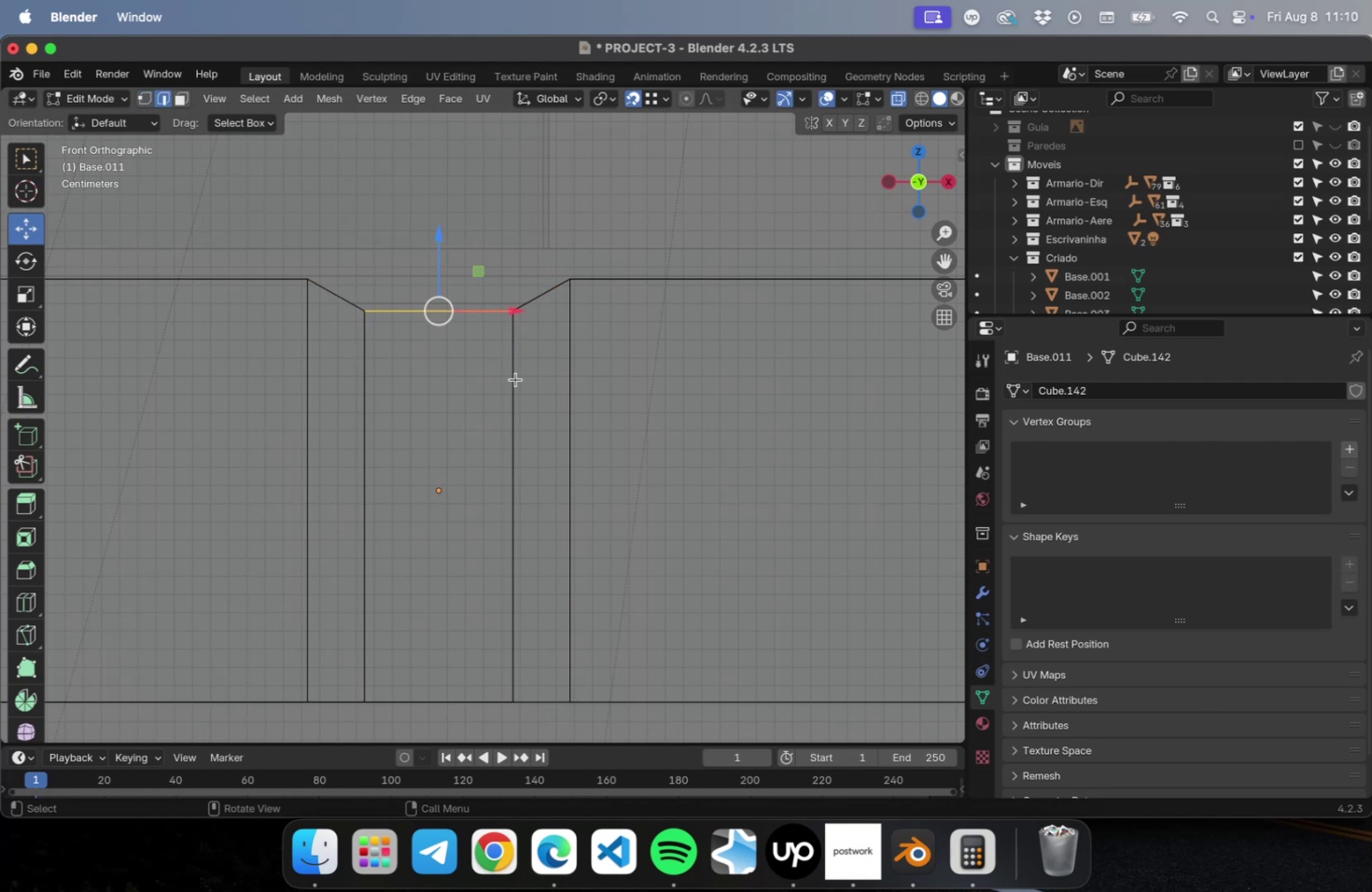 
hold_key(key=OptionLeft, duration=4.43)
left_click([514, 379])
 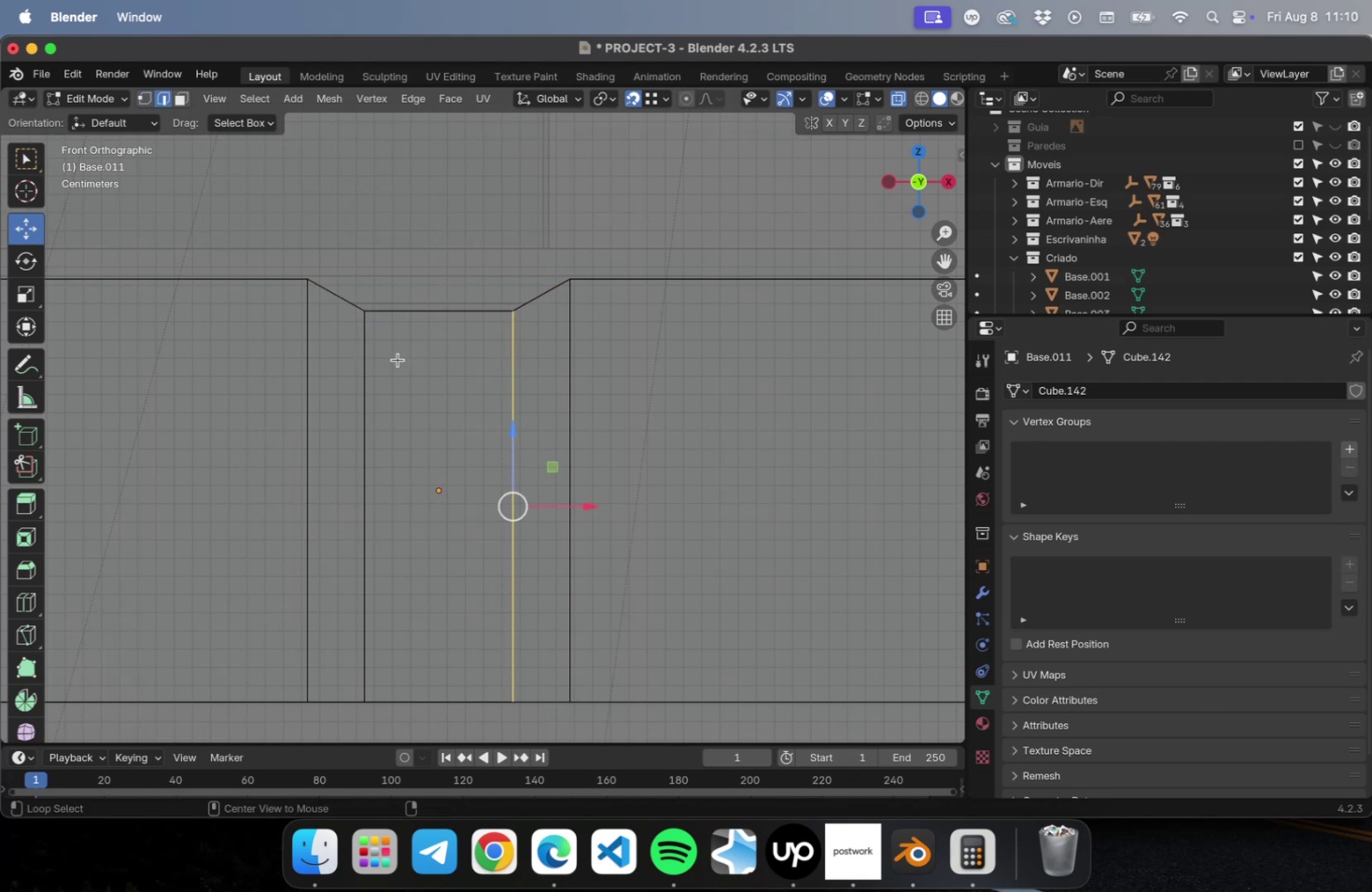 
hold_key(key=ShiftLeft, duration=3.35)
left_click([367, 337])
 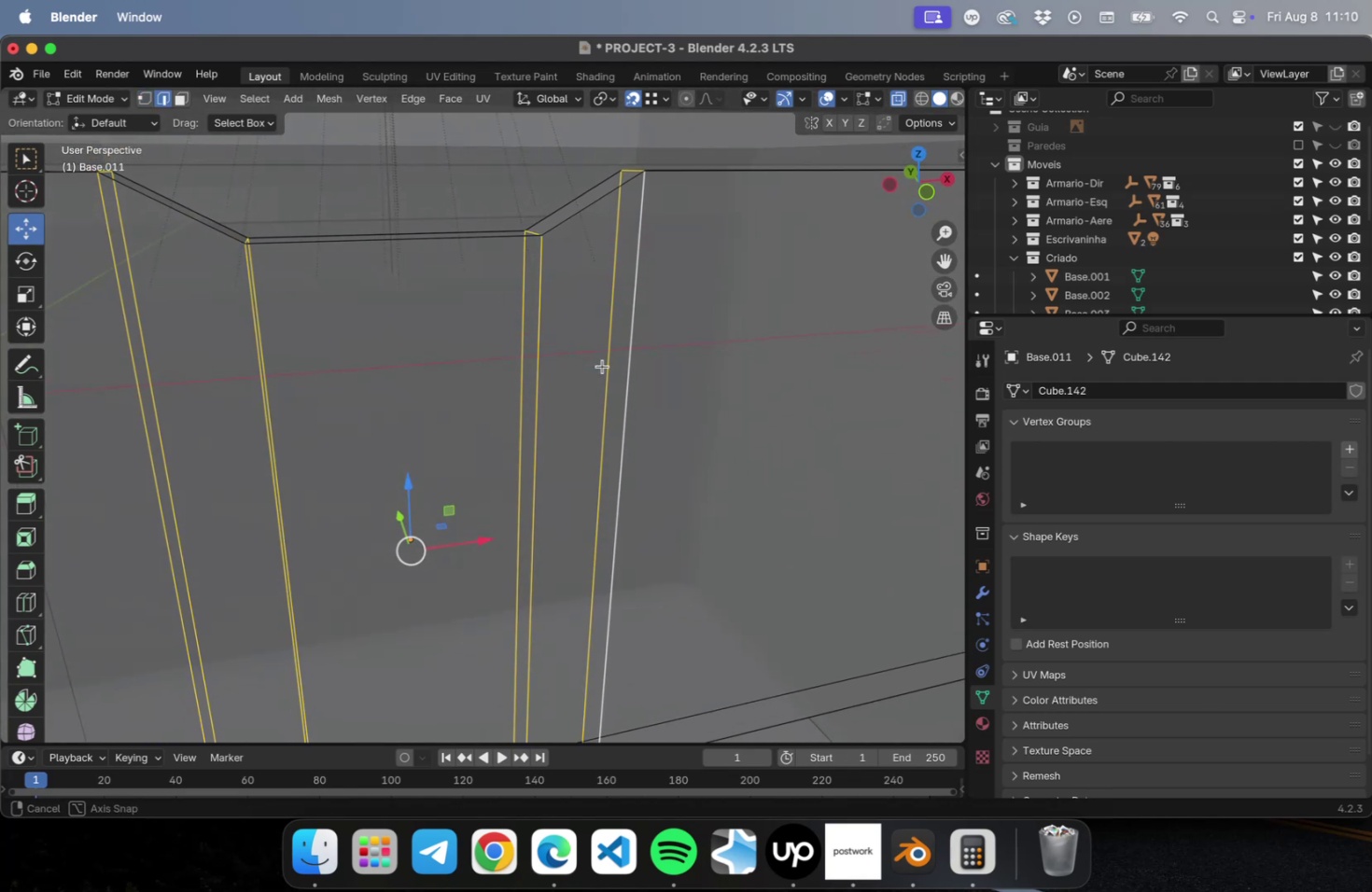 
key(Meta+B)
 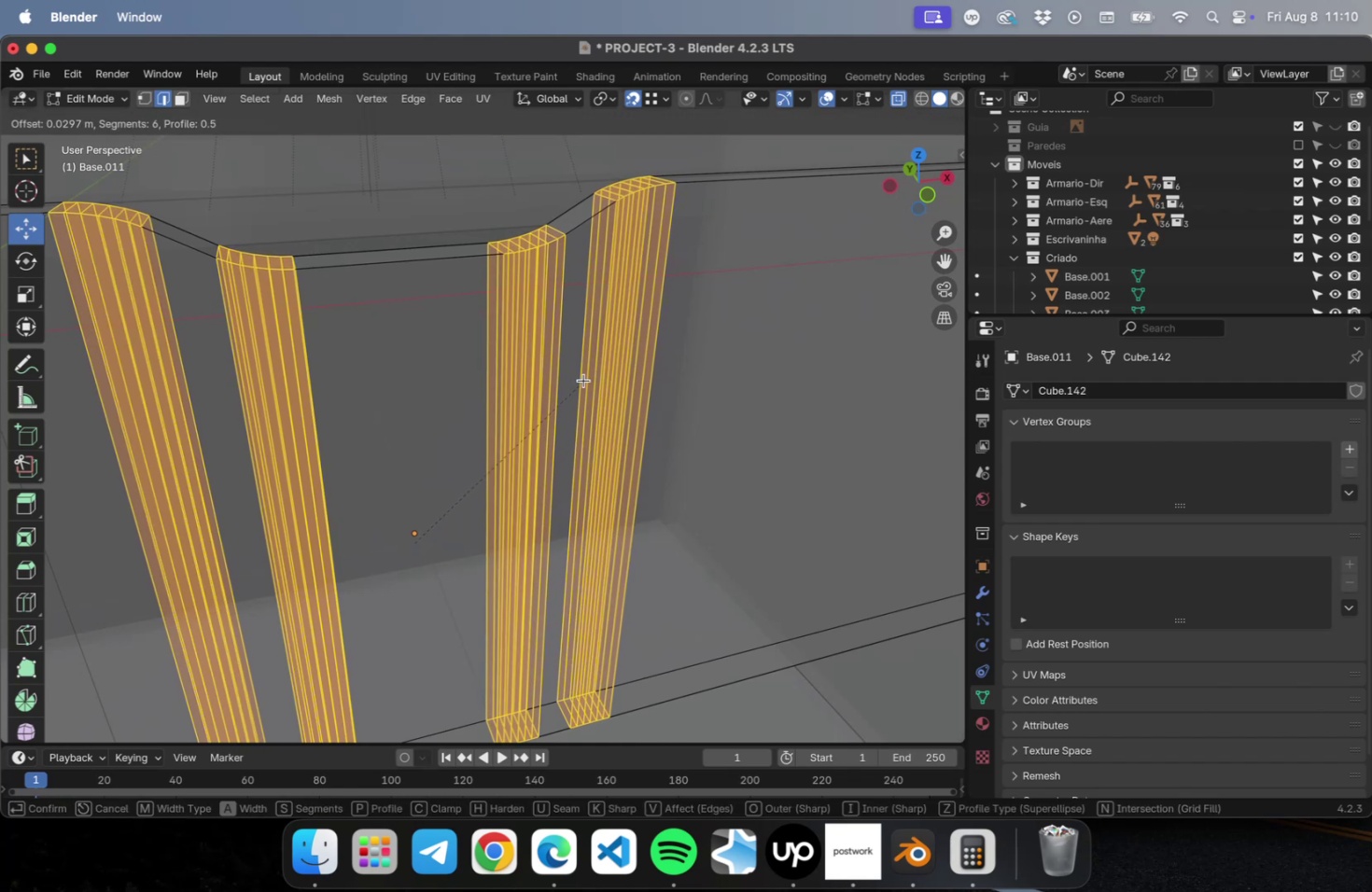 
left_click([583, 380])
 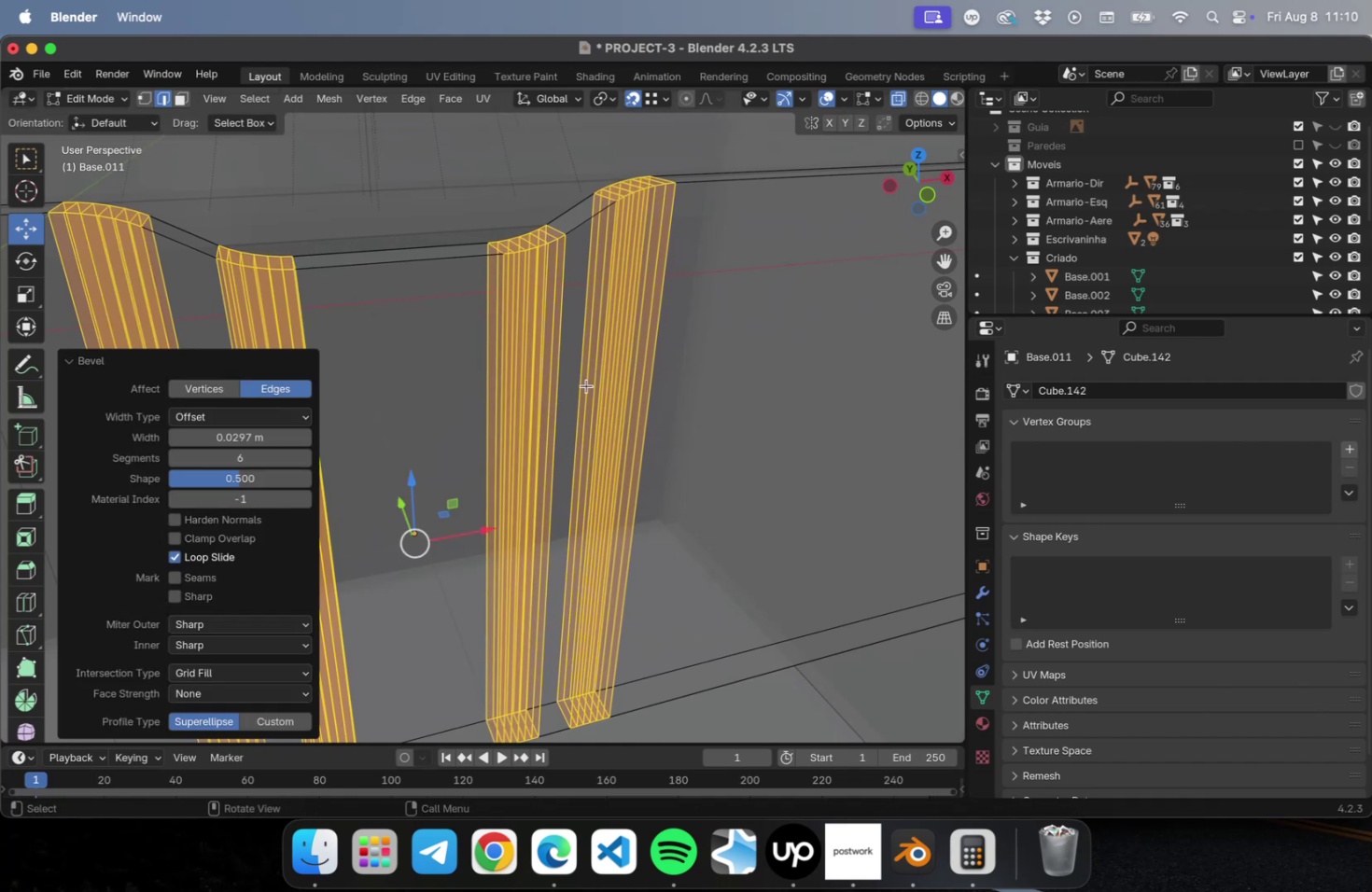 
key(Tab)
 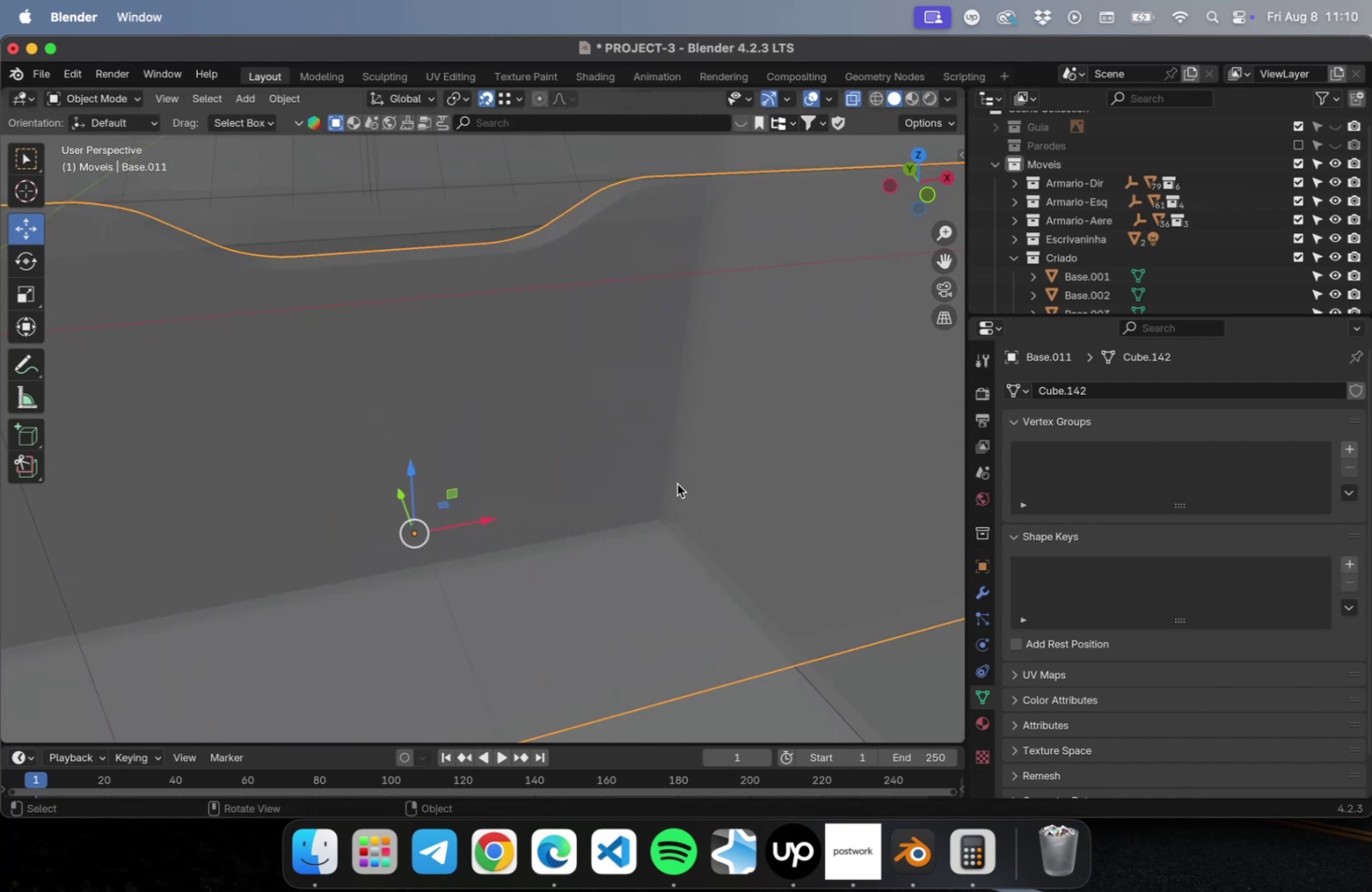 
scroll: coordinate [593, 326], scroll_direction: down, amount: 7.0
 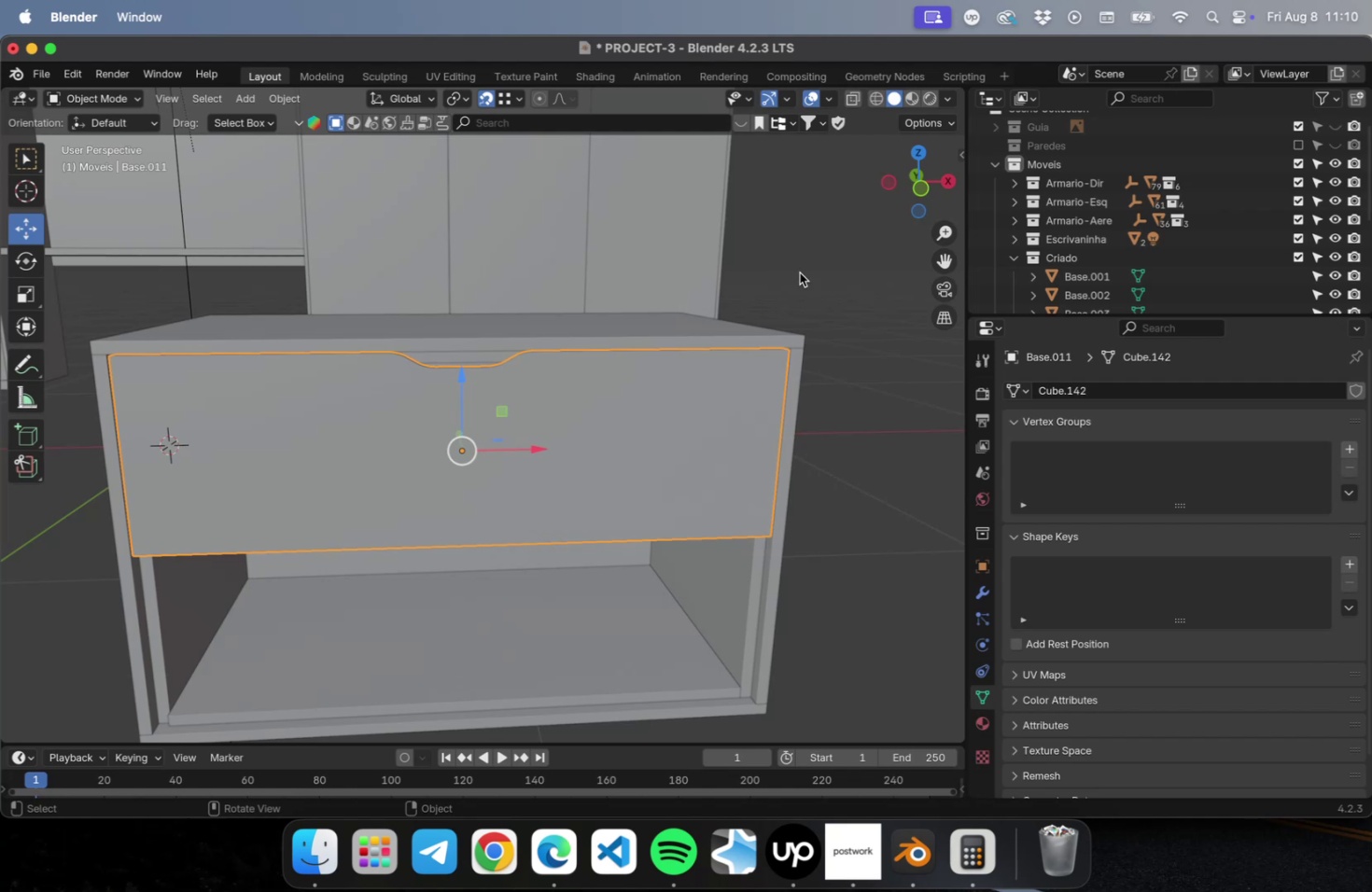 
left_click([799, 272])
 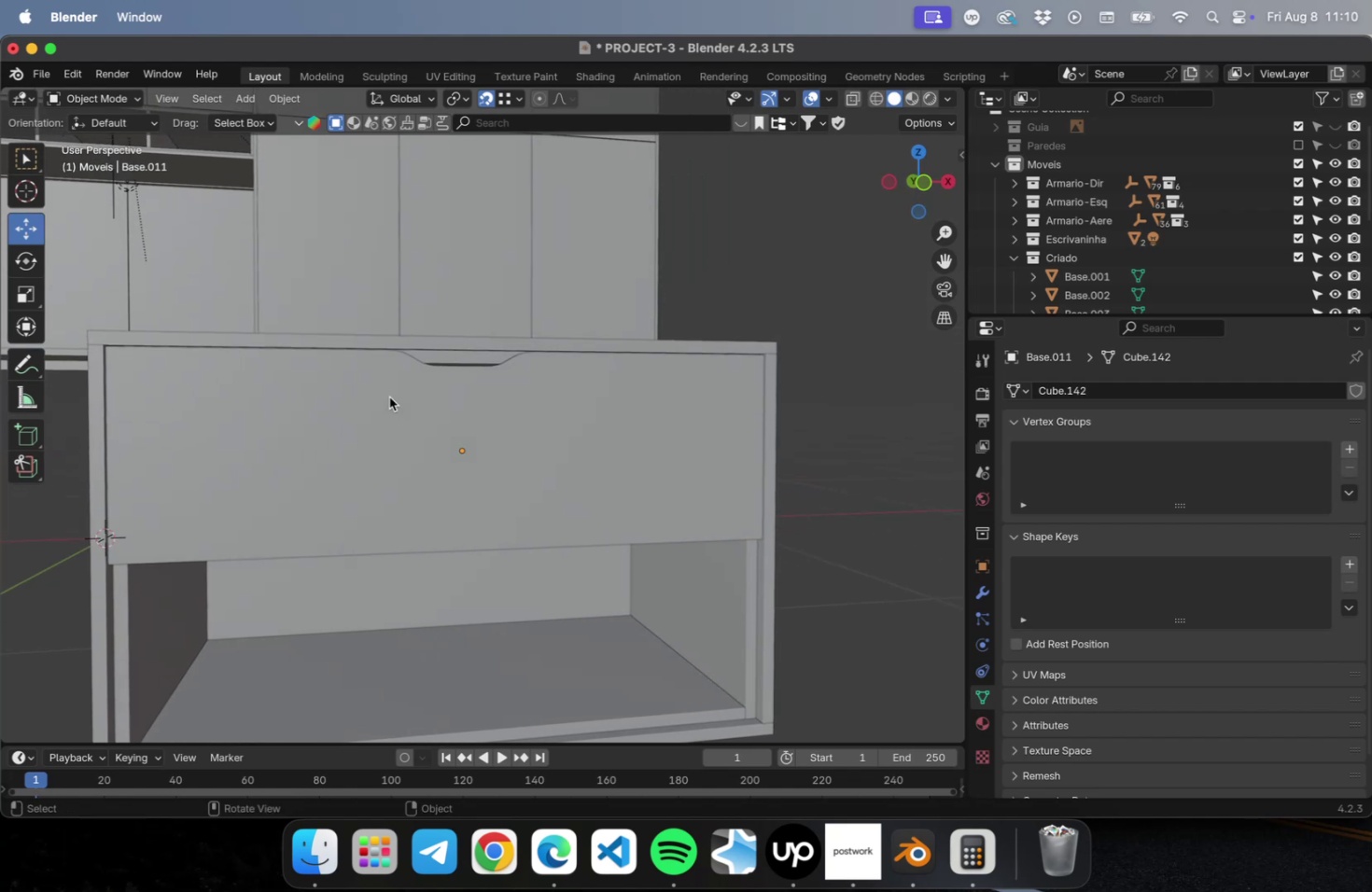 
left_click([388, 422])
 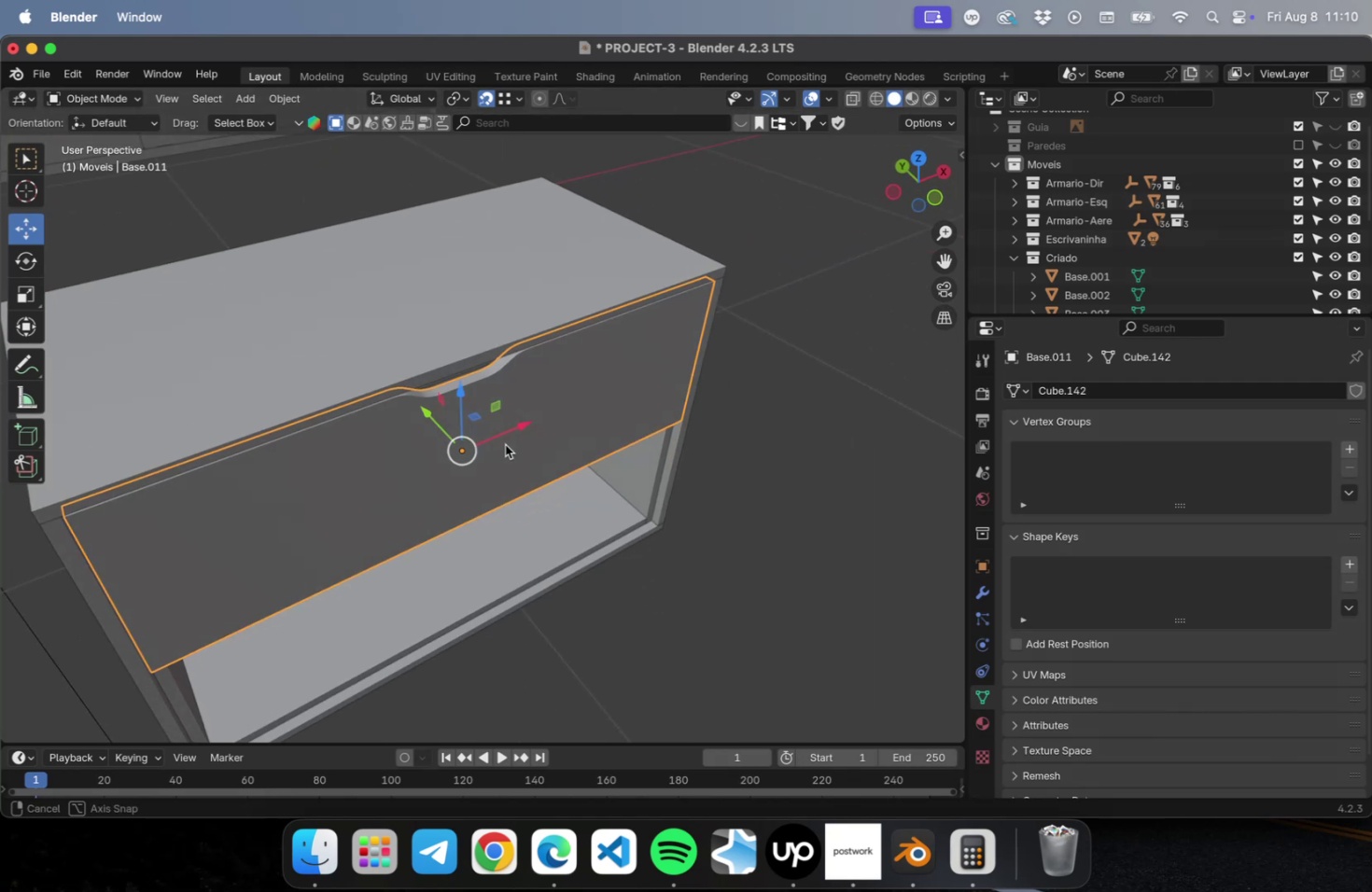 
wait(13.81)
 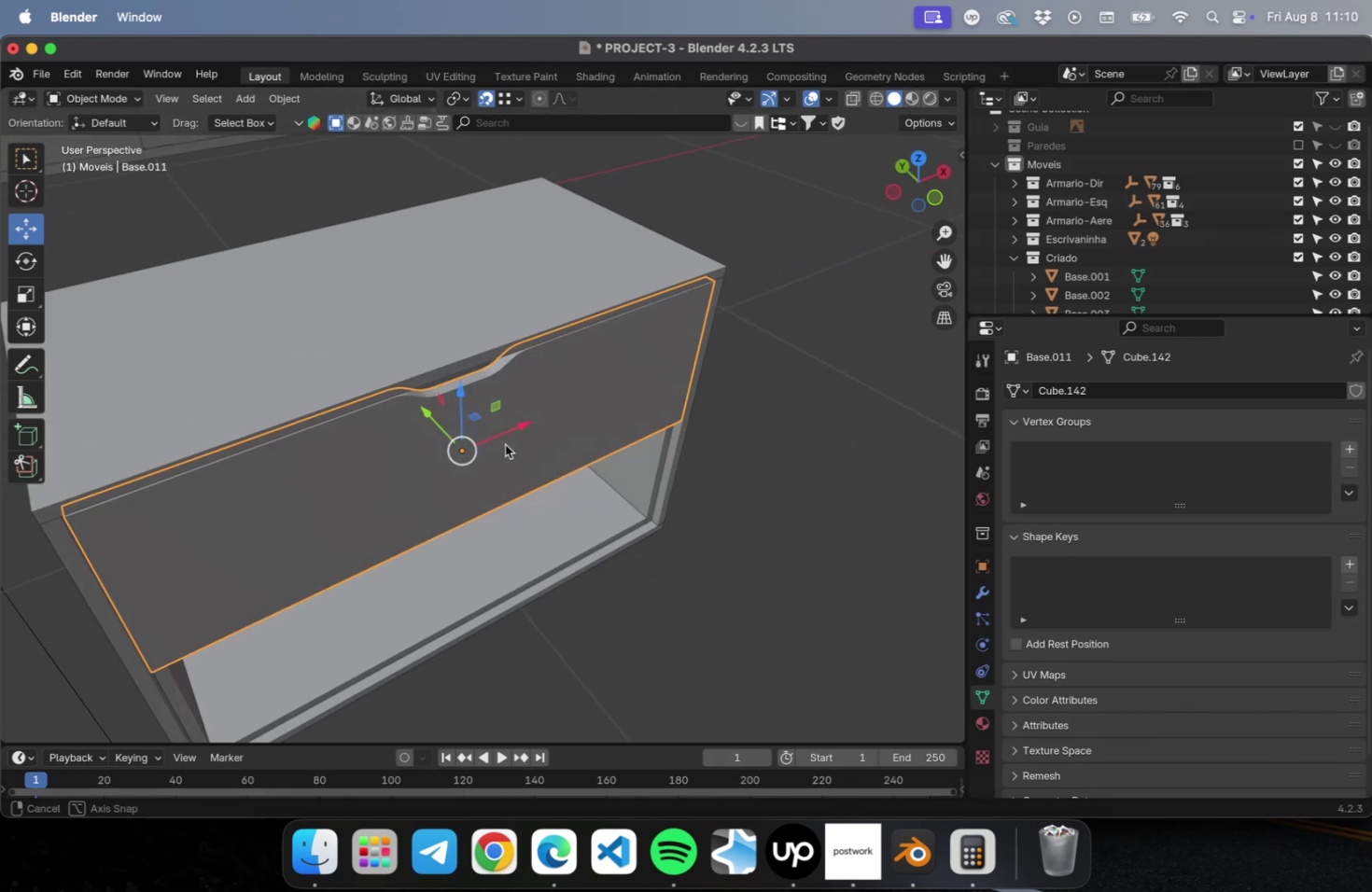 
type([NumLock]1Dz)
 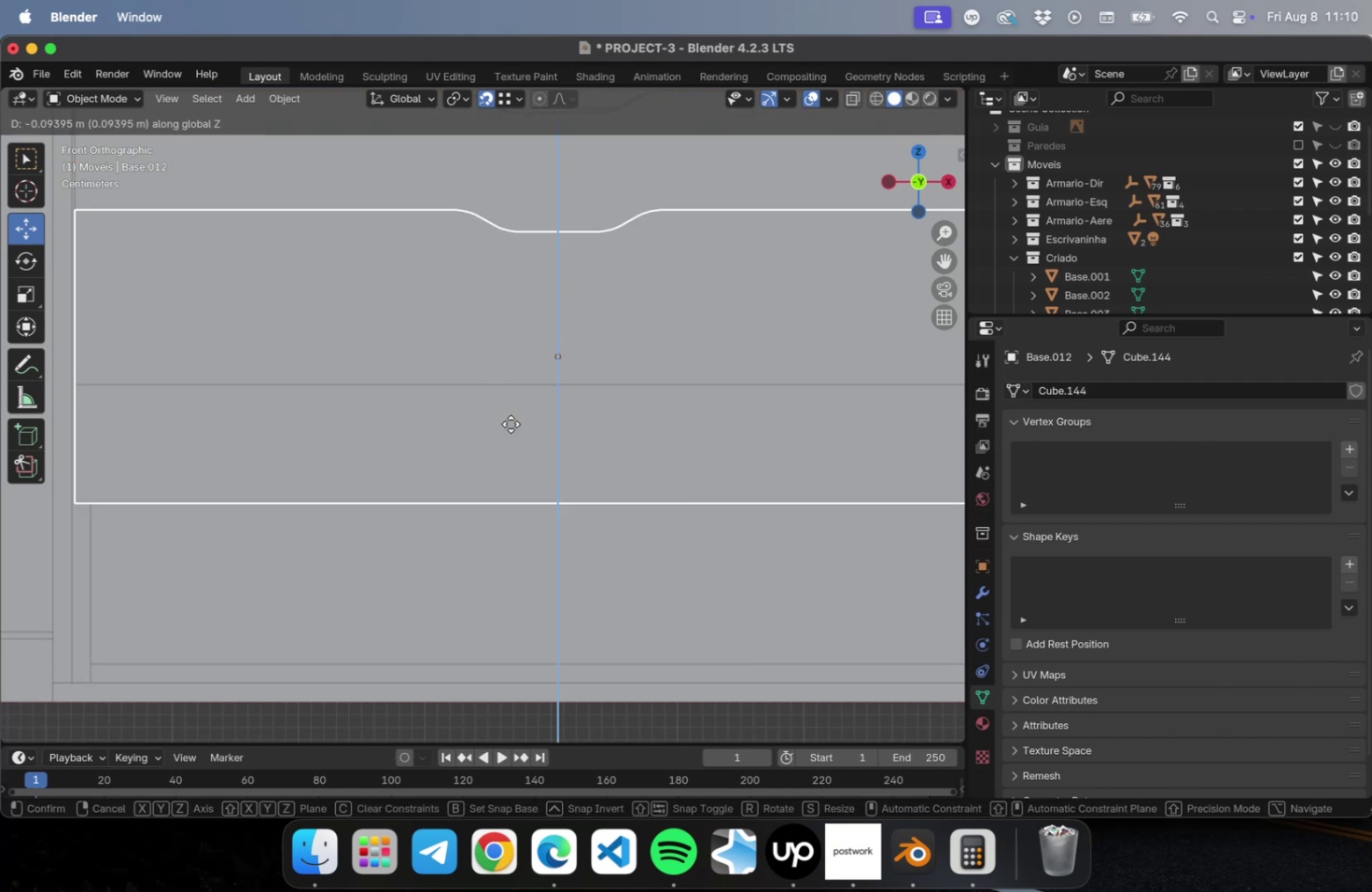 
scroll: coordinate [444, 450], scroll_direction: up, amount: 4.0
 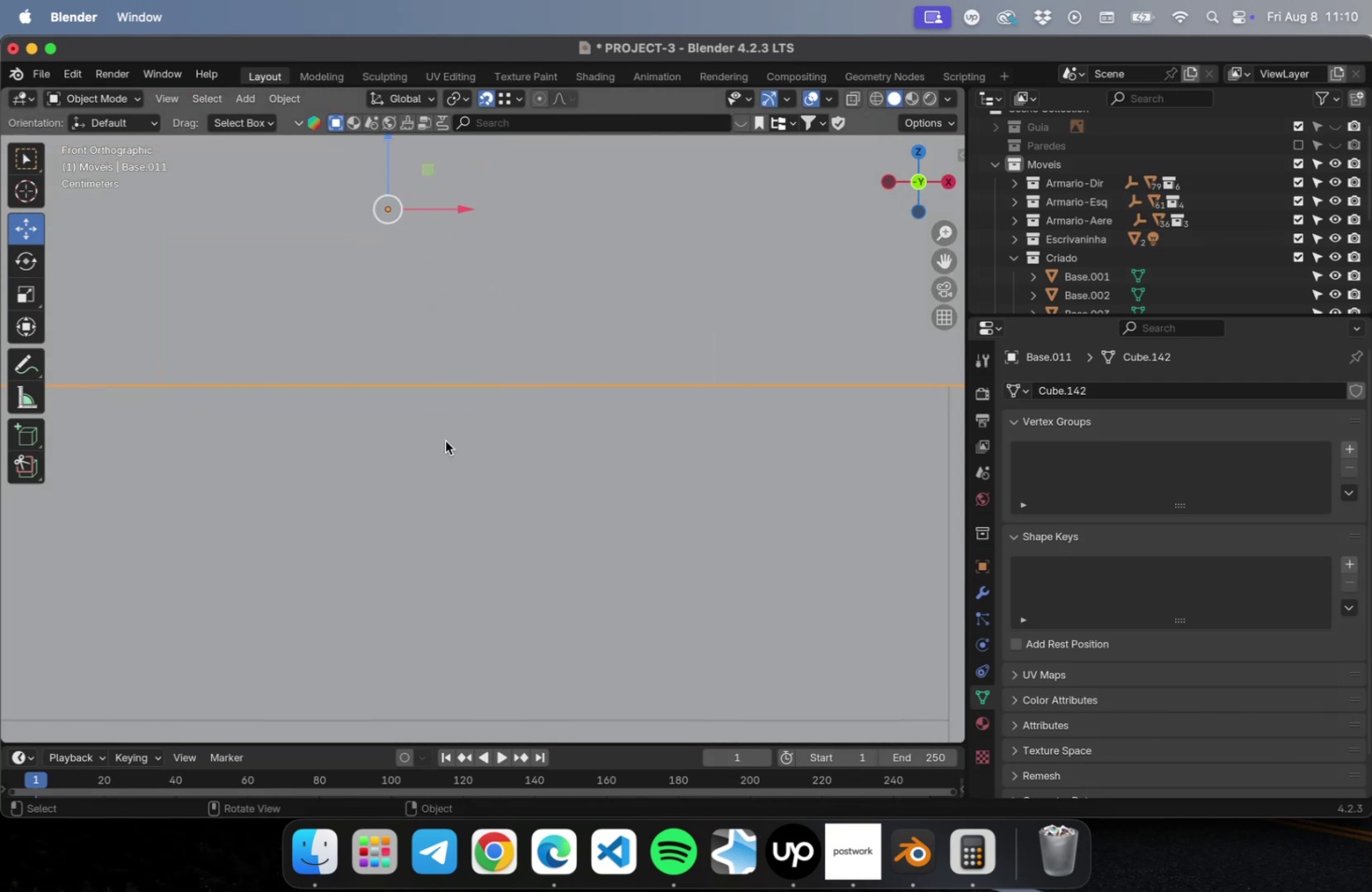 
scroll: coordinate [444, 439], scroll_direction: down, amount: 1.0
 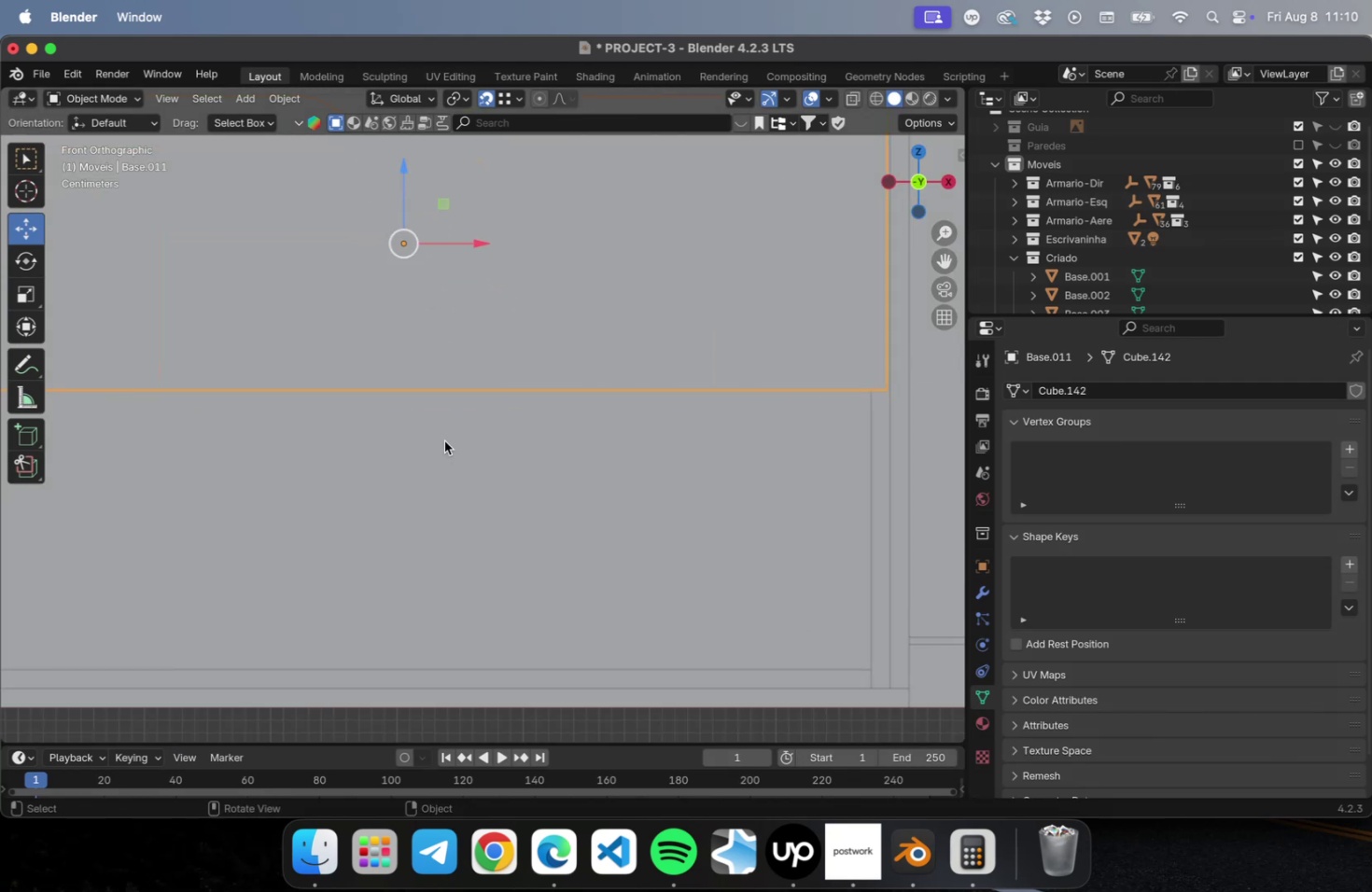 
left_click([505, 593])
 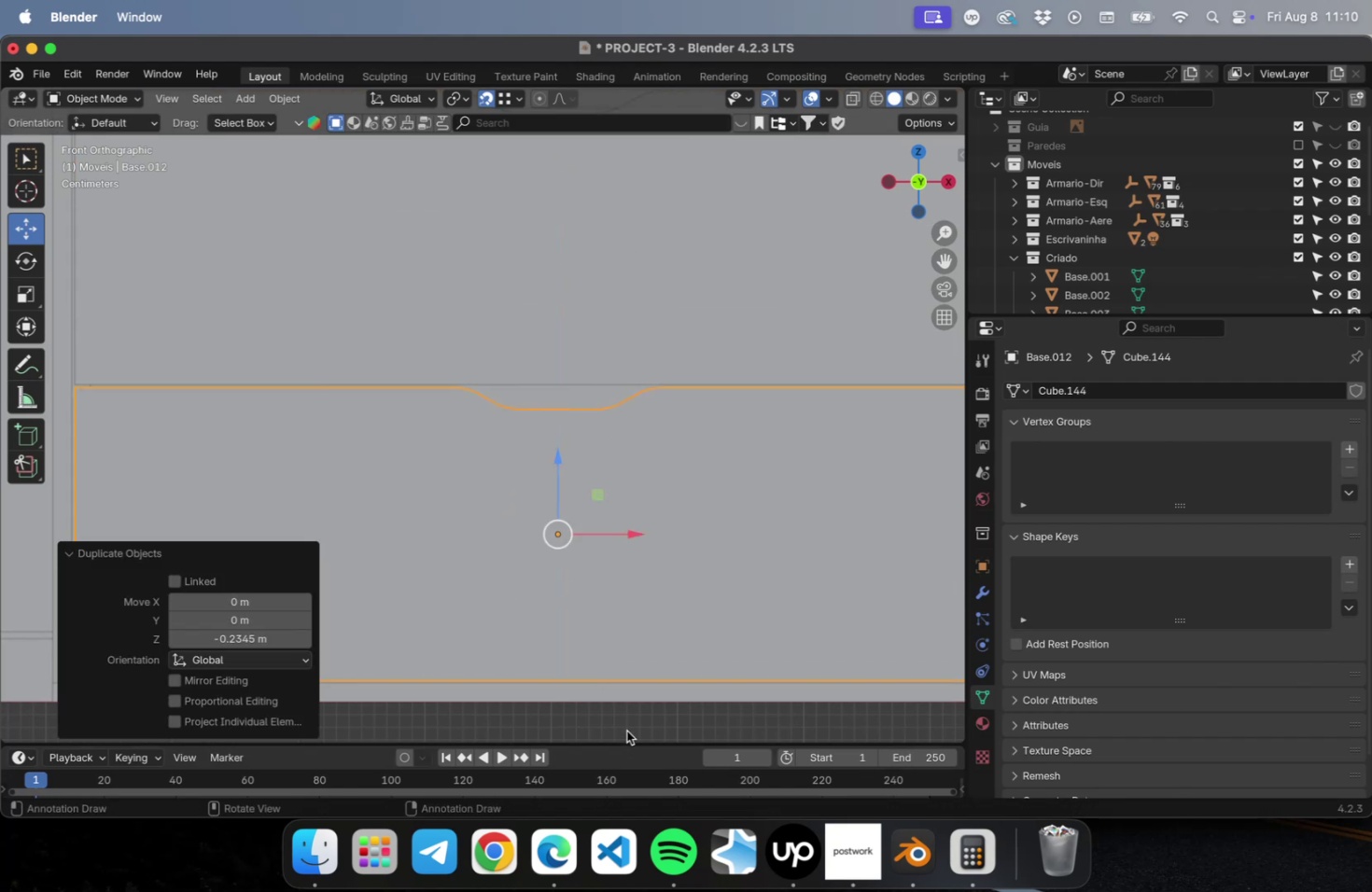 
left_click([626, 727])
 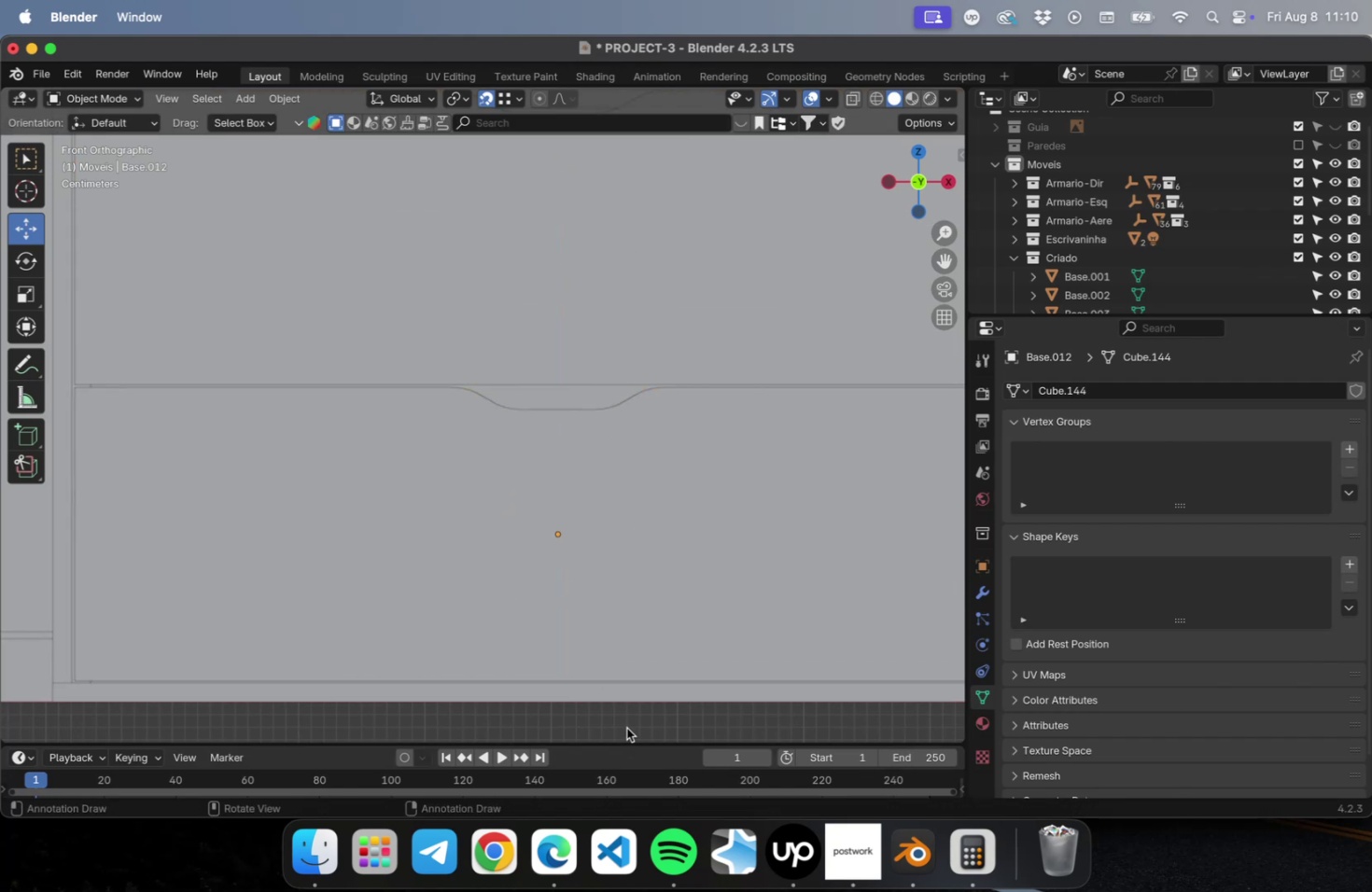 
key(Meta+CommandLeft)
 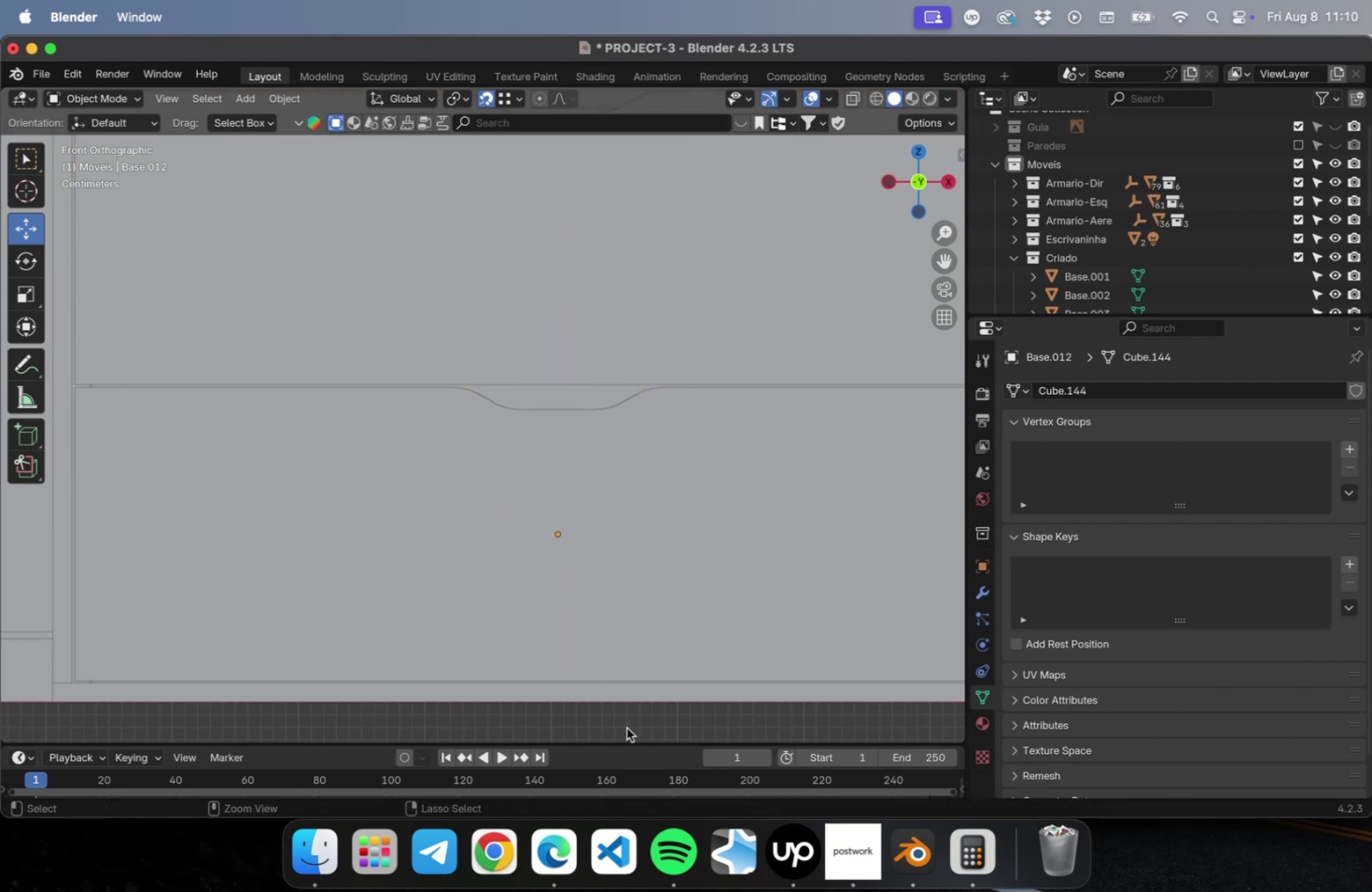 
key(Meta+S)
 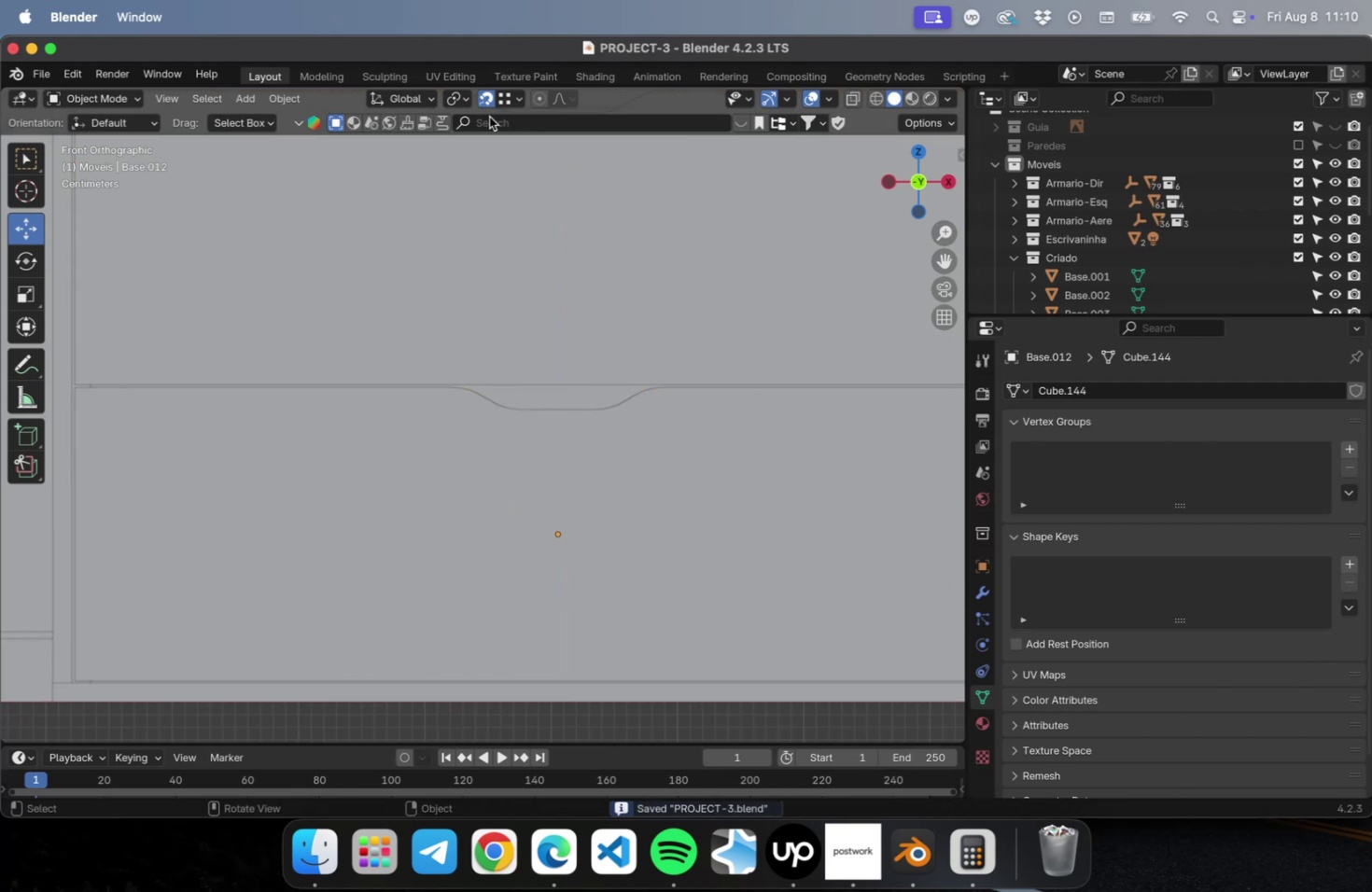 
left_click([483, 102])
 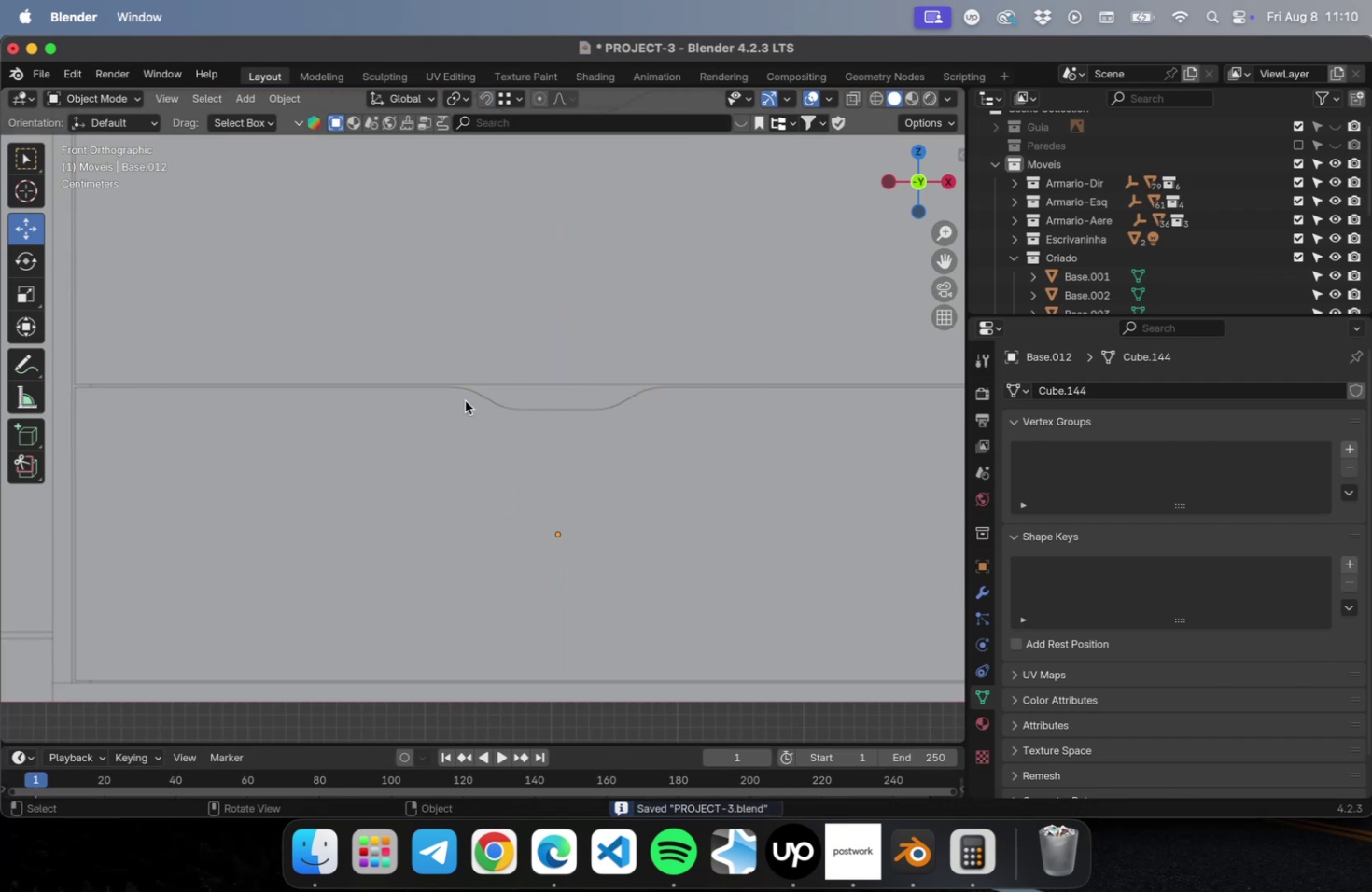 
scroll: coordinate [417, 517], scroll_direction: down, amount: 14.0
 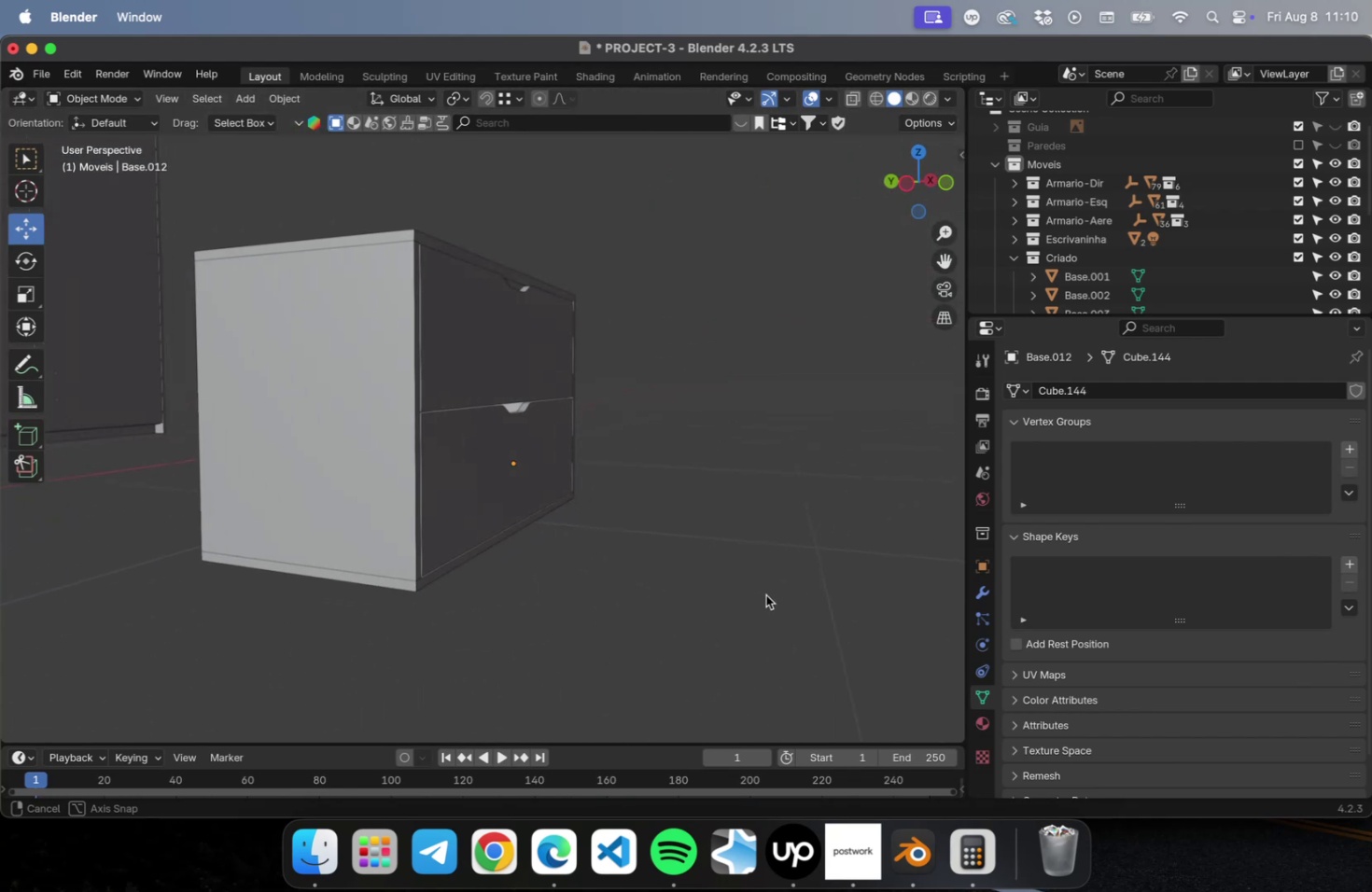 
wait(5.06)
 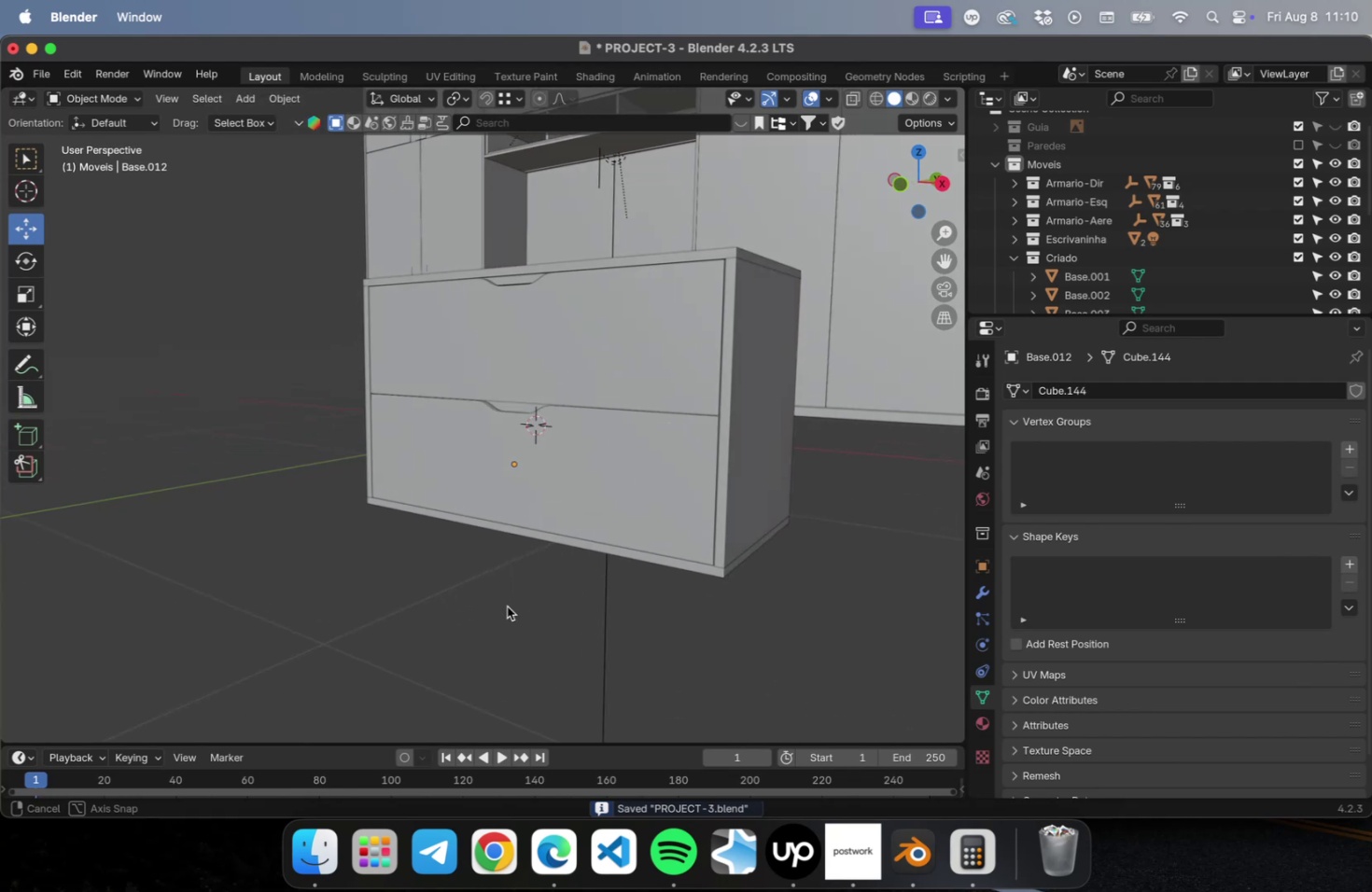 
hold_key(key=CommandLeft, duration=0.88)
 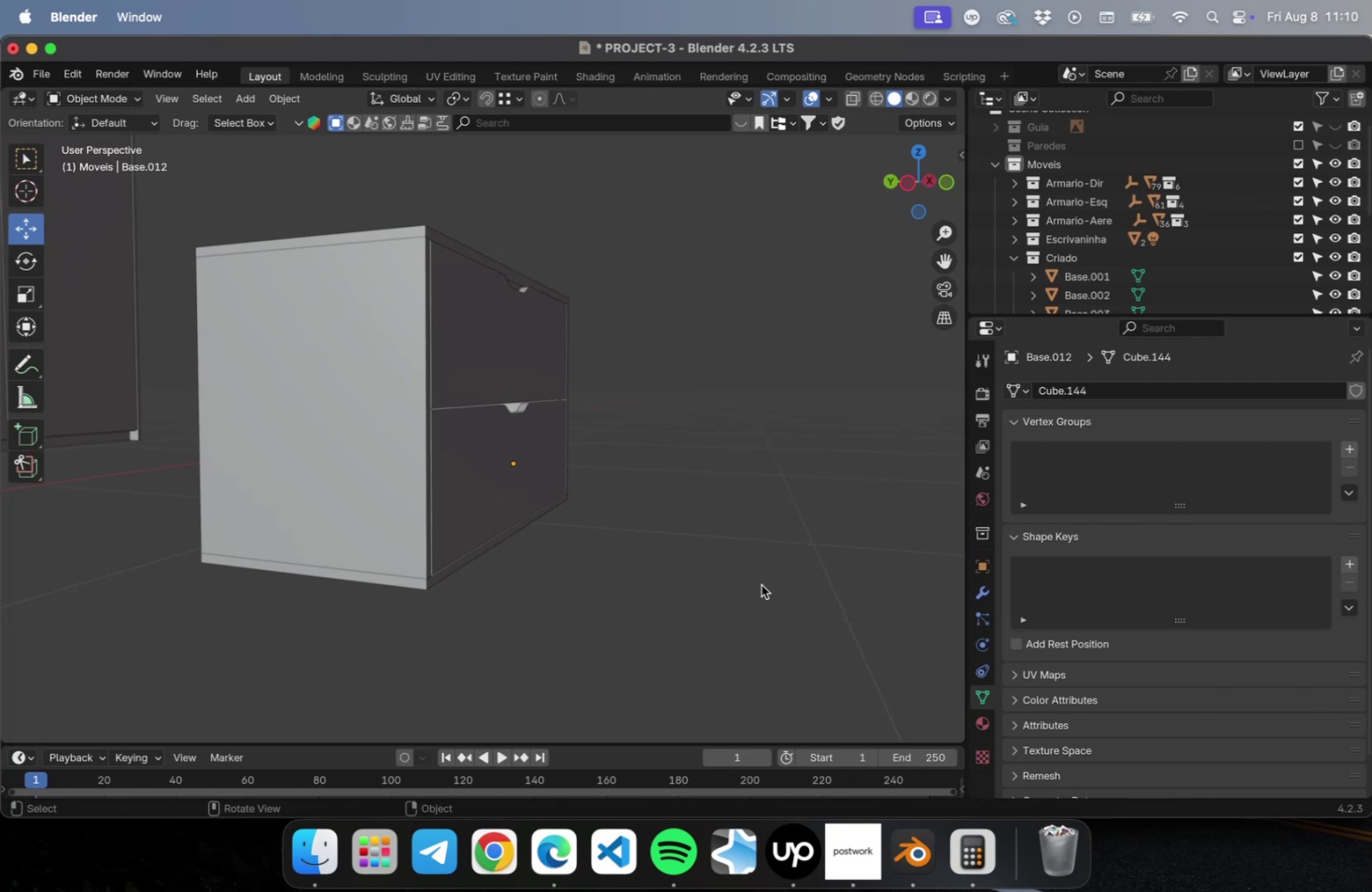 
wait(7.6)
 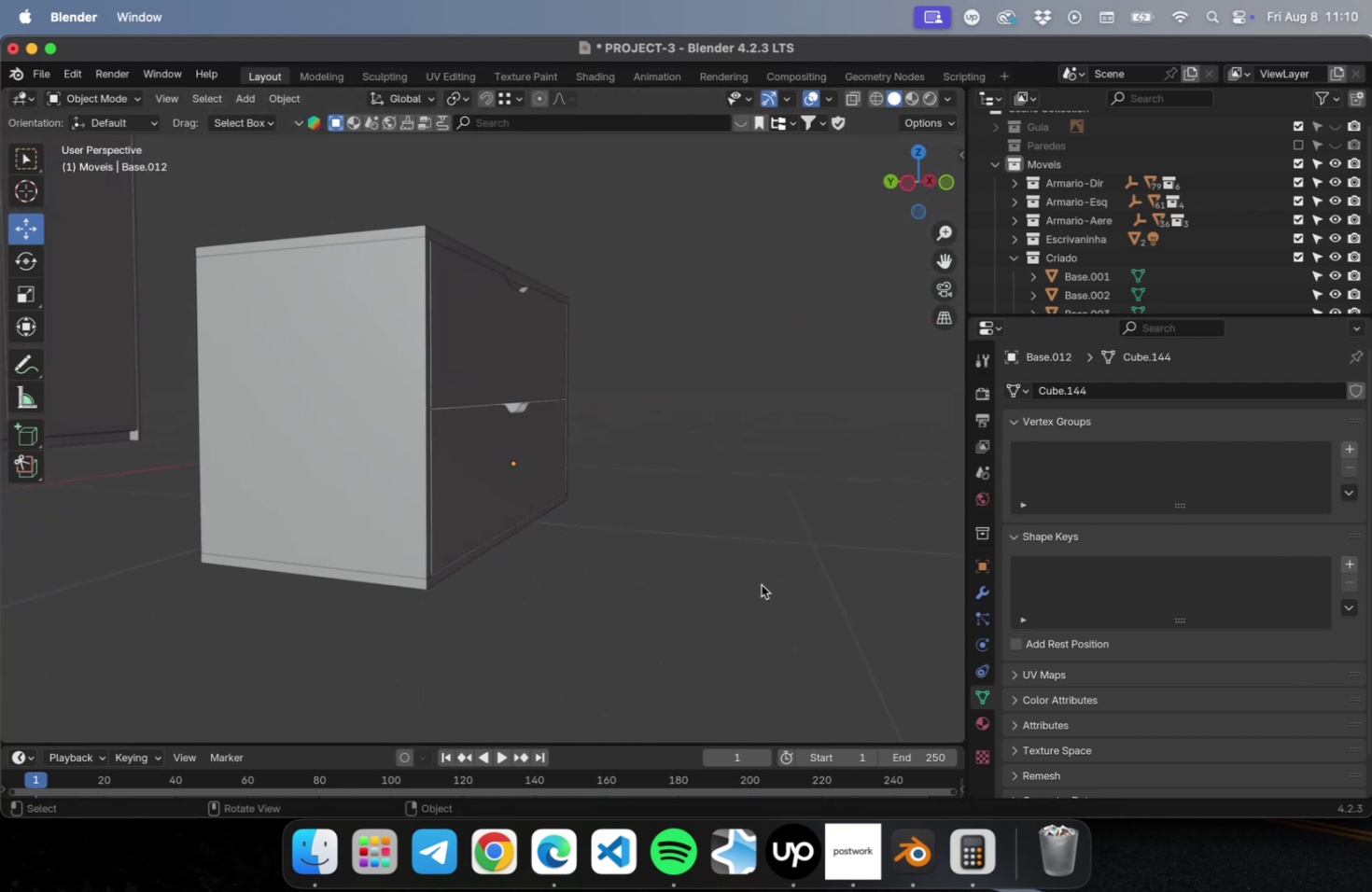 
left_click([518, 286])
 